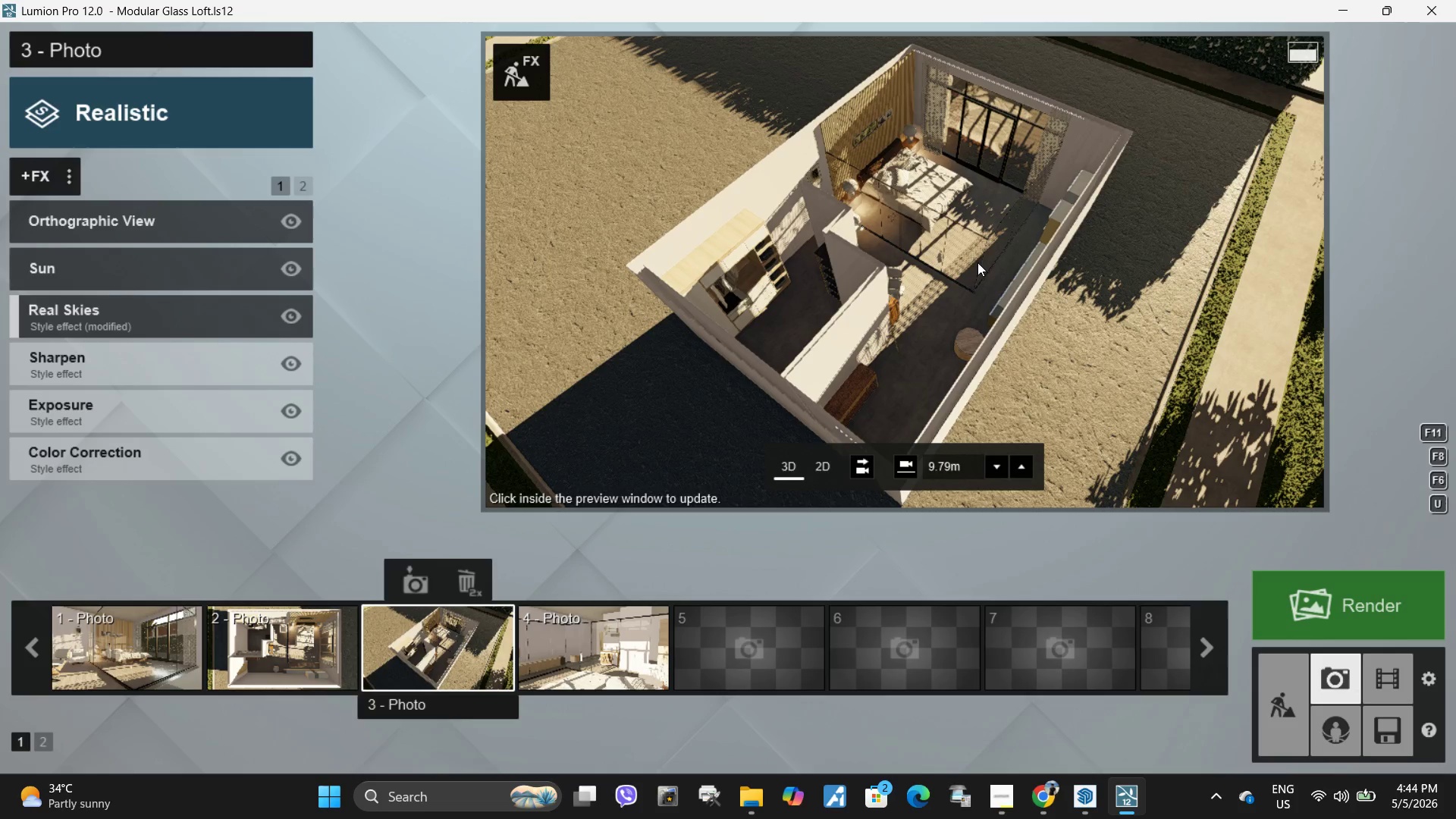 
left_click([946, 274])
 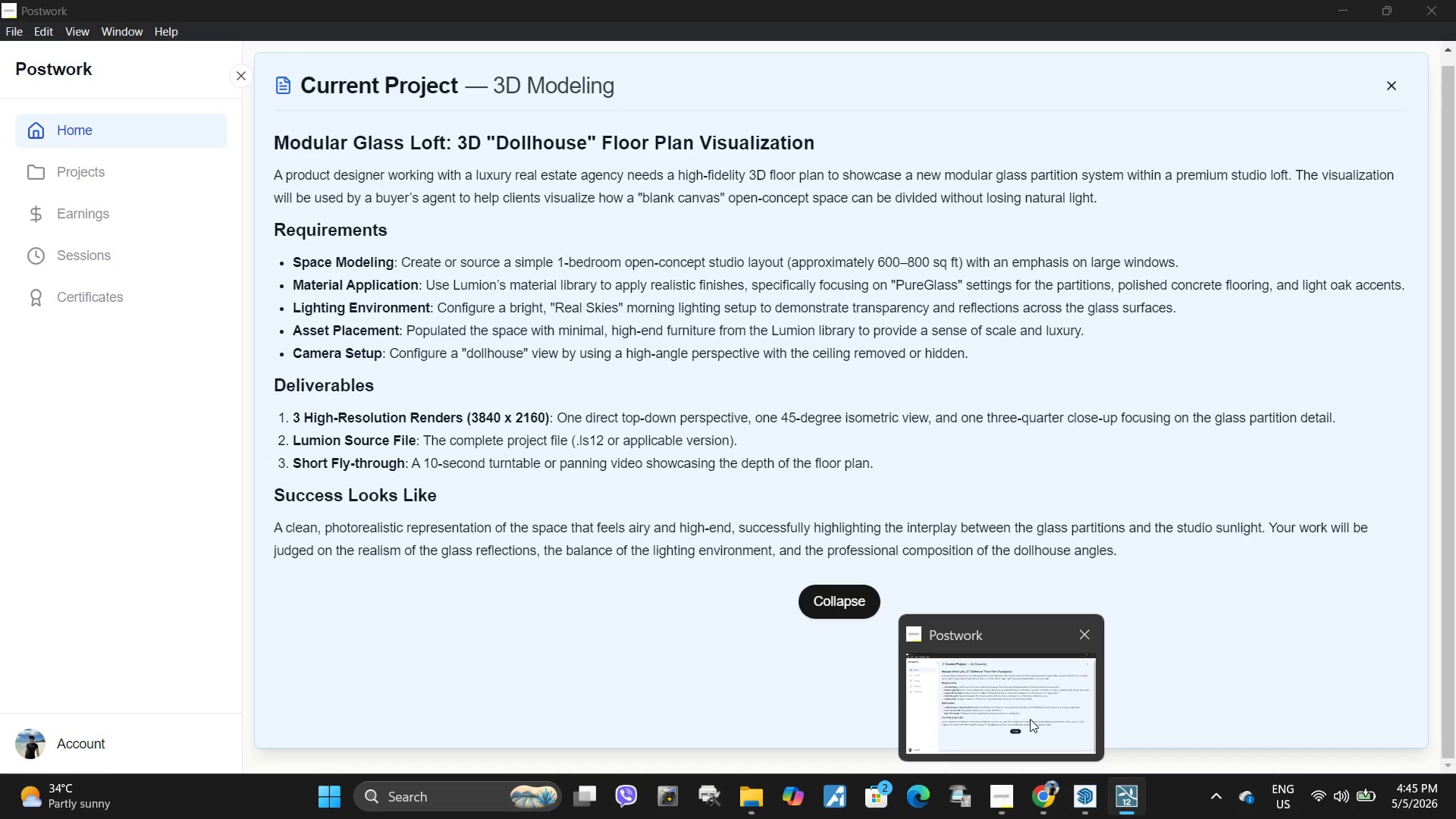 
wait(14.61)
 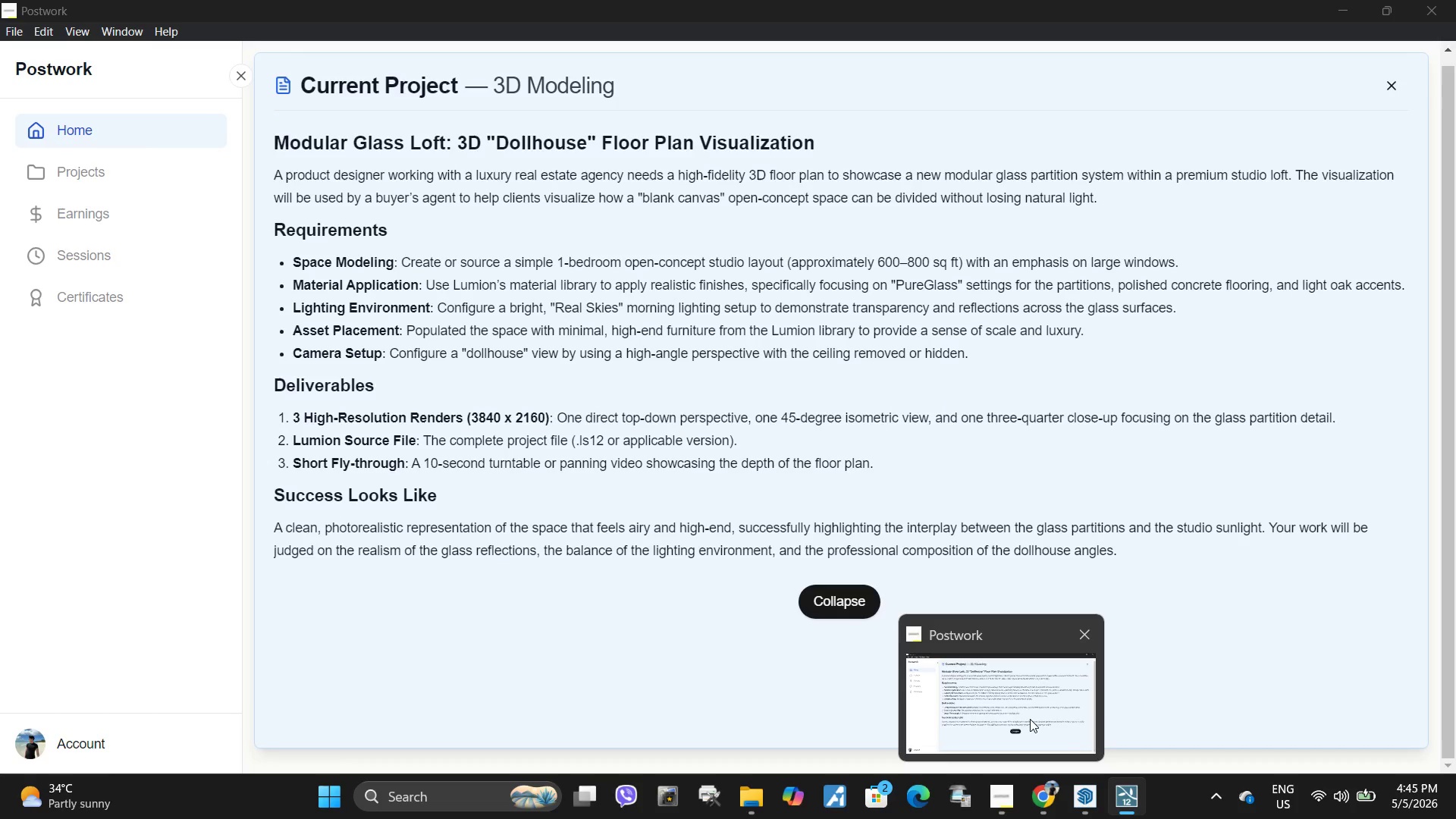 
left_click([1337, 624])
 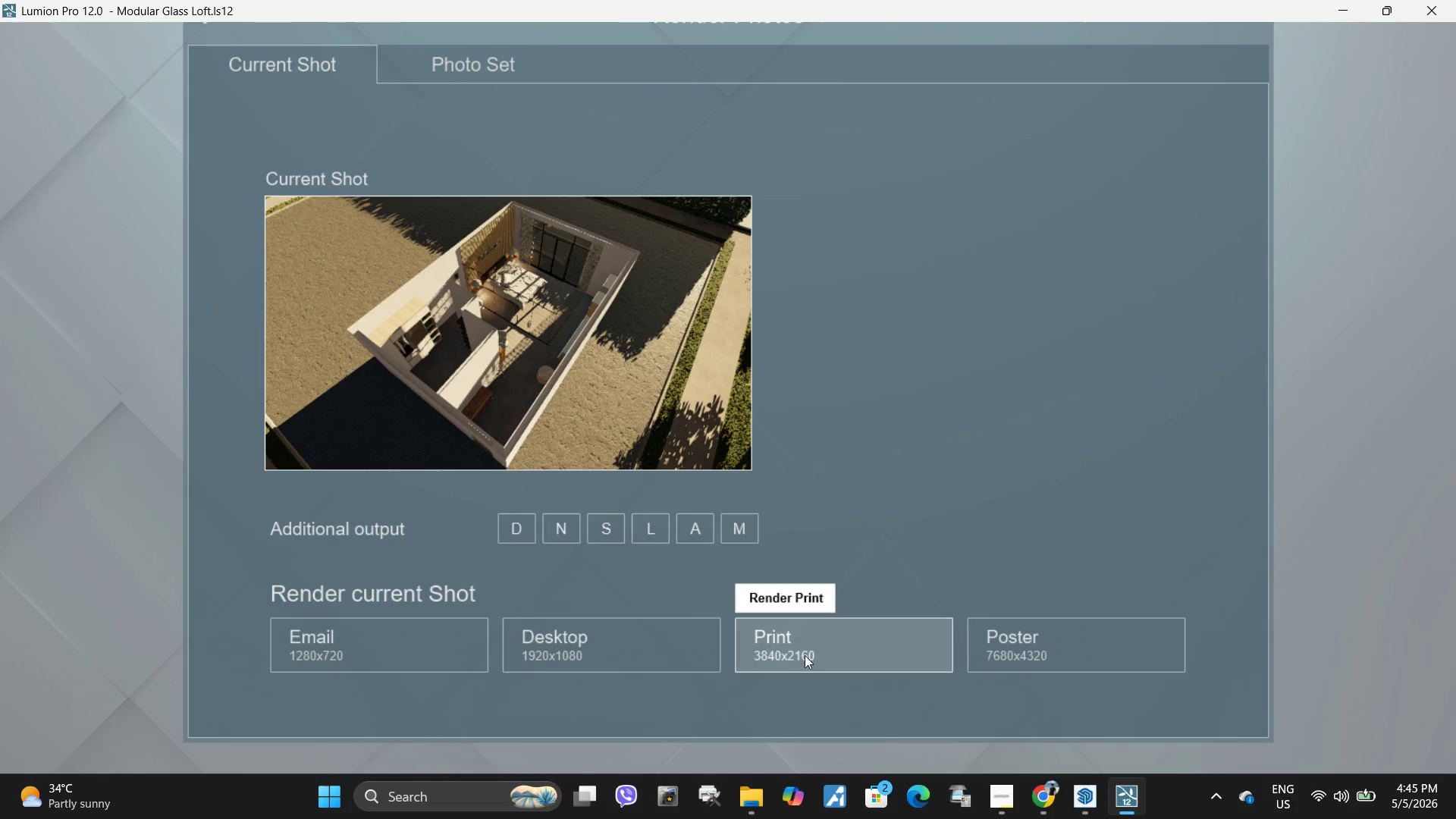 
left_click([811, 649])
 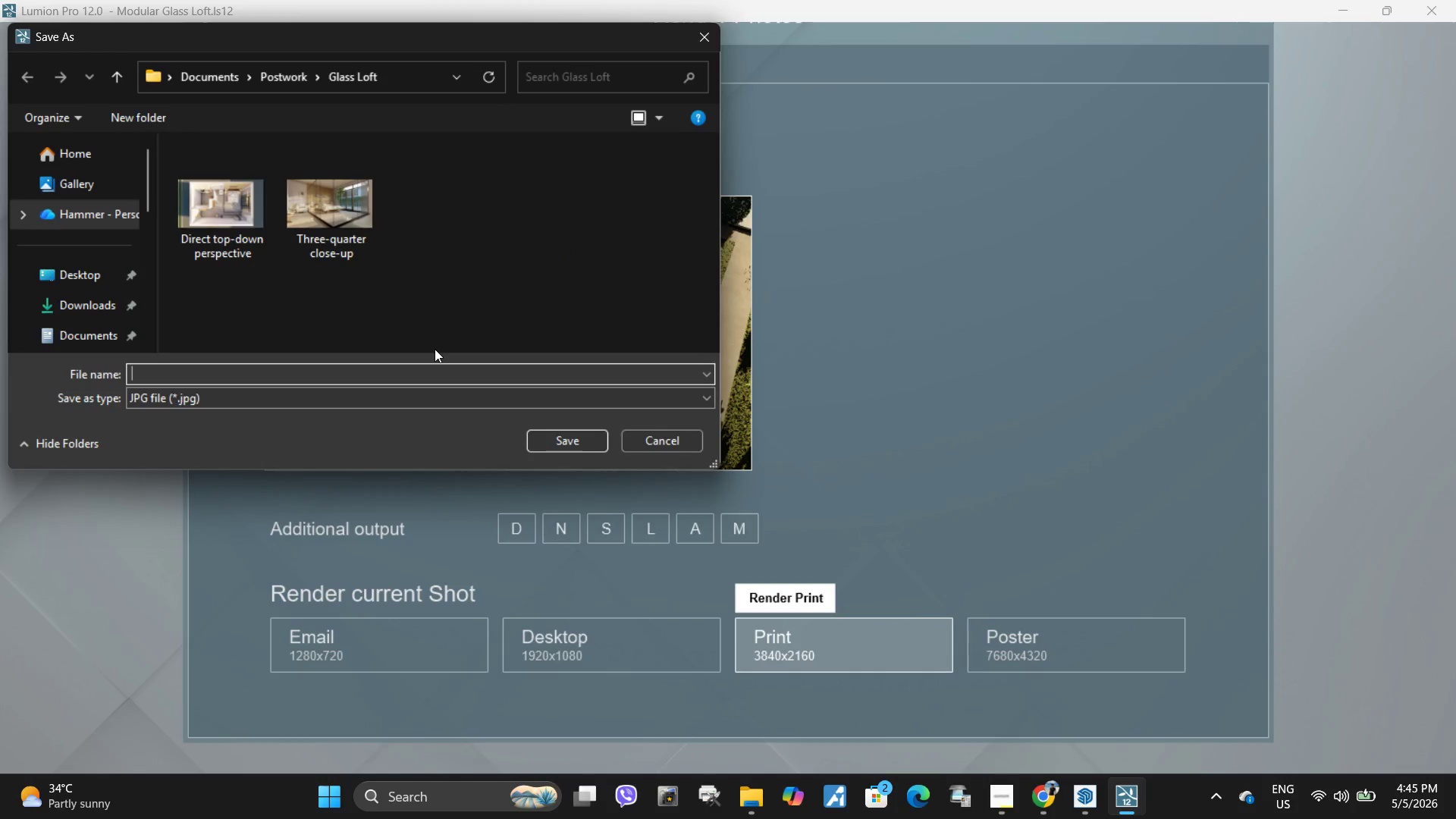 
type(45-degree isometric view)
 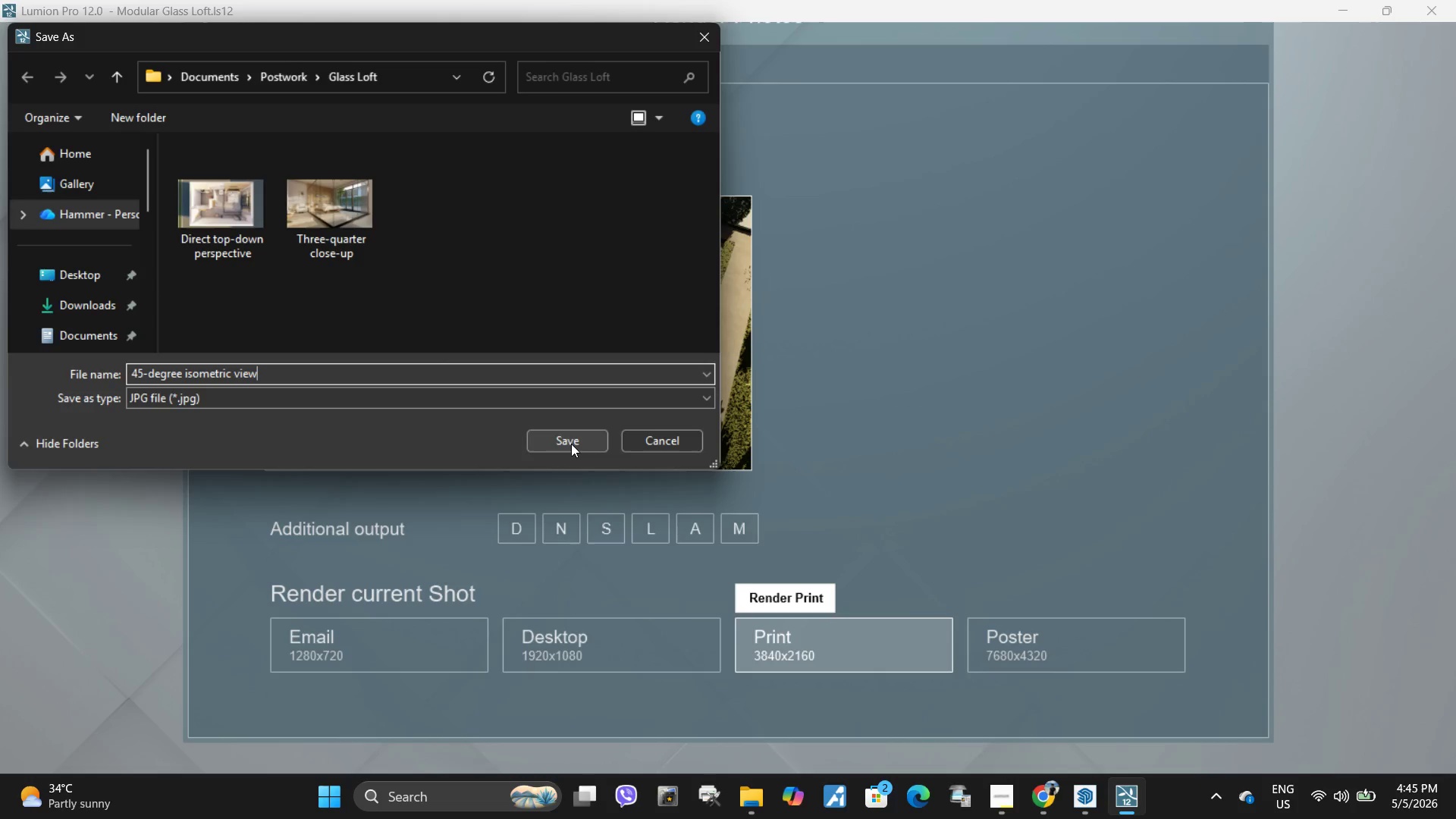 
left_click([566, 441])
 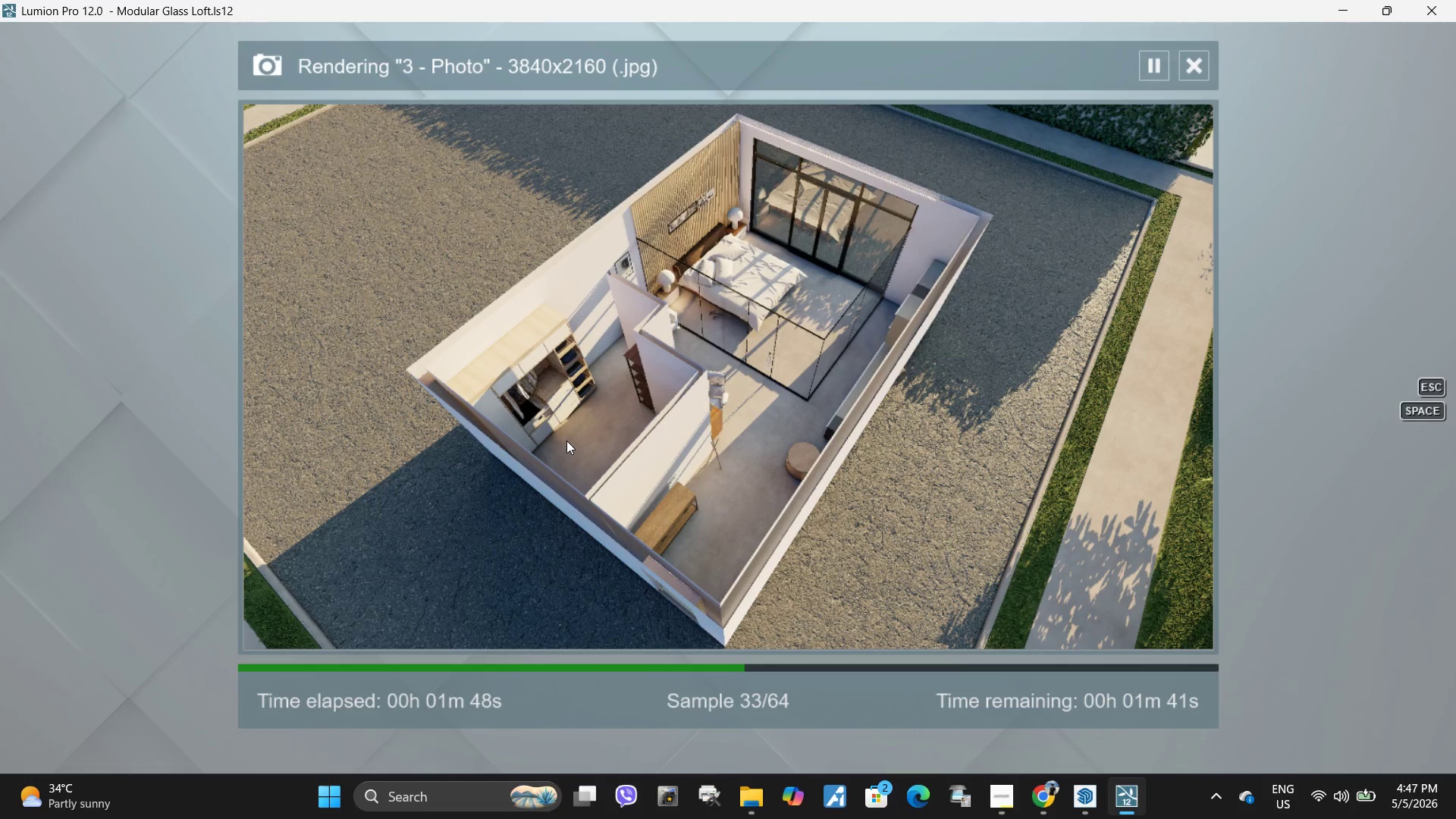 
wait(118.62)
 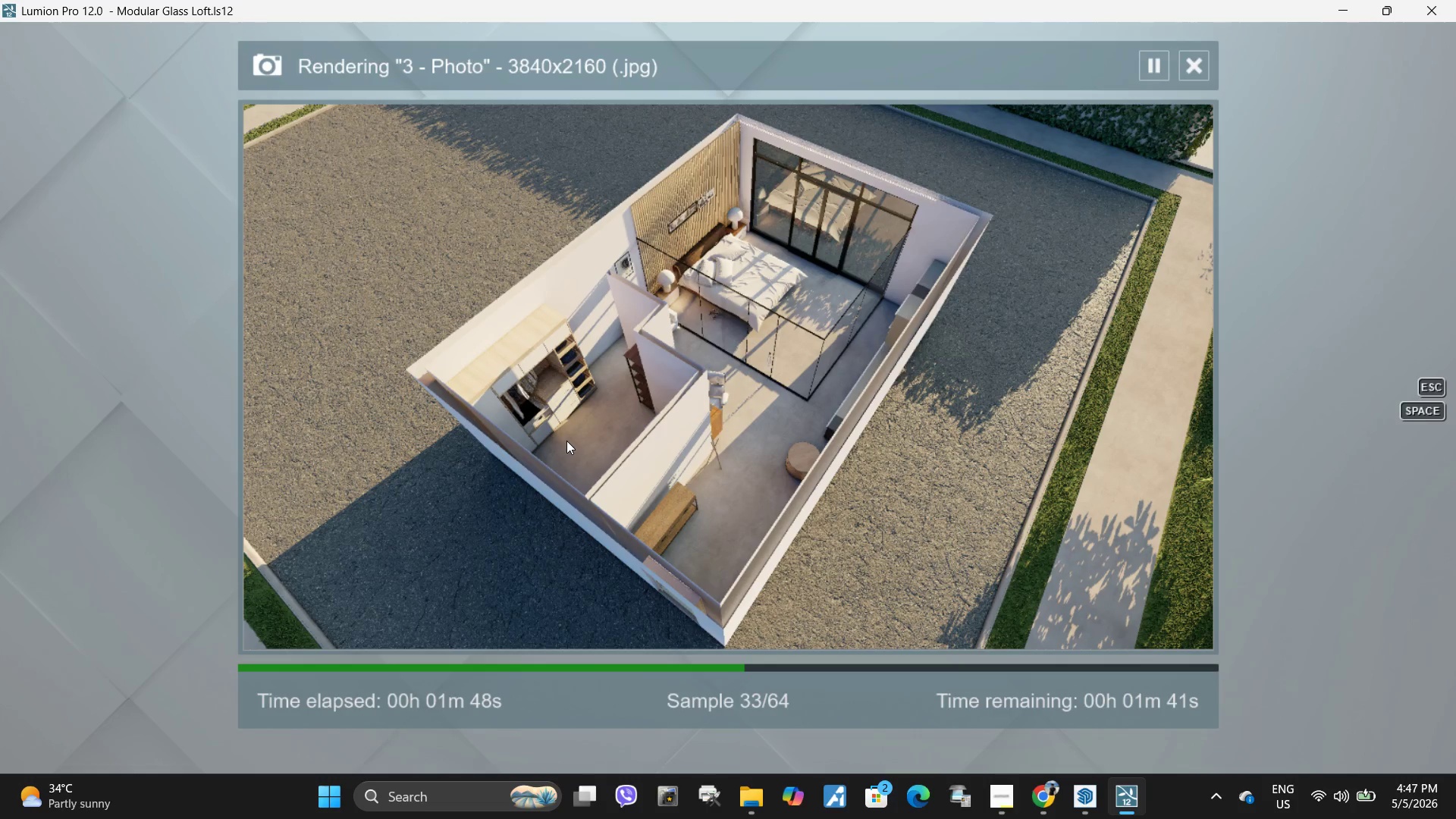 
left_click([704, 413])
 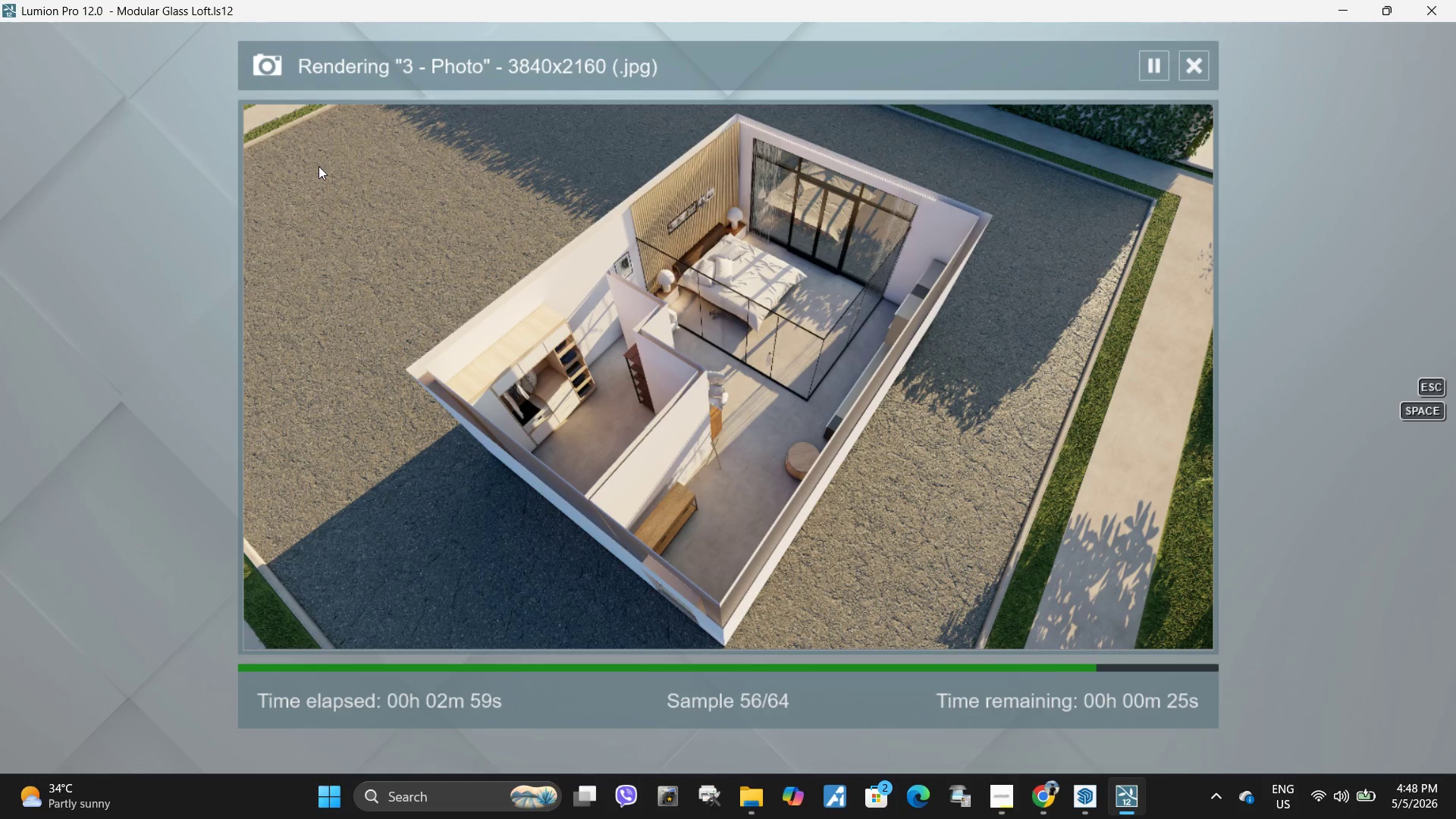 
wait(73.44)
 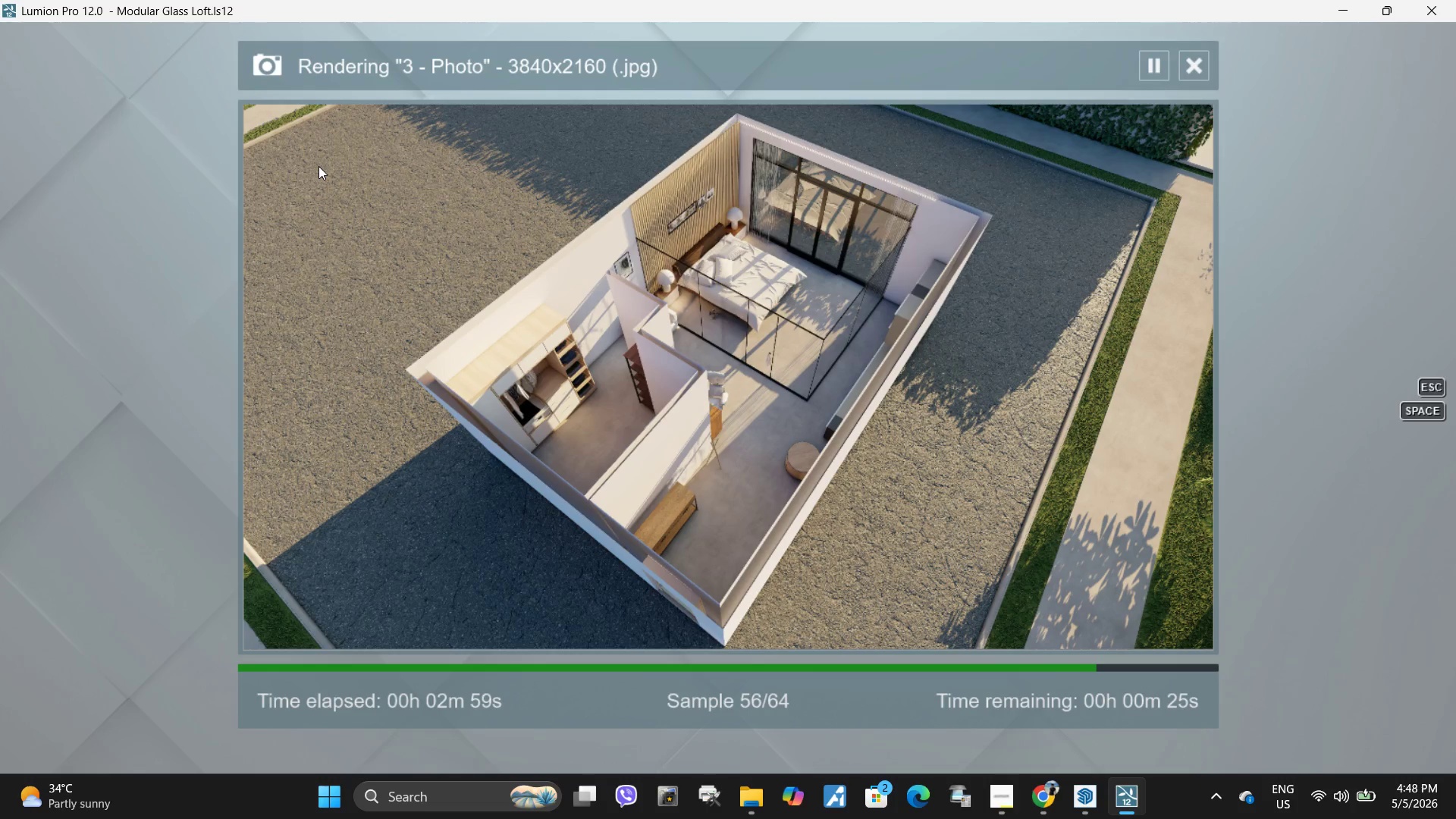 
left_click([781, 333])
 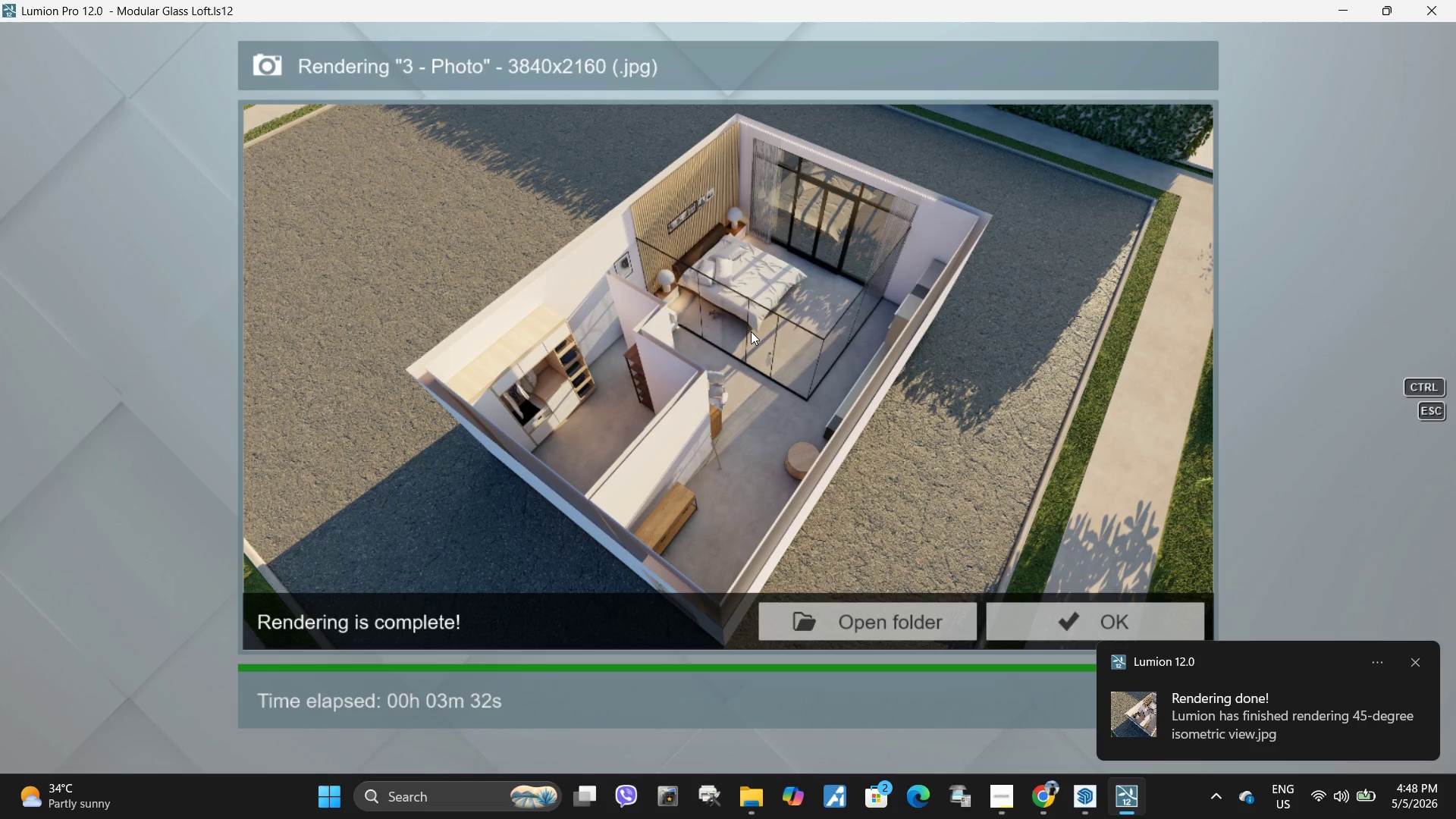 
wait(28.56)
 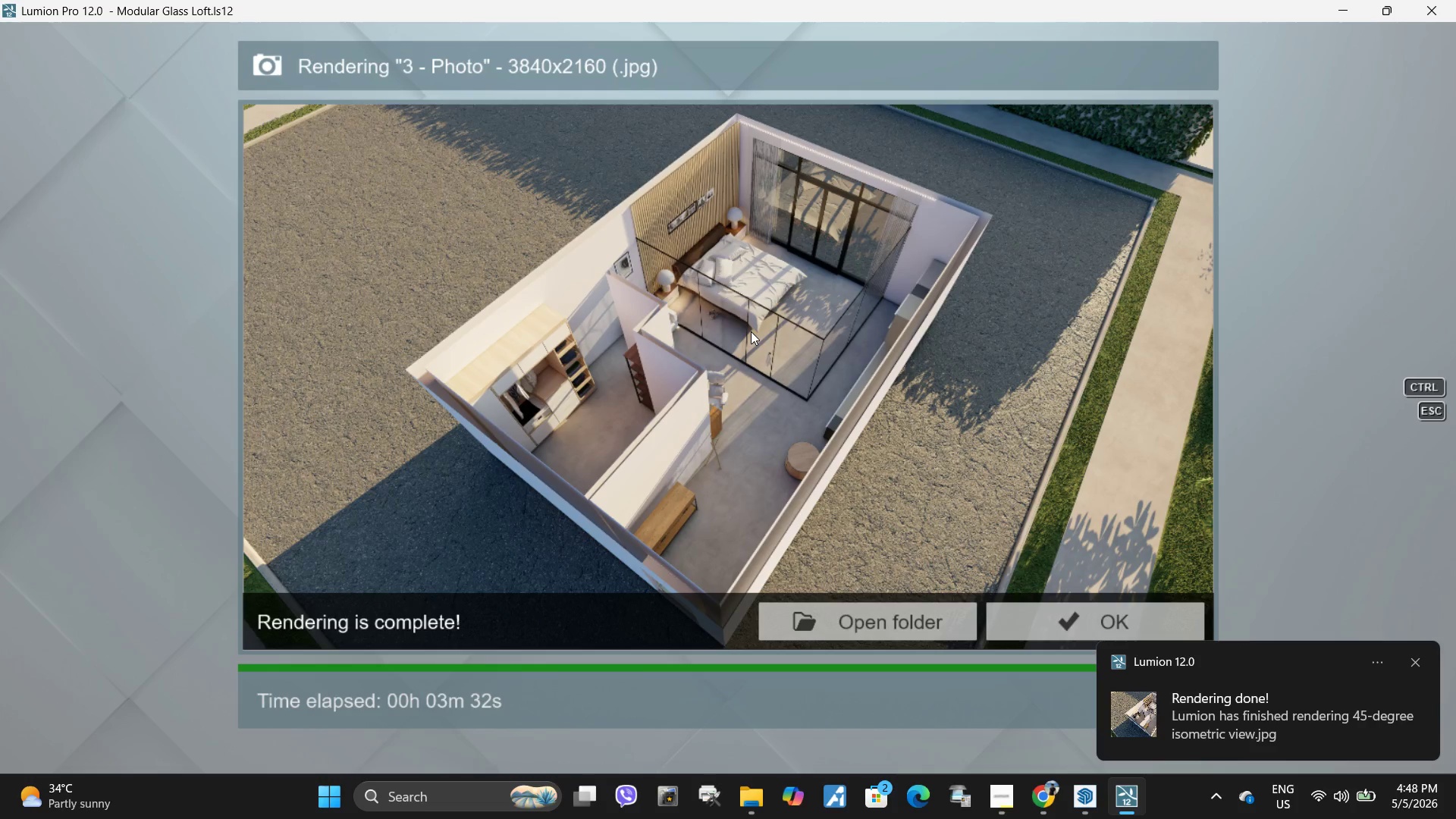 
left_click([1111, 632])
 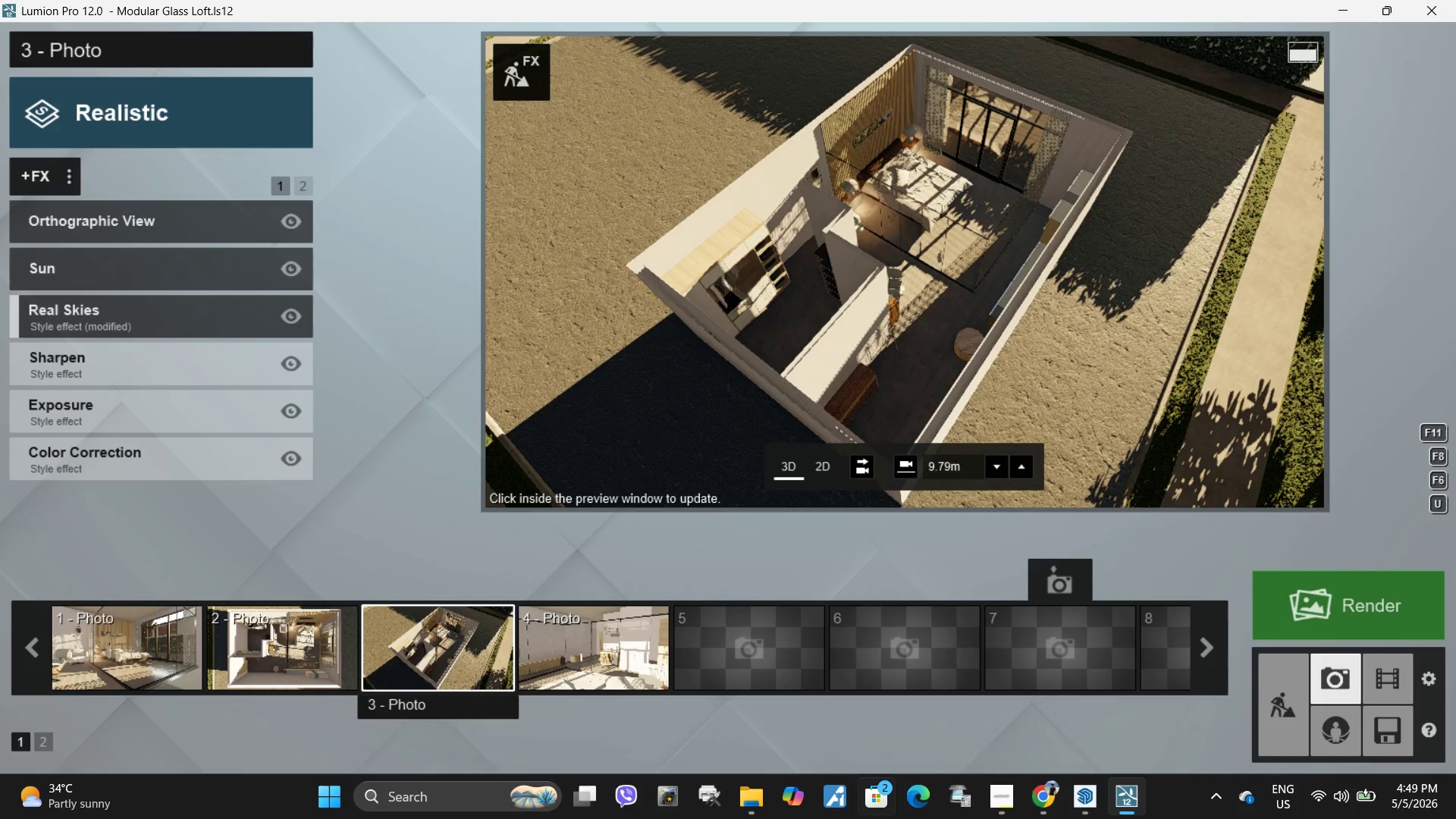 
left_click([750, 805])
 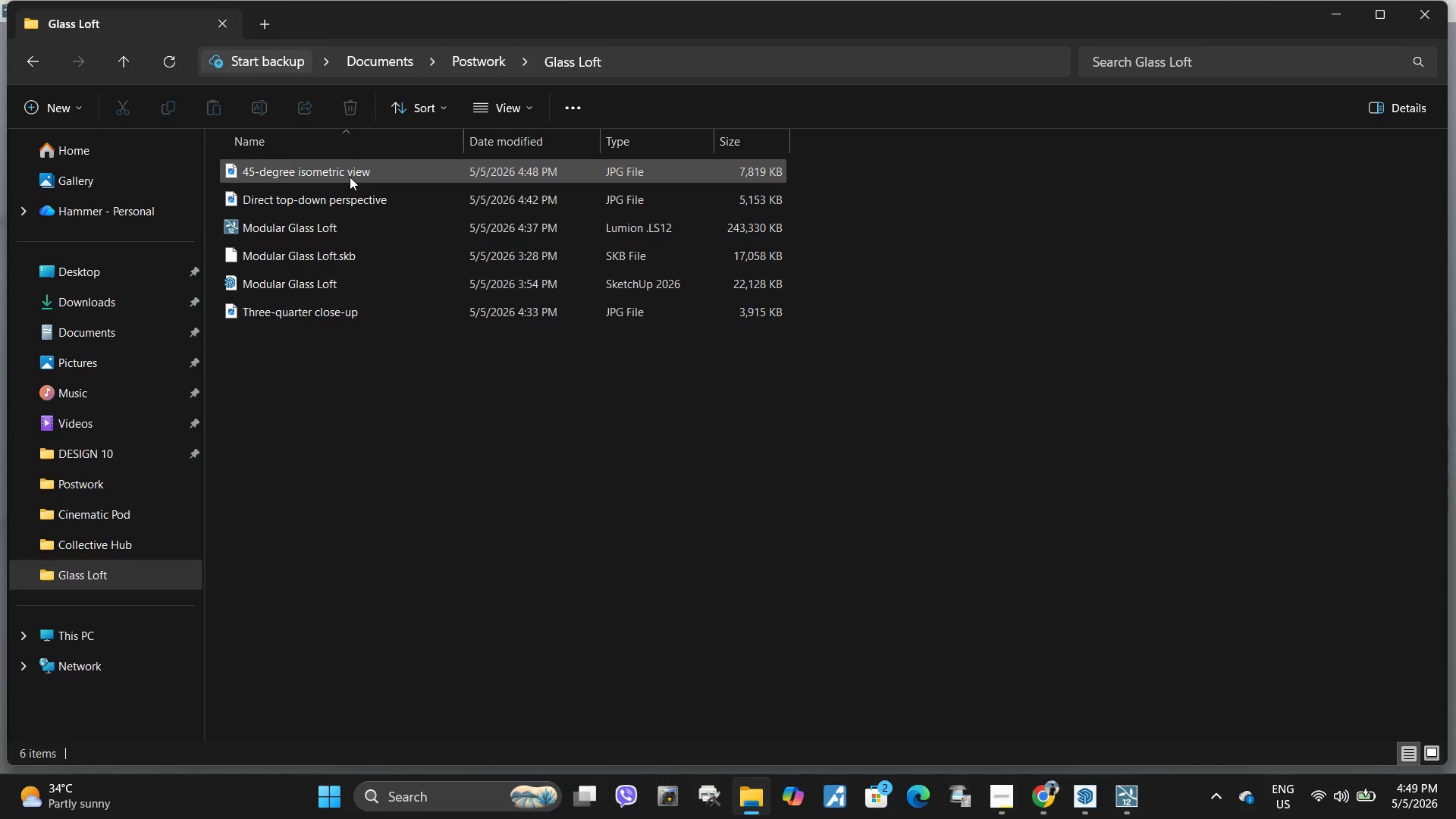 
double_click([349, 174])
 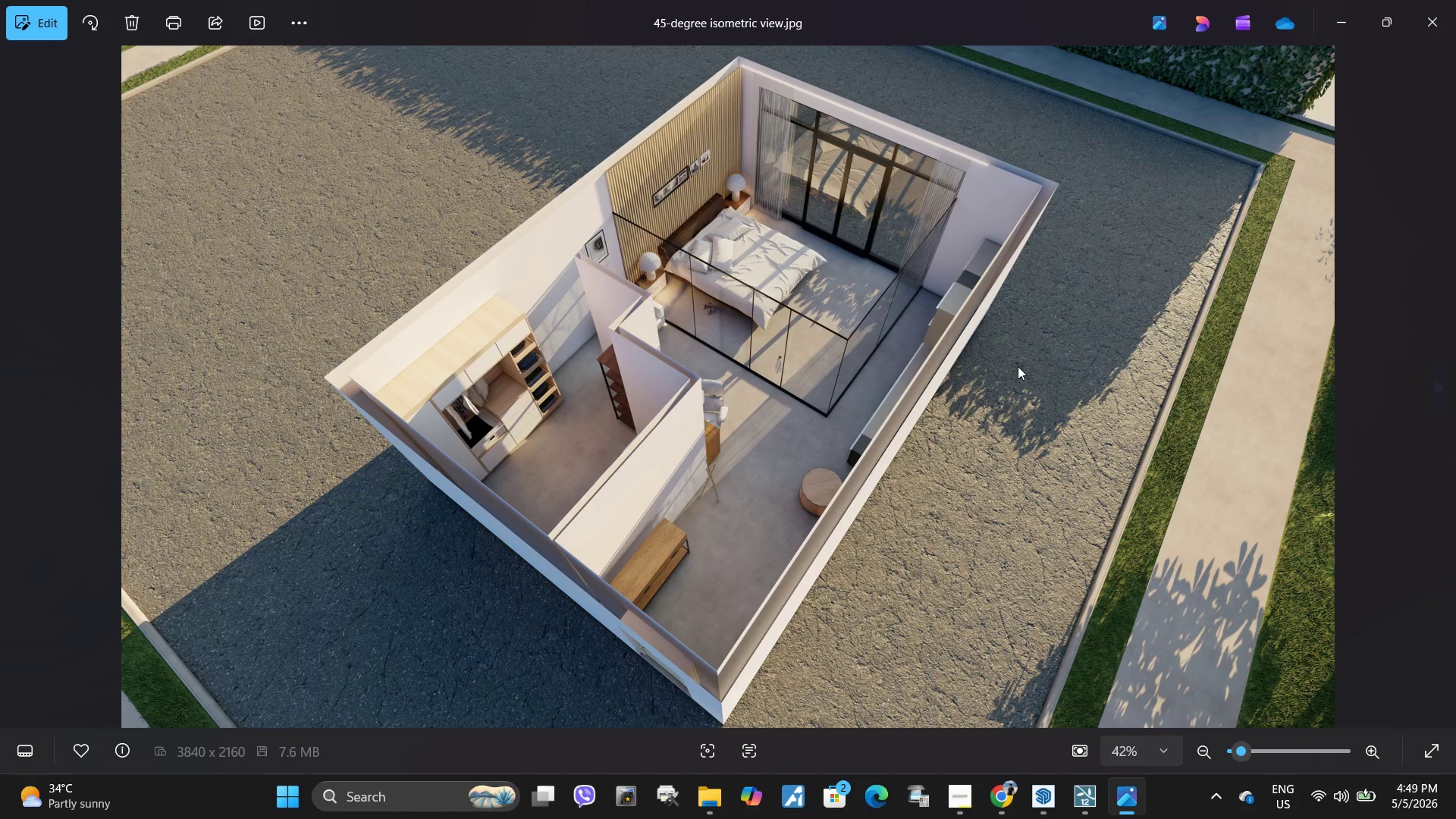 
wait(7.31)
 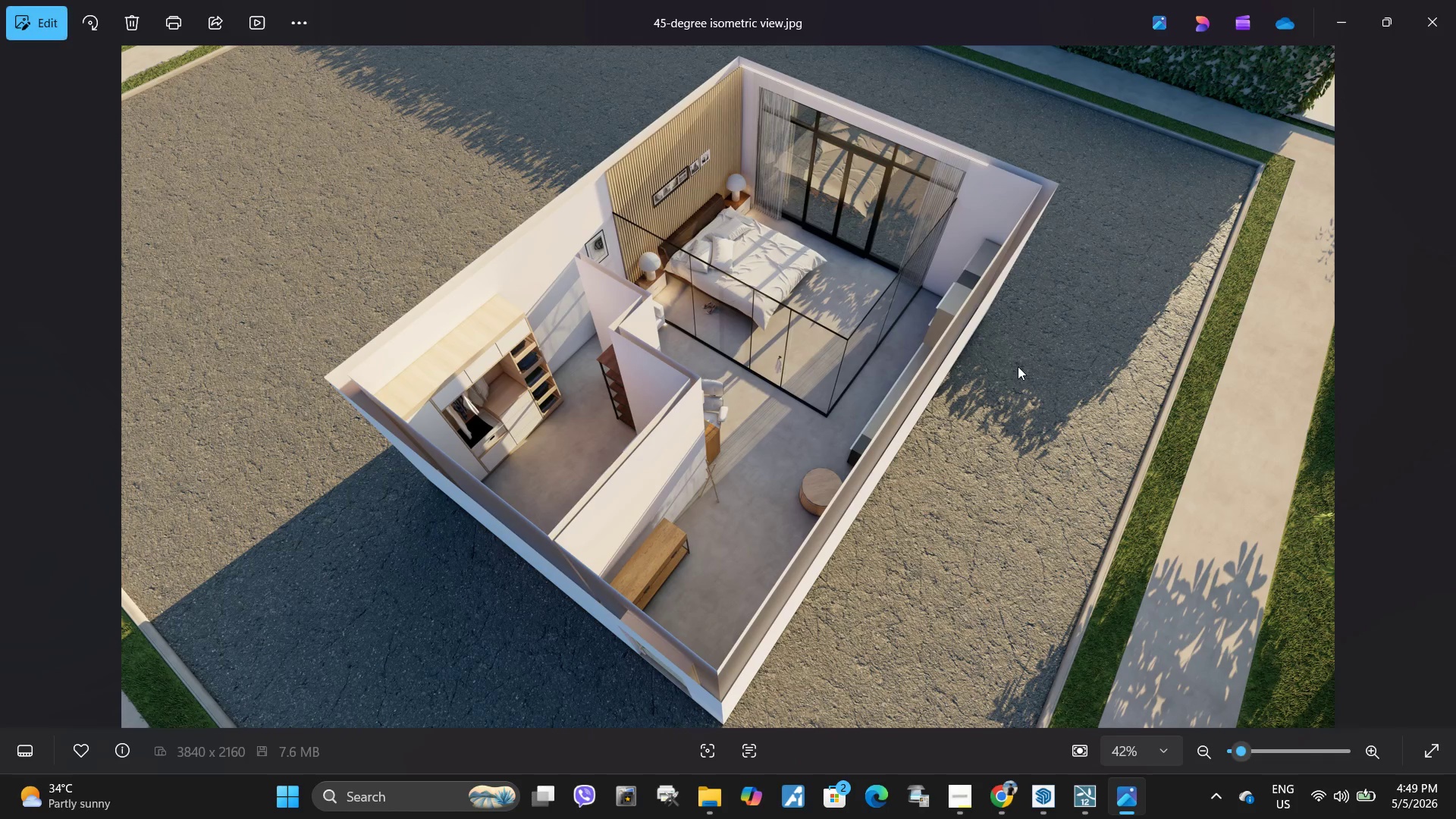 
key(ArrowRight)
 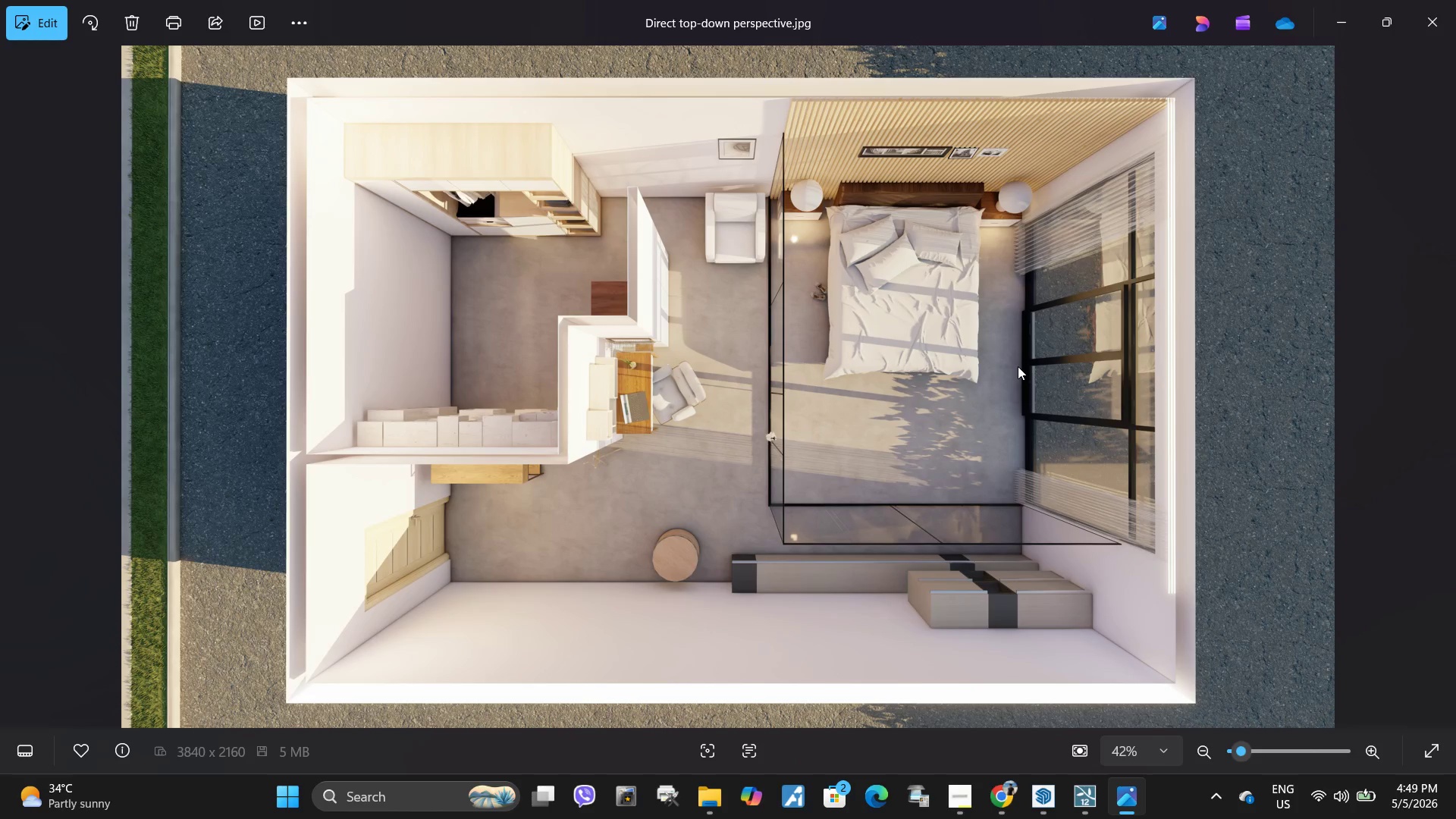 
key(ArrowRight)
 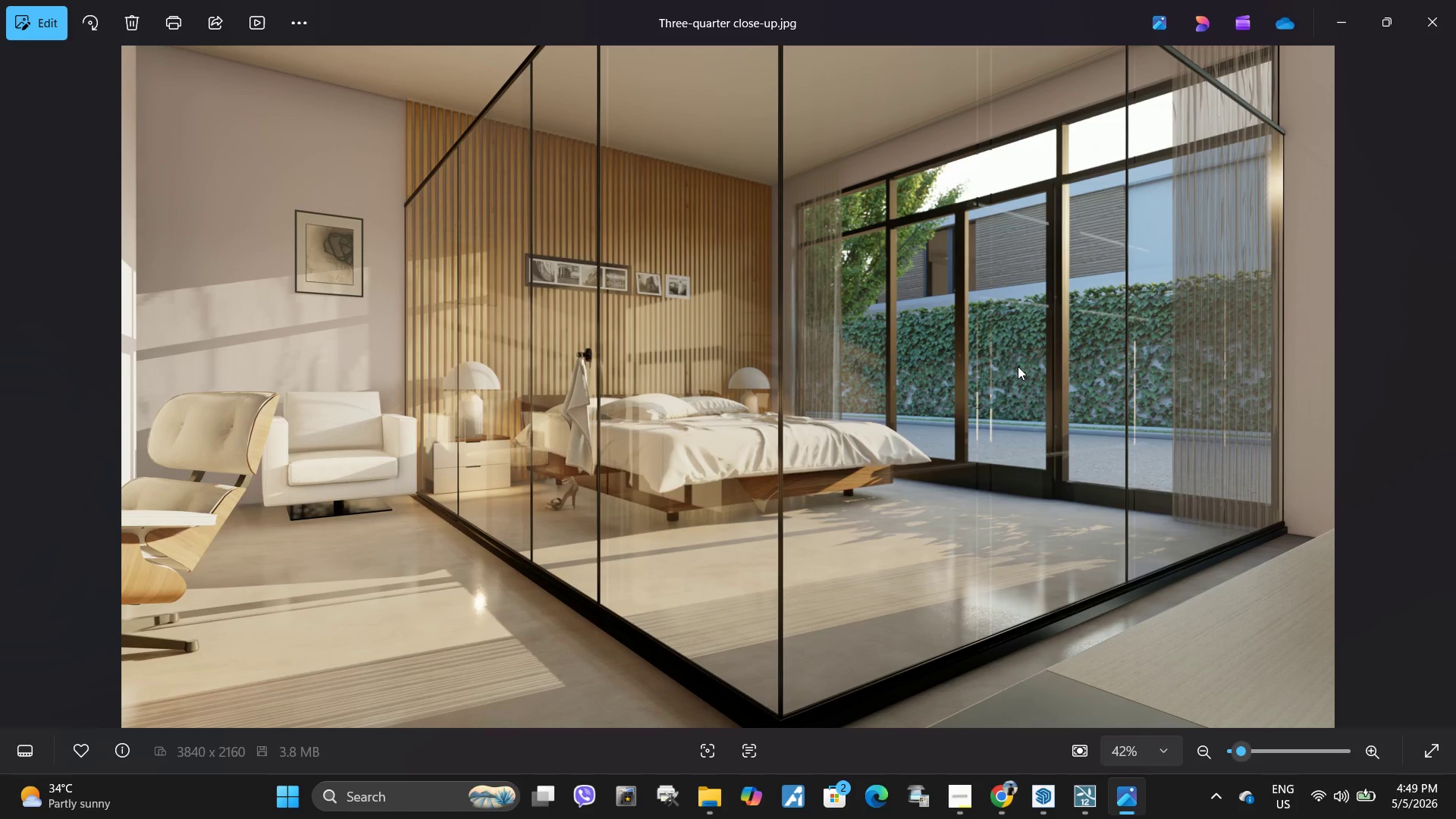 
key(ArrowLeft)
 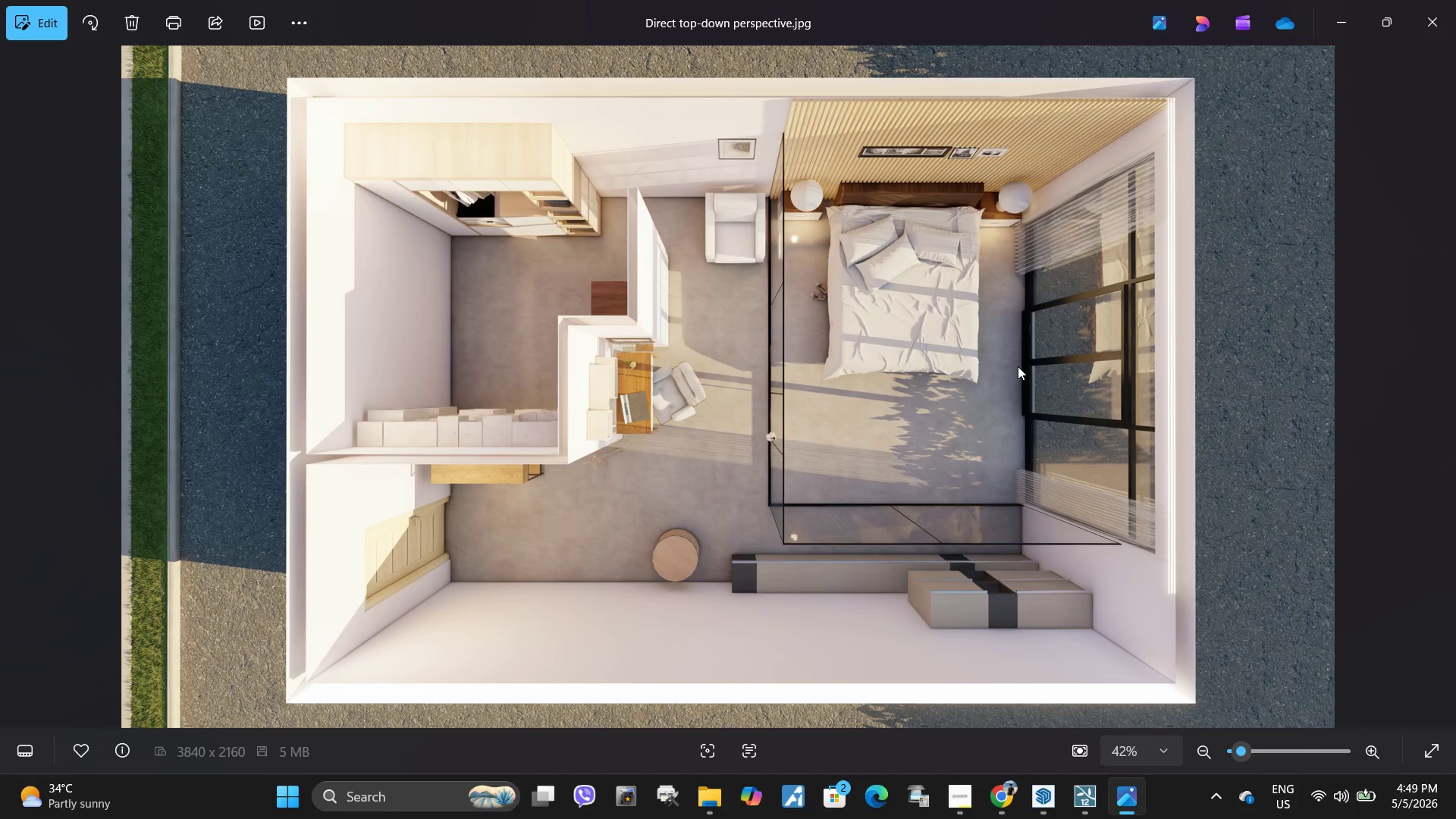 
key(ArrowLeft)
 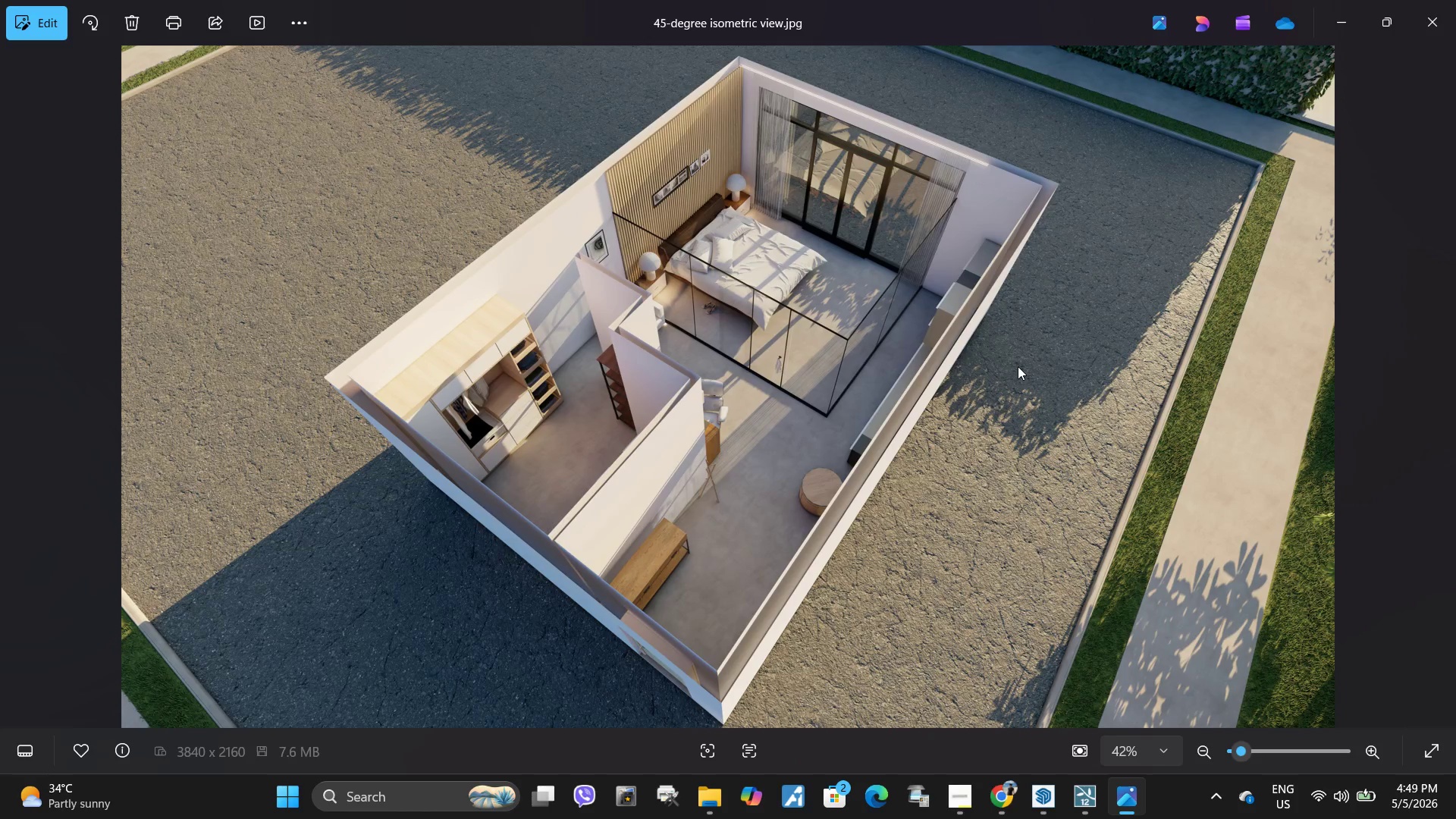 
key(ArrowRight)
 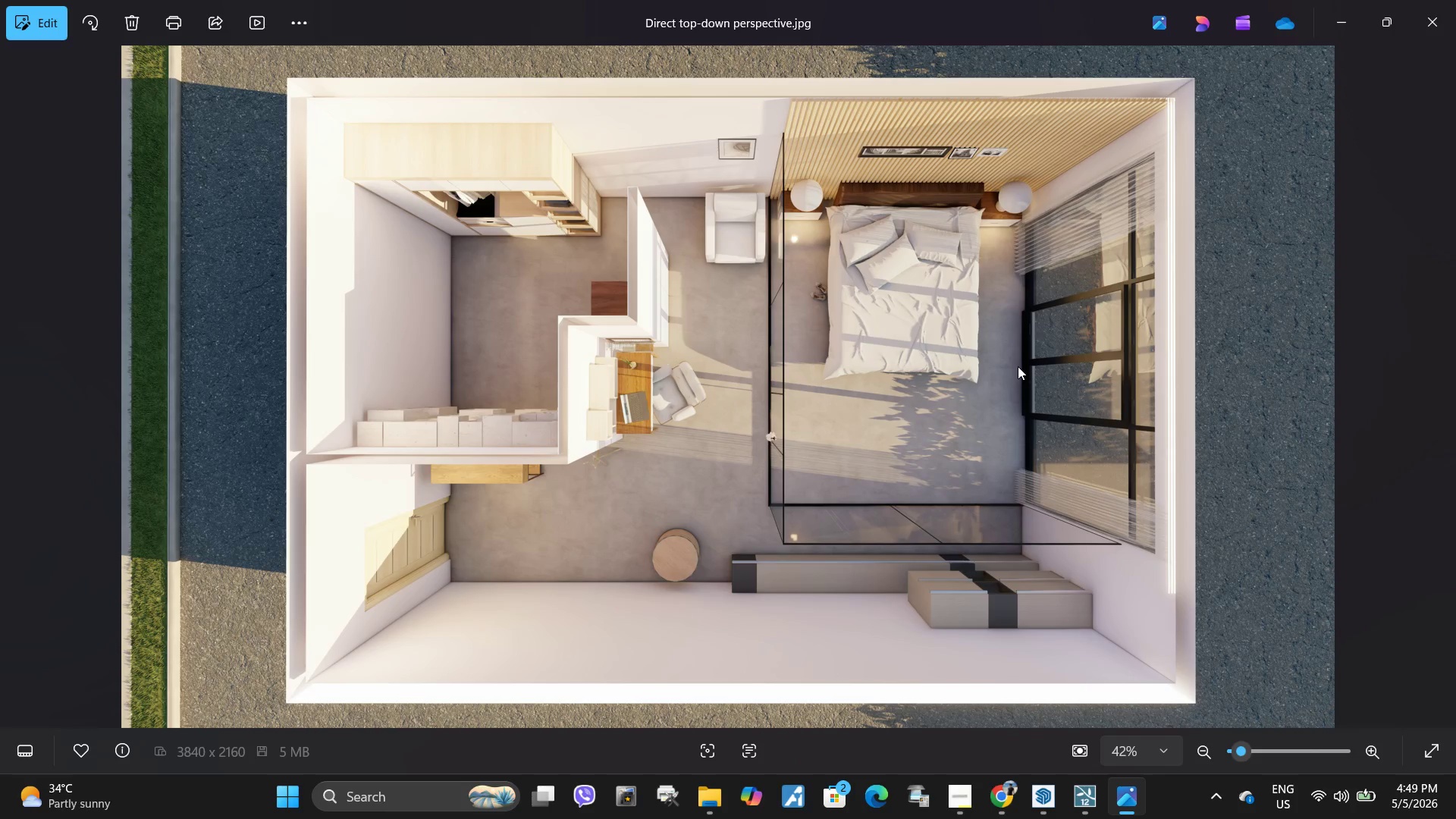 
key(ArrowRight)
 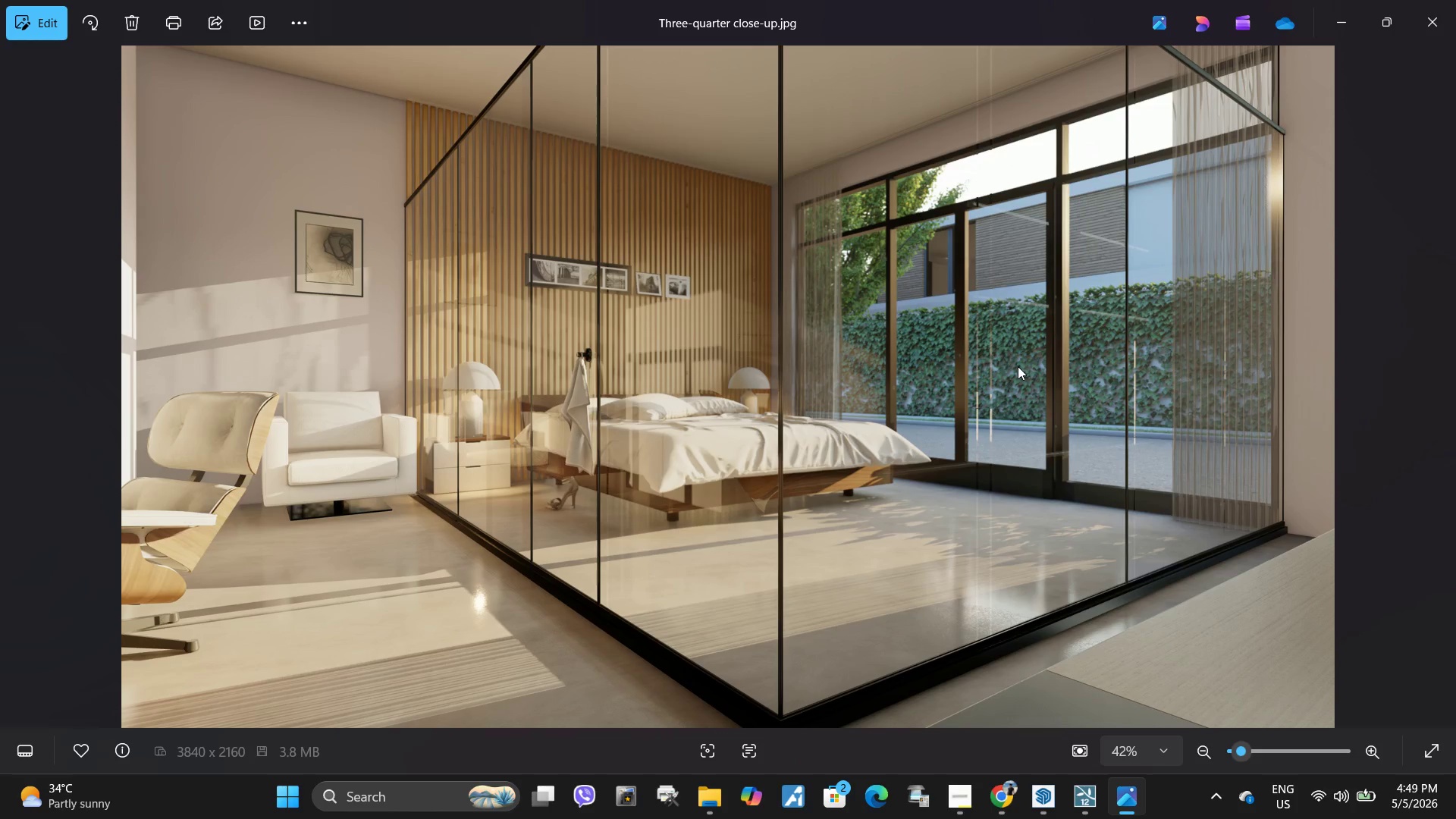 
key(ArrowLeft)
 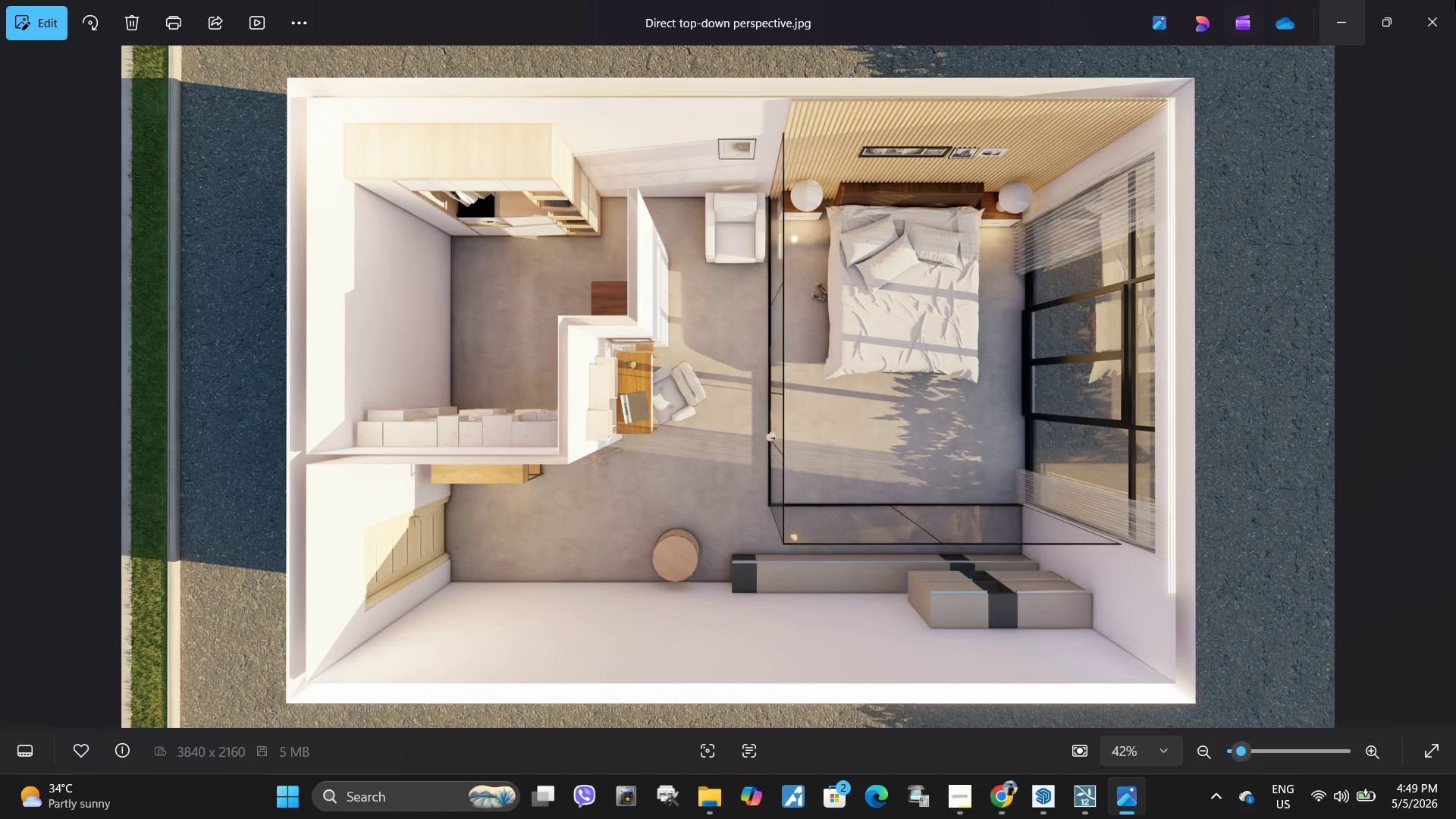 
wait(5.17)
 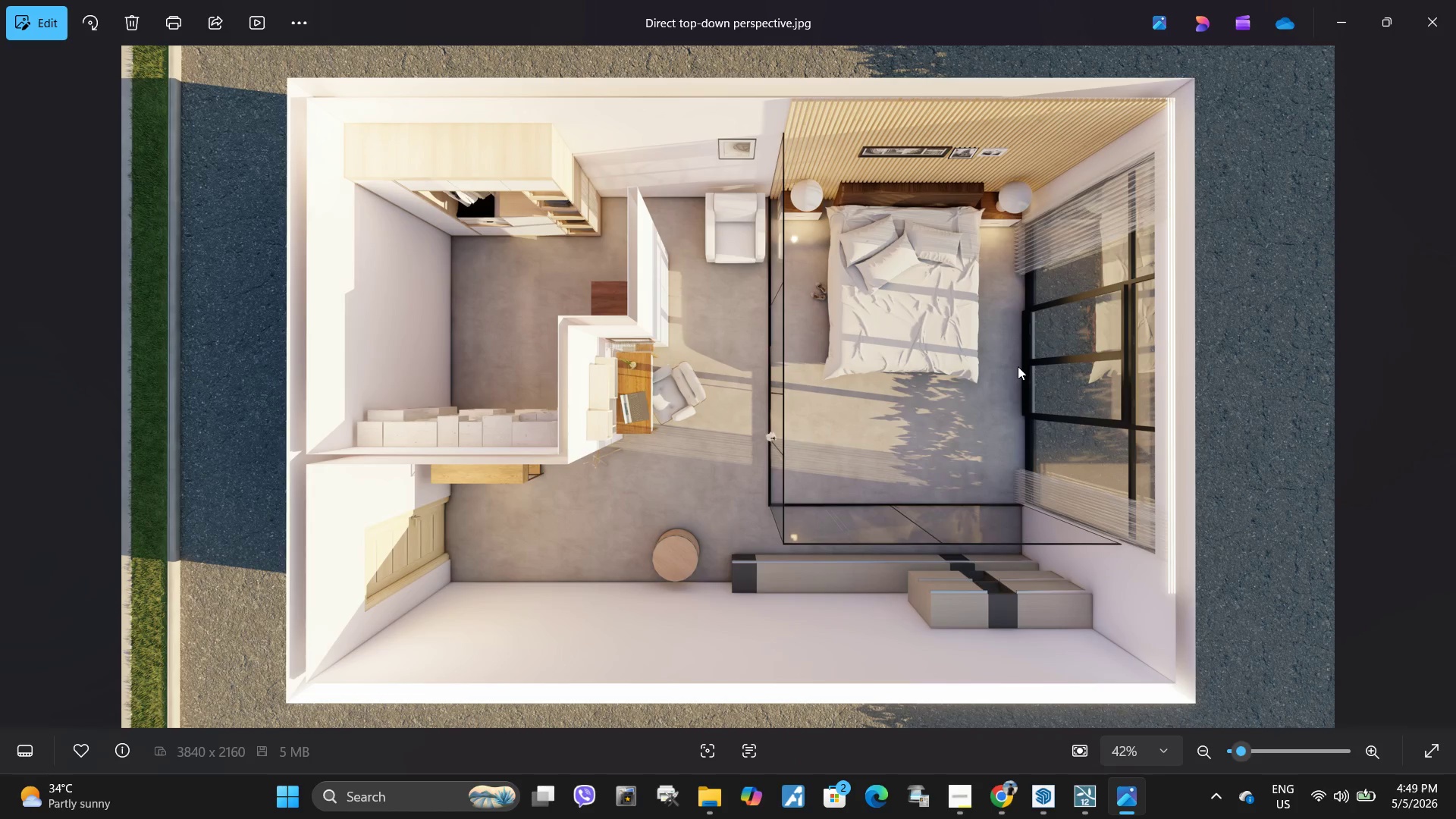 
left_click([1083, 806])
 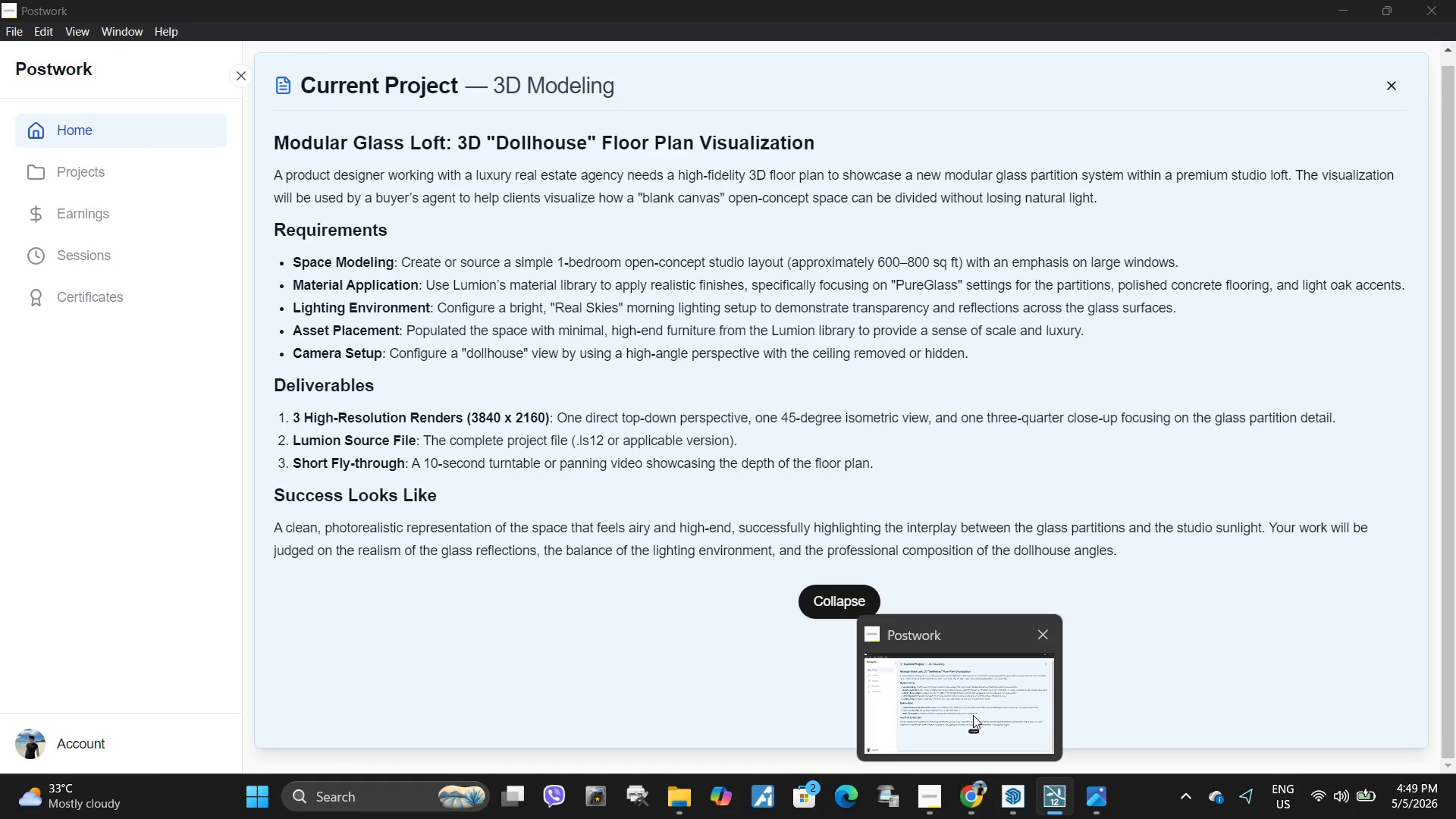 
wait(15.92)
 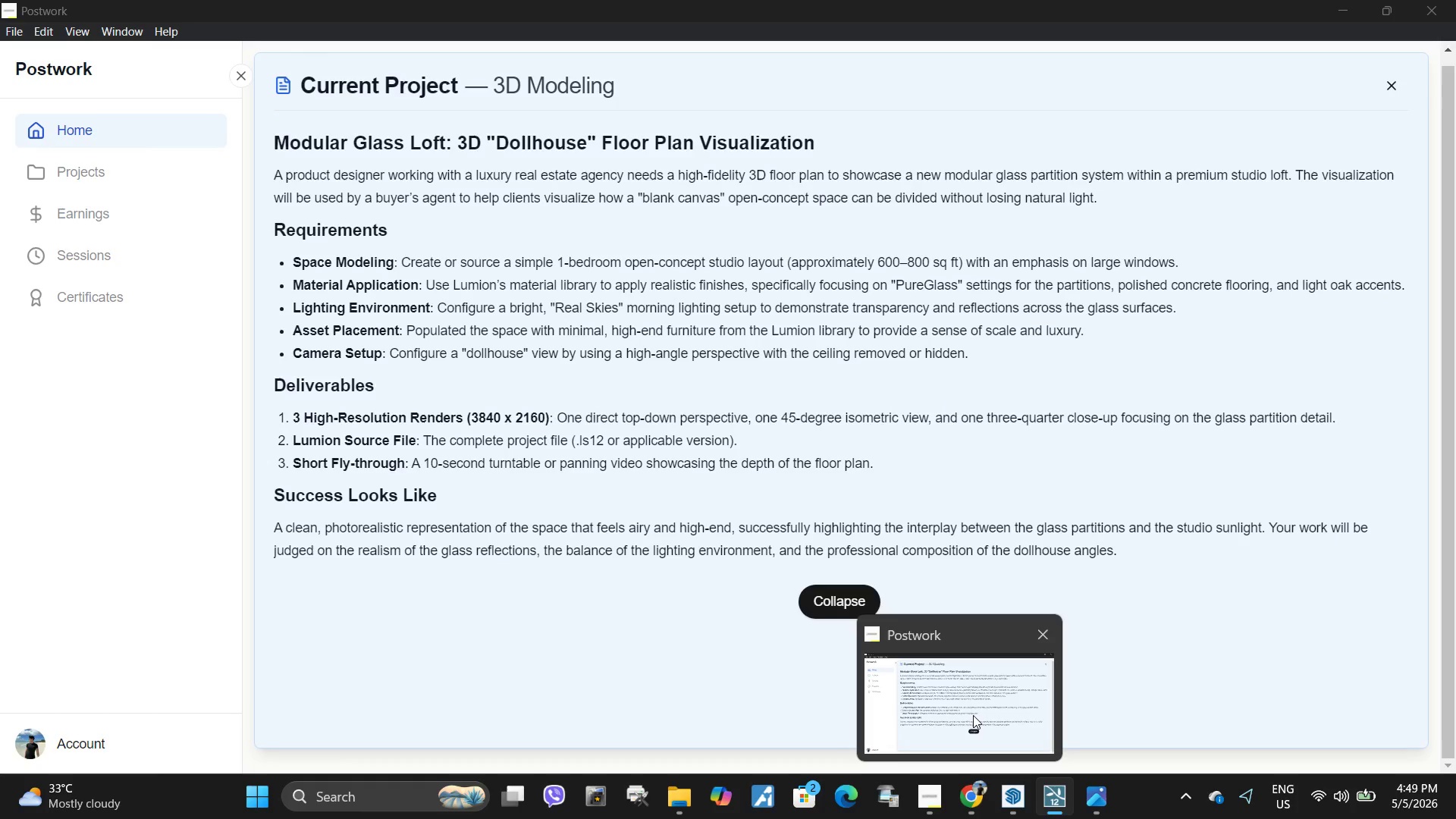 
left_click([1398, 683])
 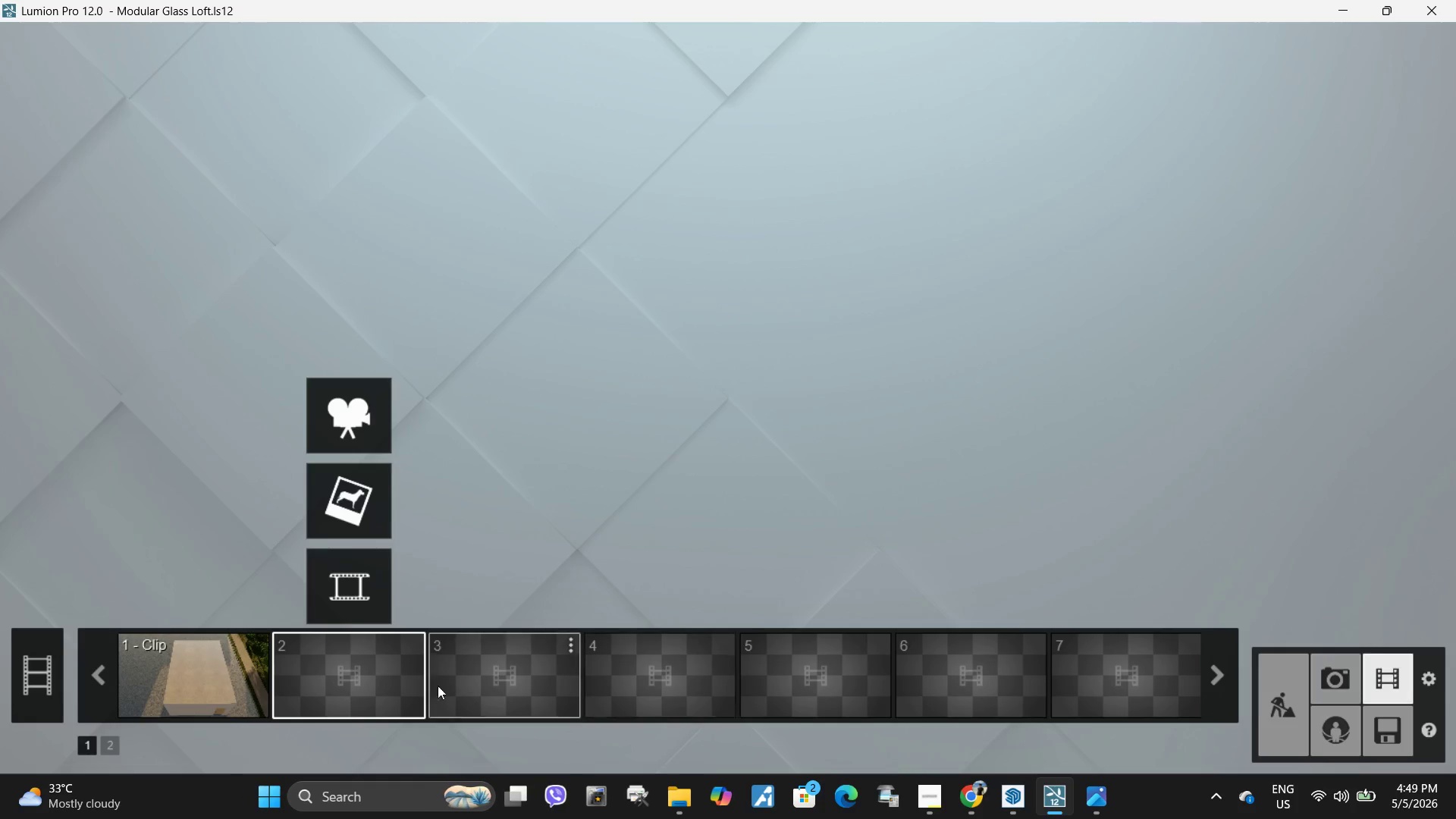 
left_click([173, 657])
 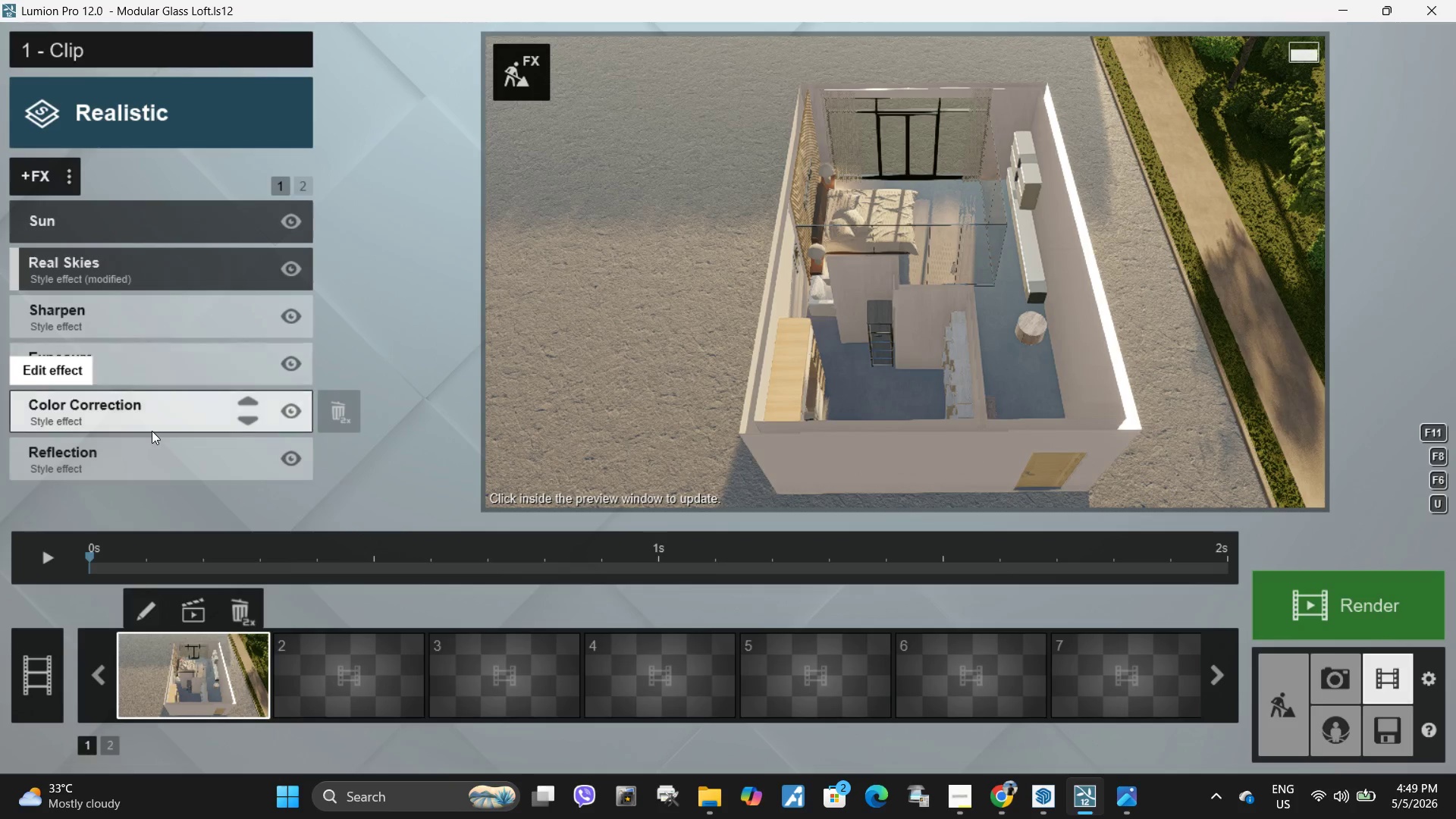 
left_click([144, 469])
 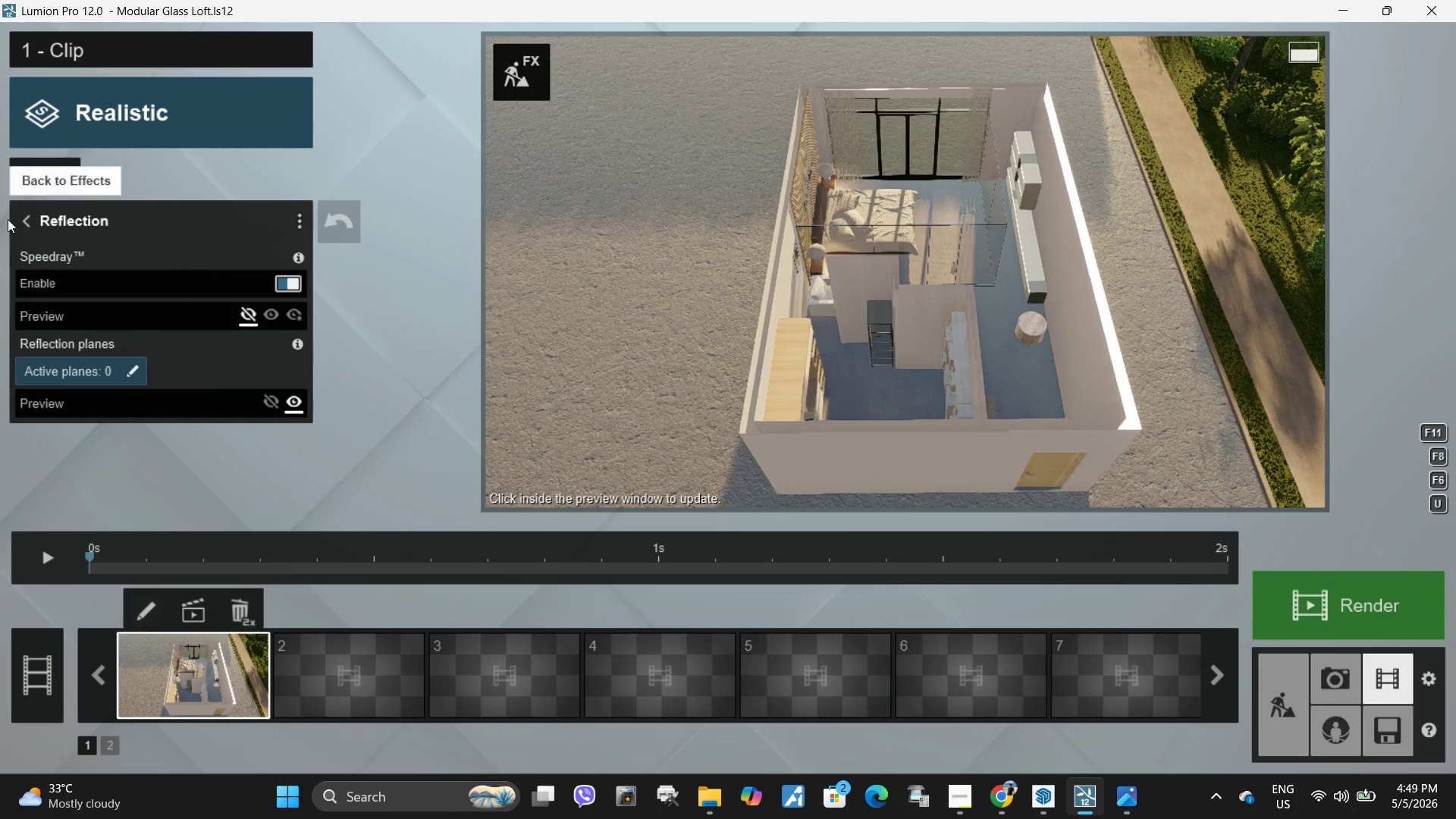 
left_click([26, 215])
 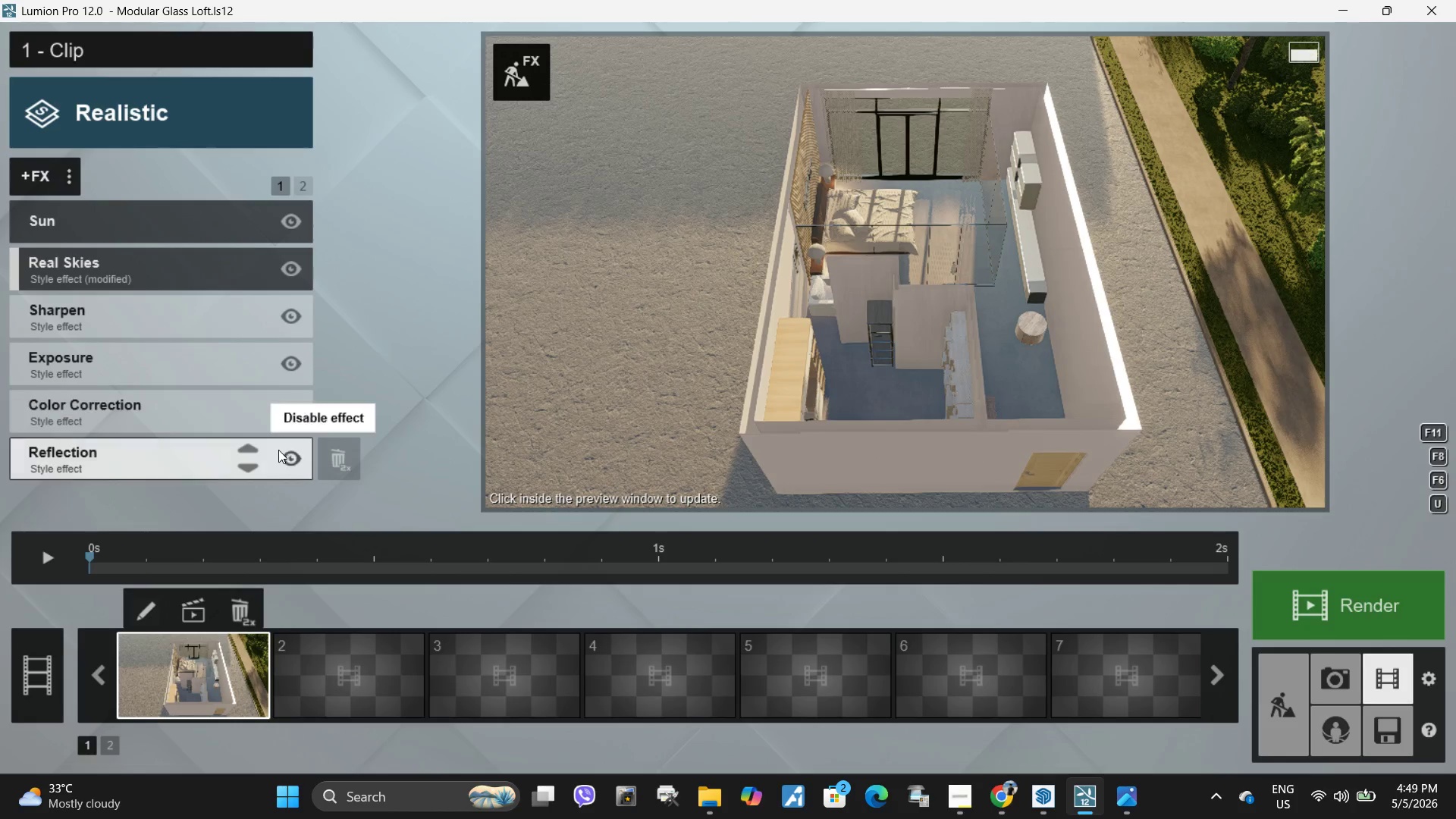 
left_click([290, 460])
 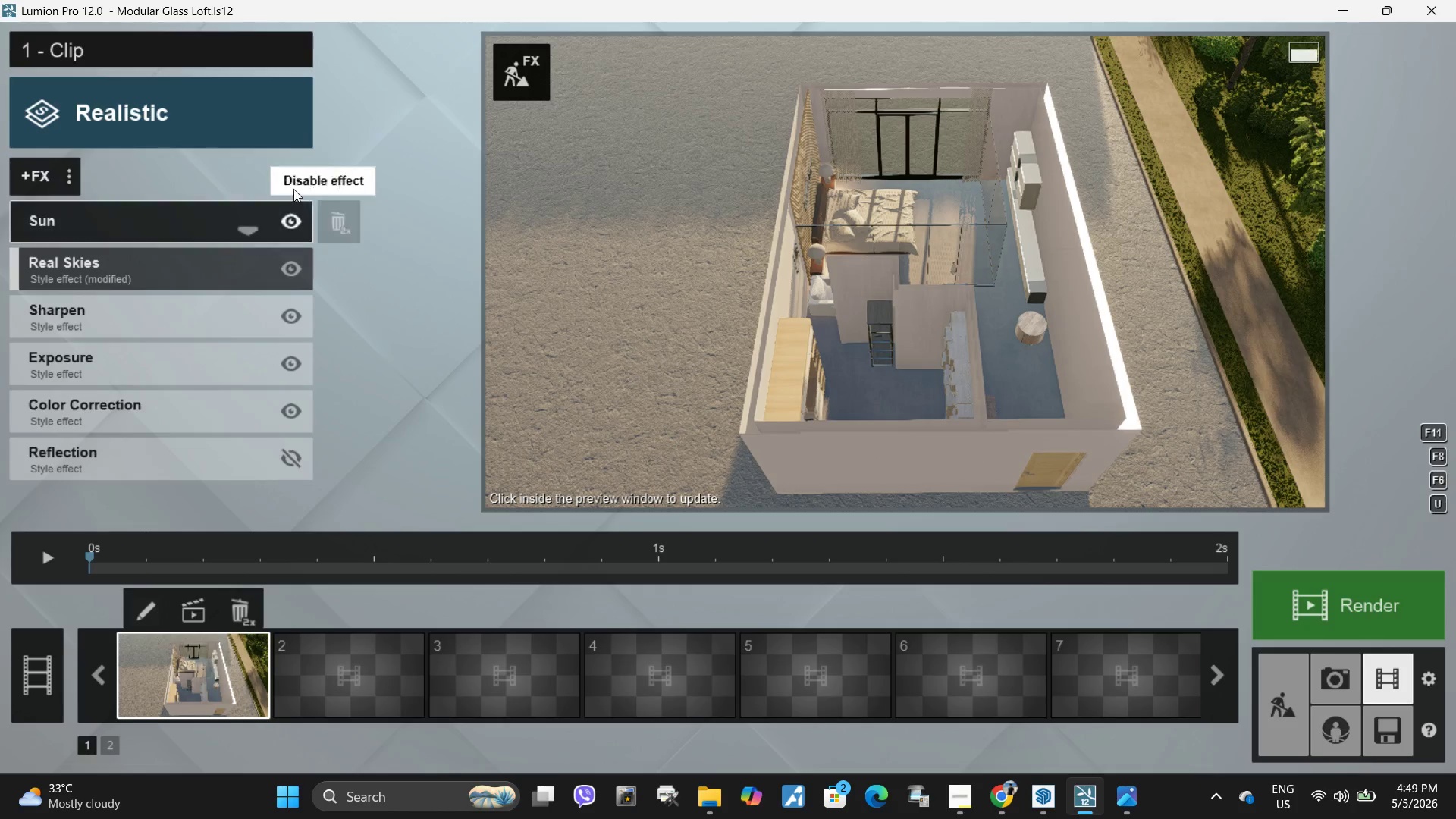 
left_click([308, 187])
 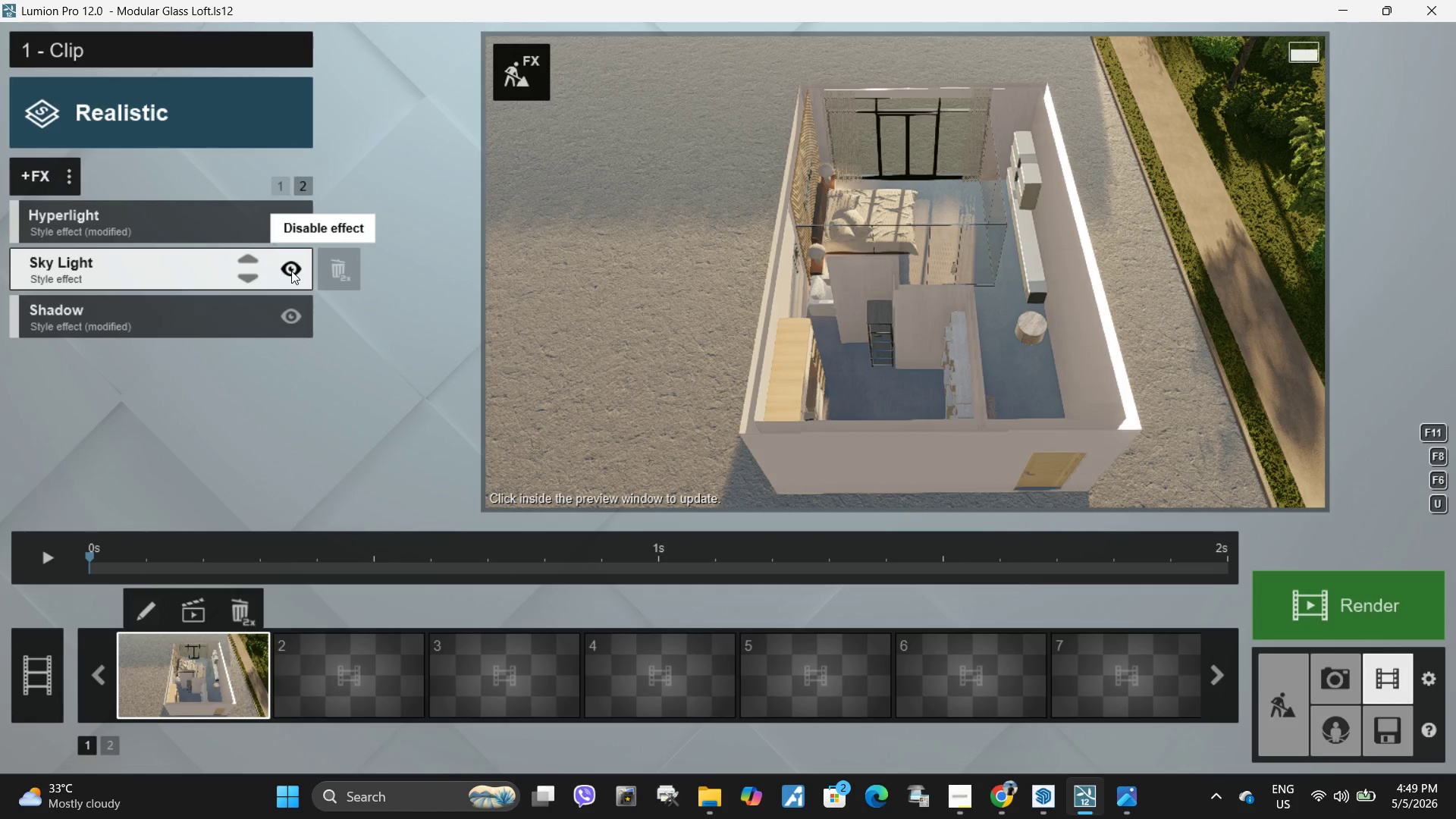 
left_click([291, 271])
 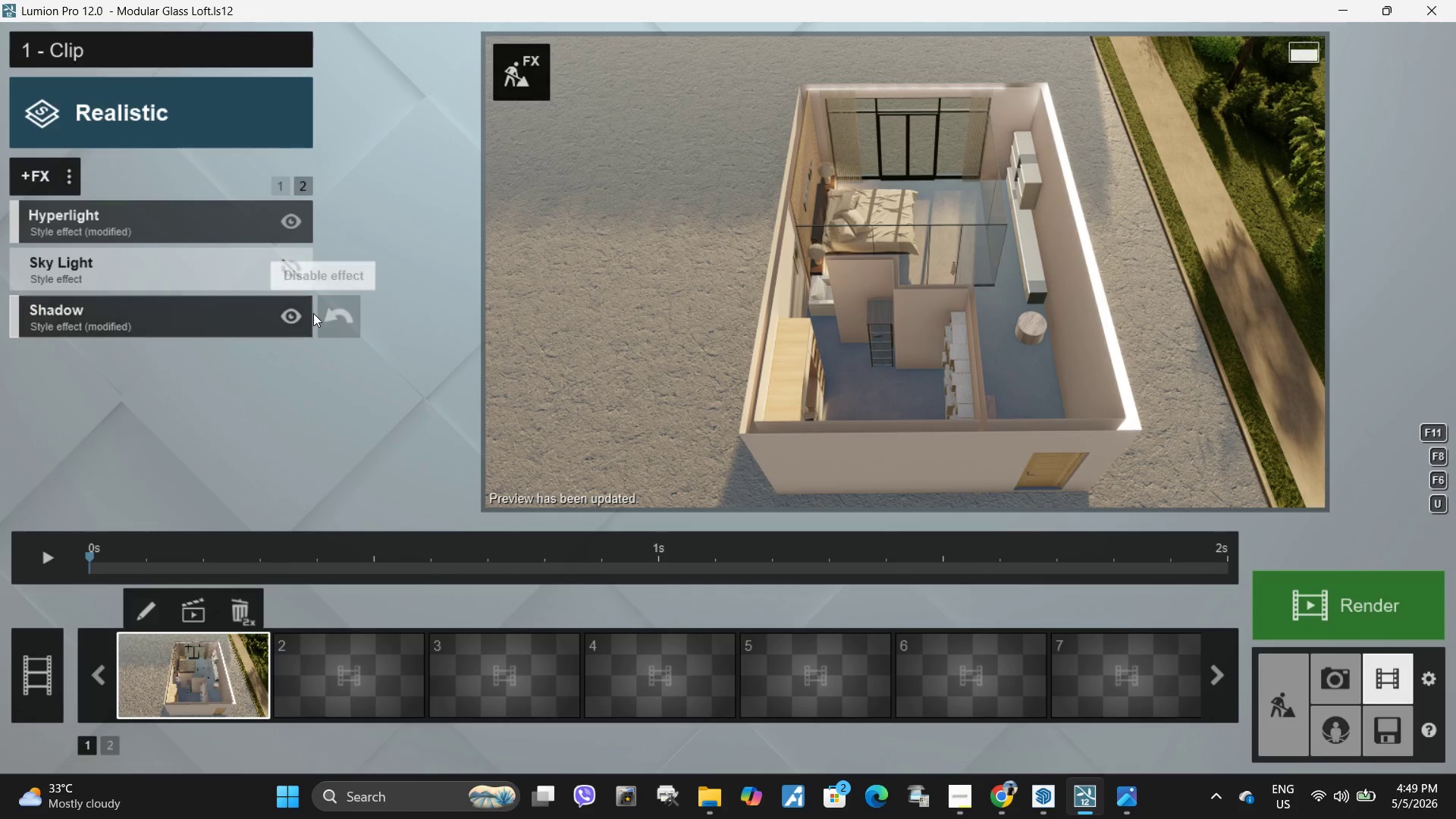 
double_click([293, 315])
 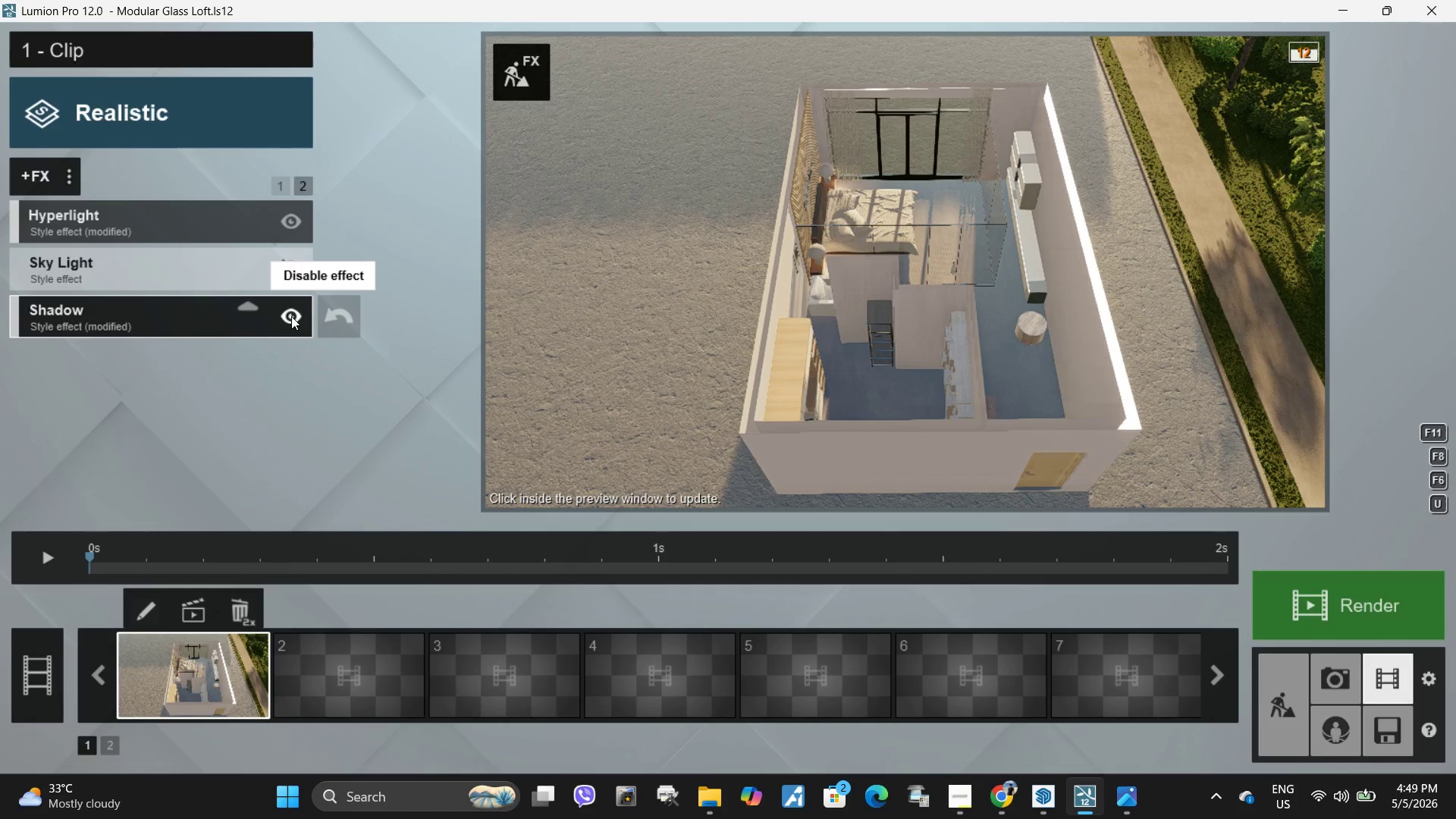 
left_click([591, 315])
 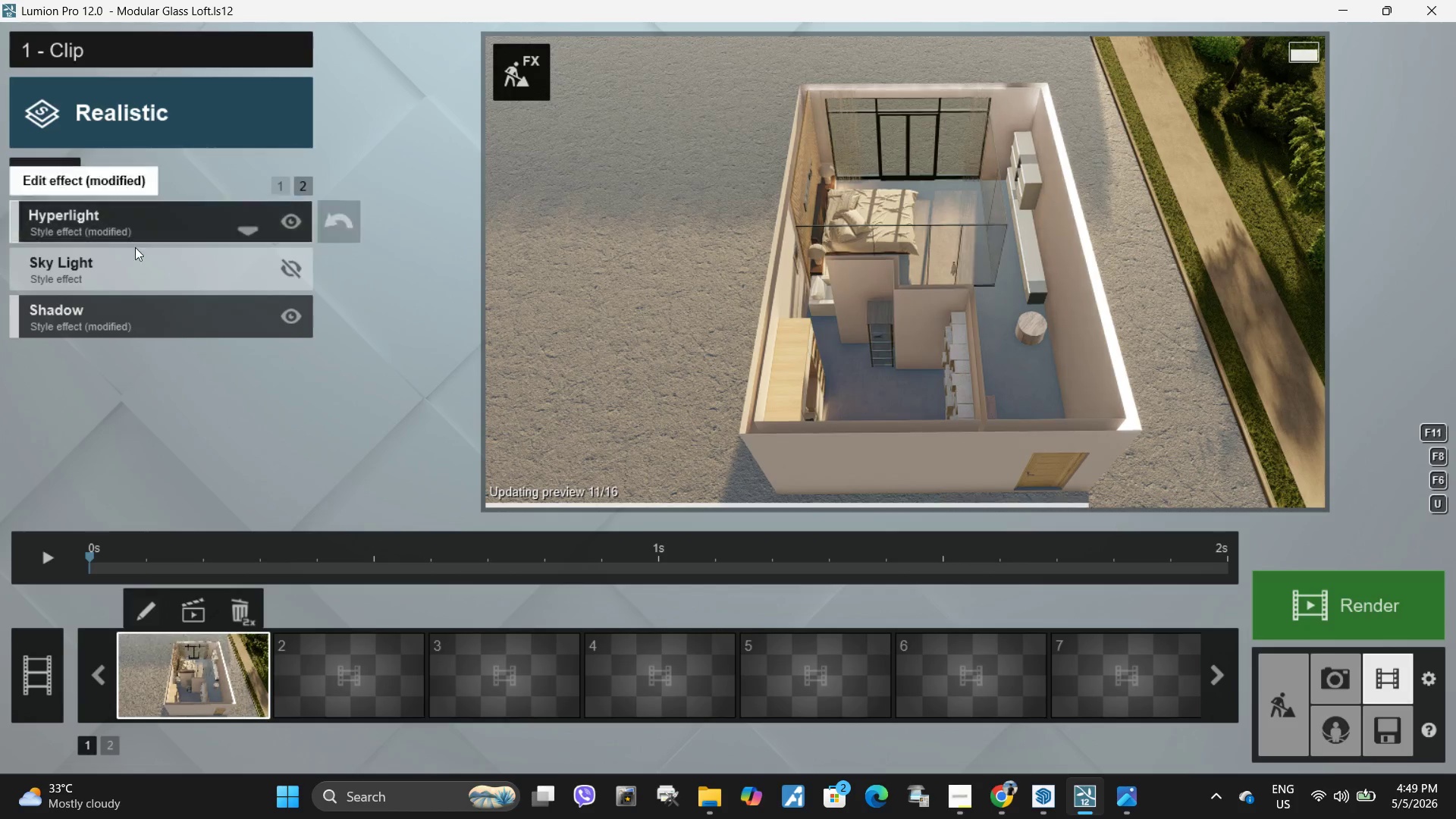 
left_click([115, 219])
 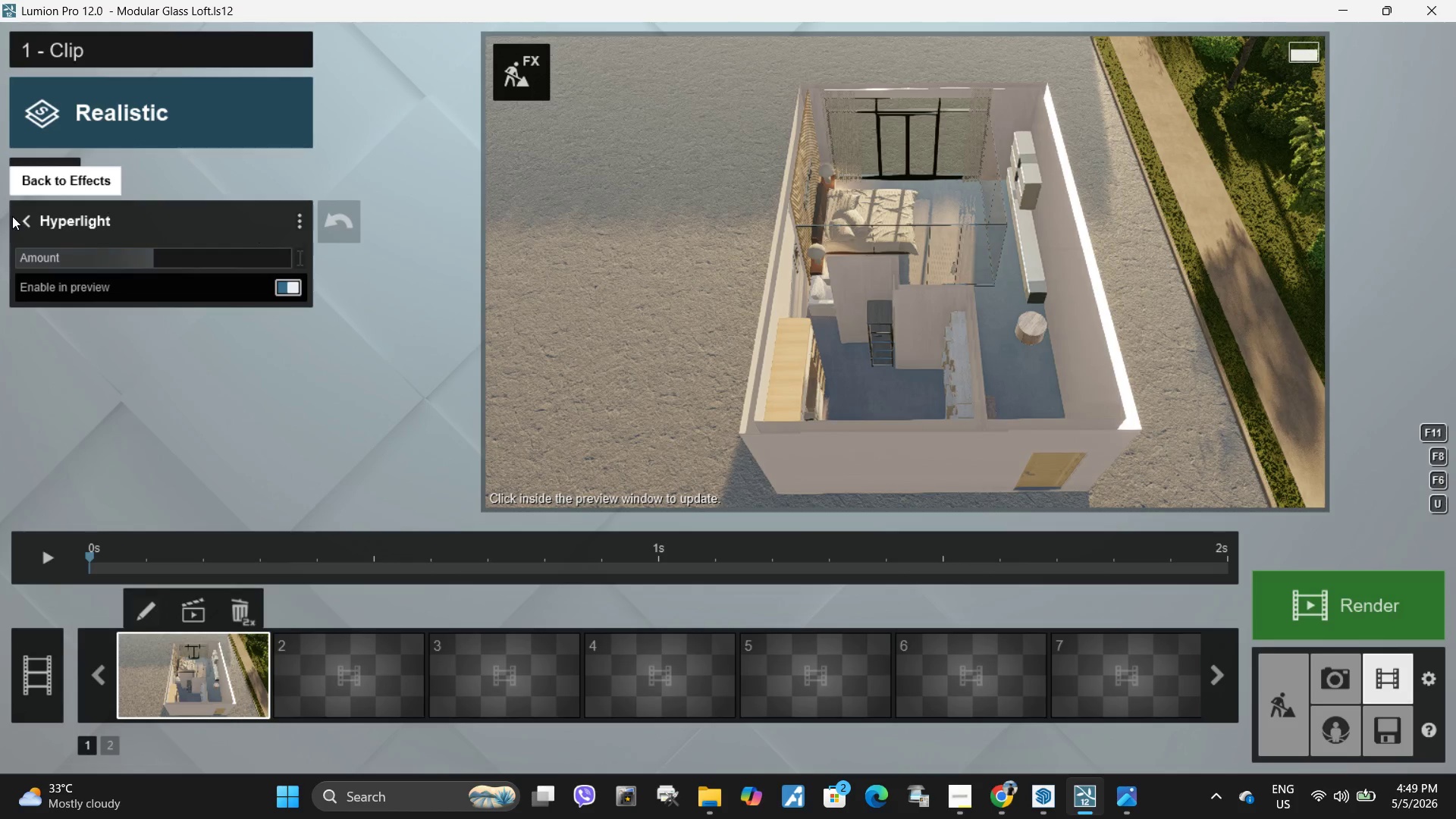 
left_click([25, 229])
 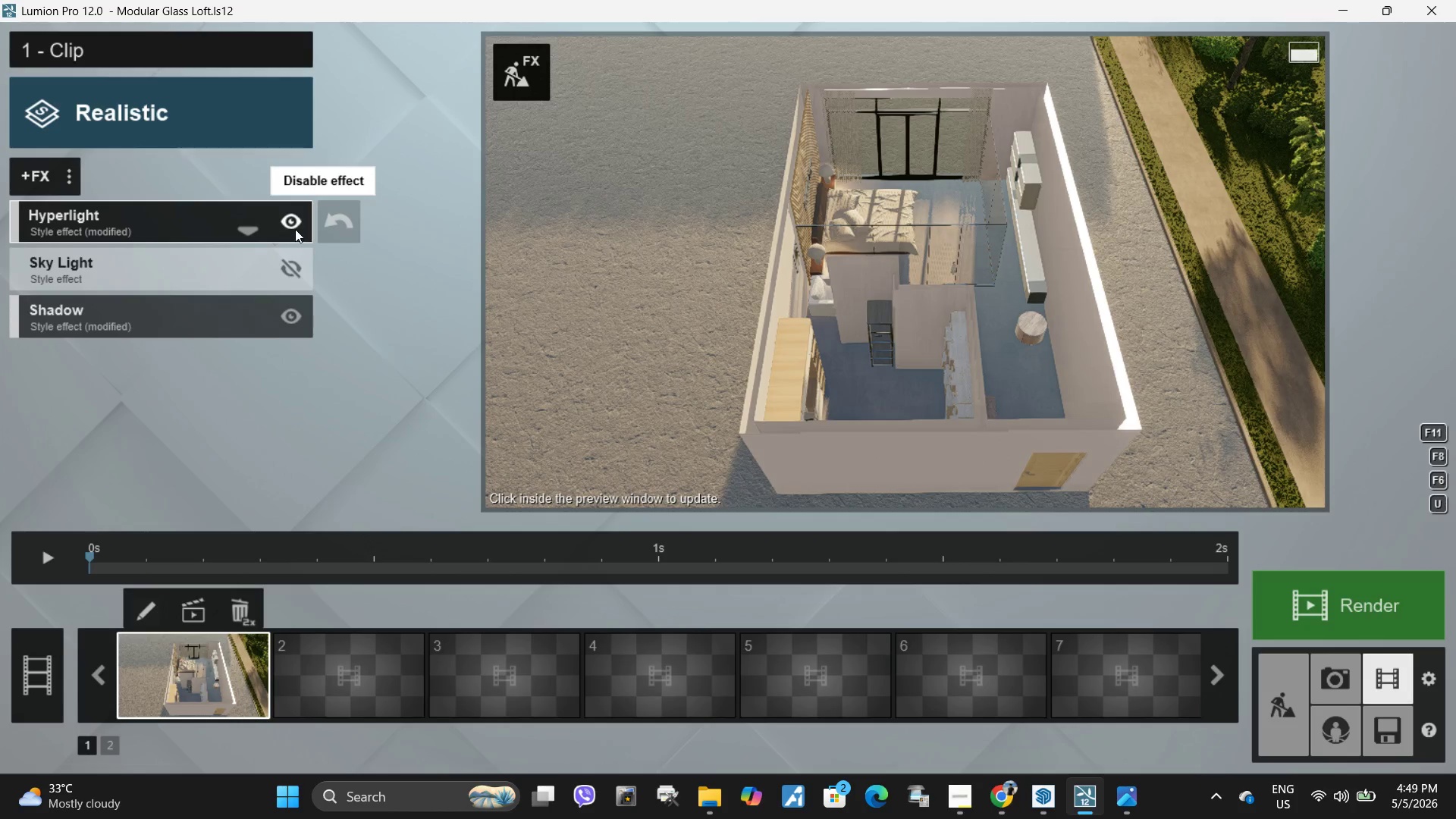 
double_click([563, 284])
 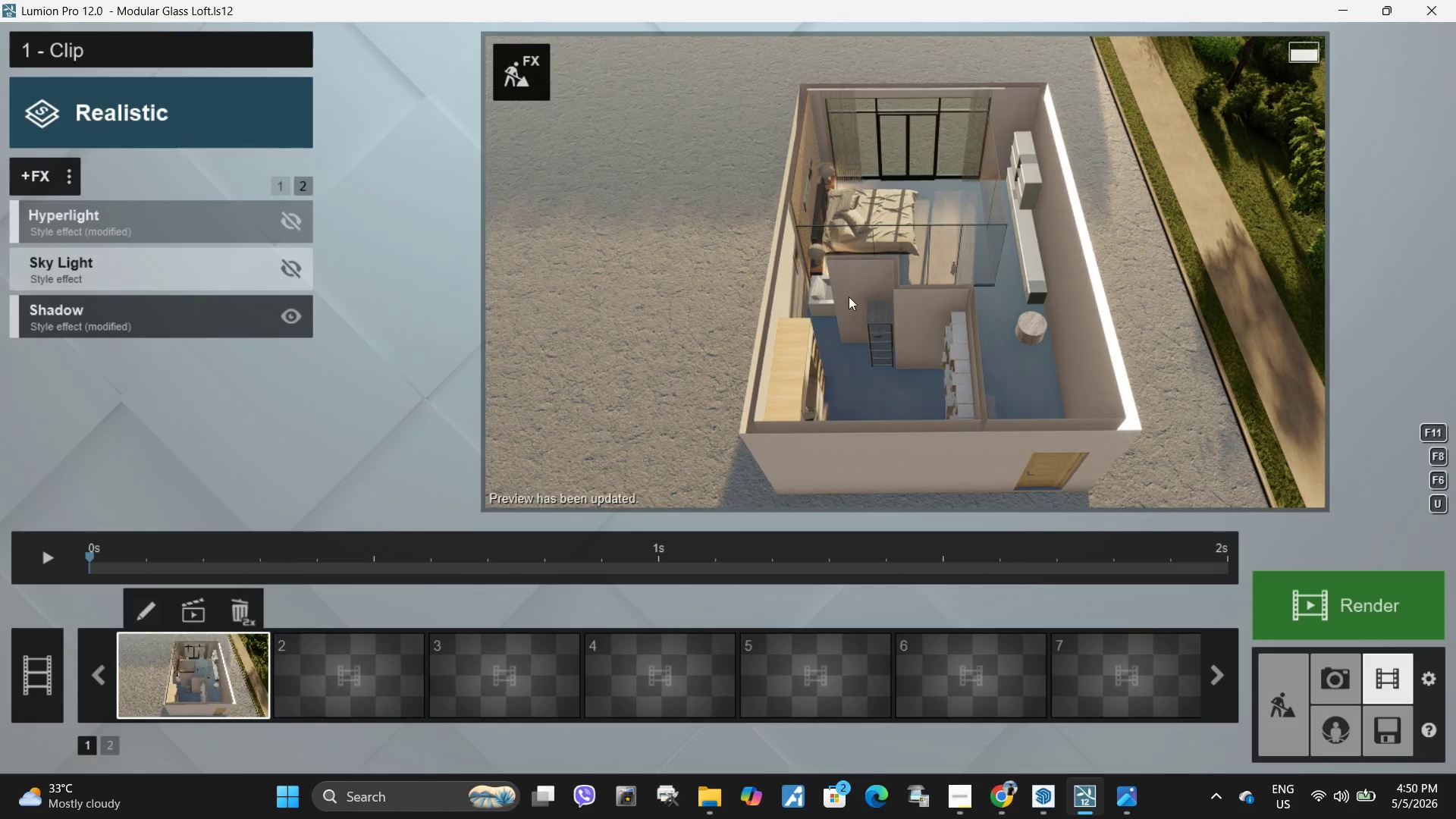 
hold_key(key=D, duration=0.56)
 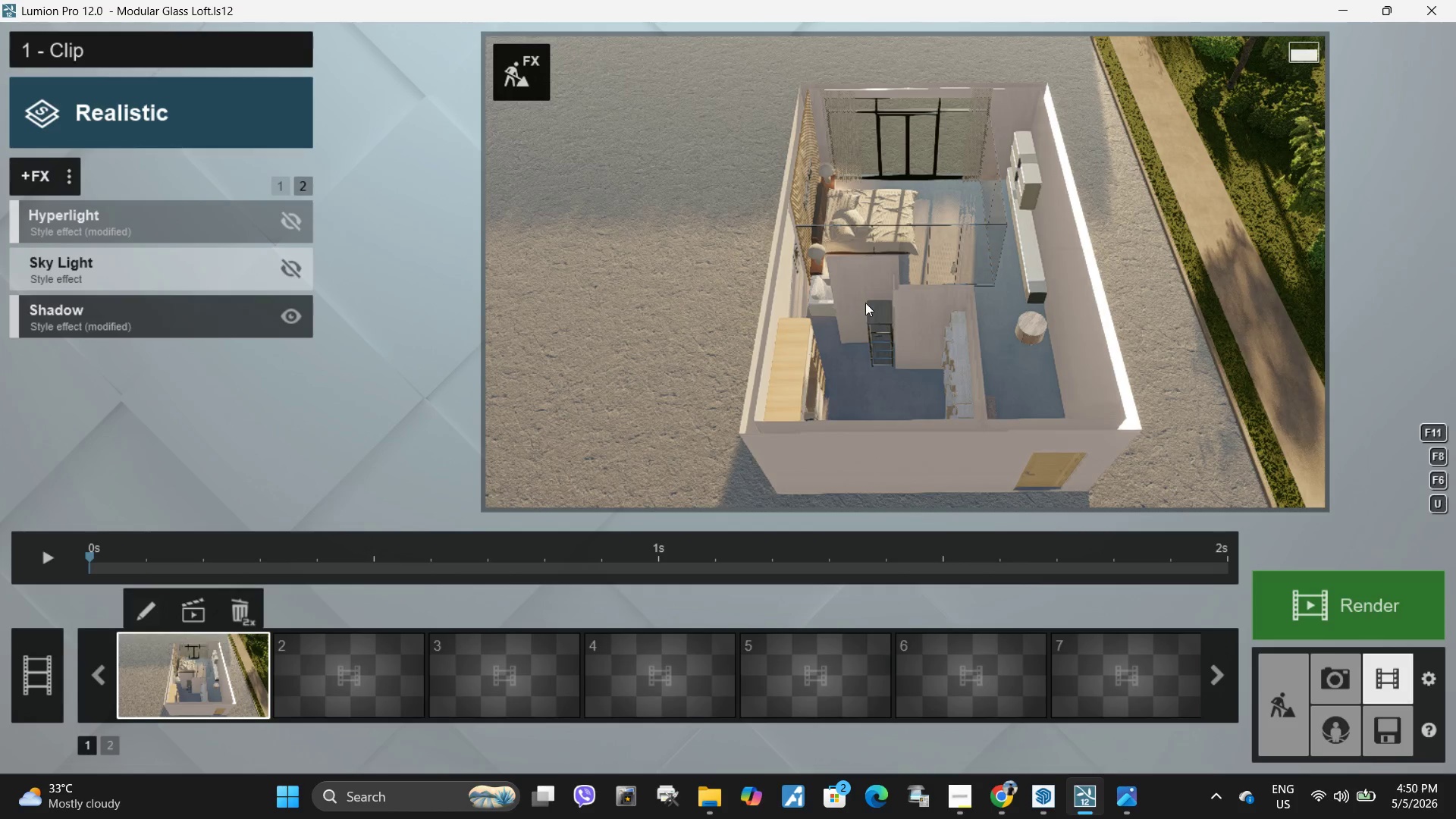 
hold_key(key=D, duration=0.62)
 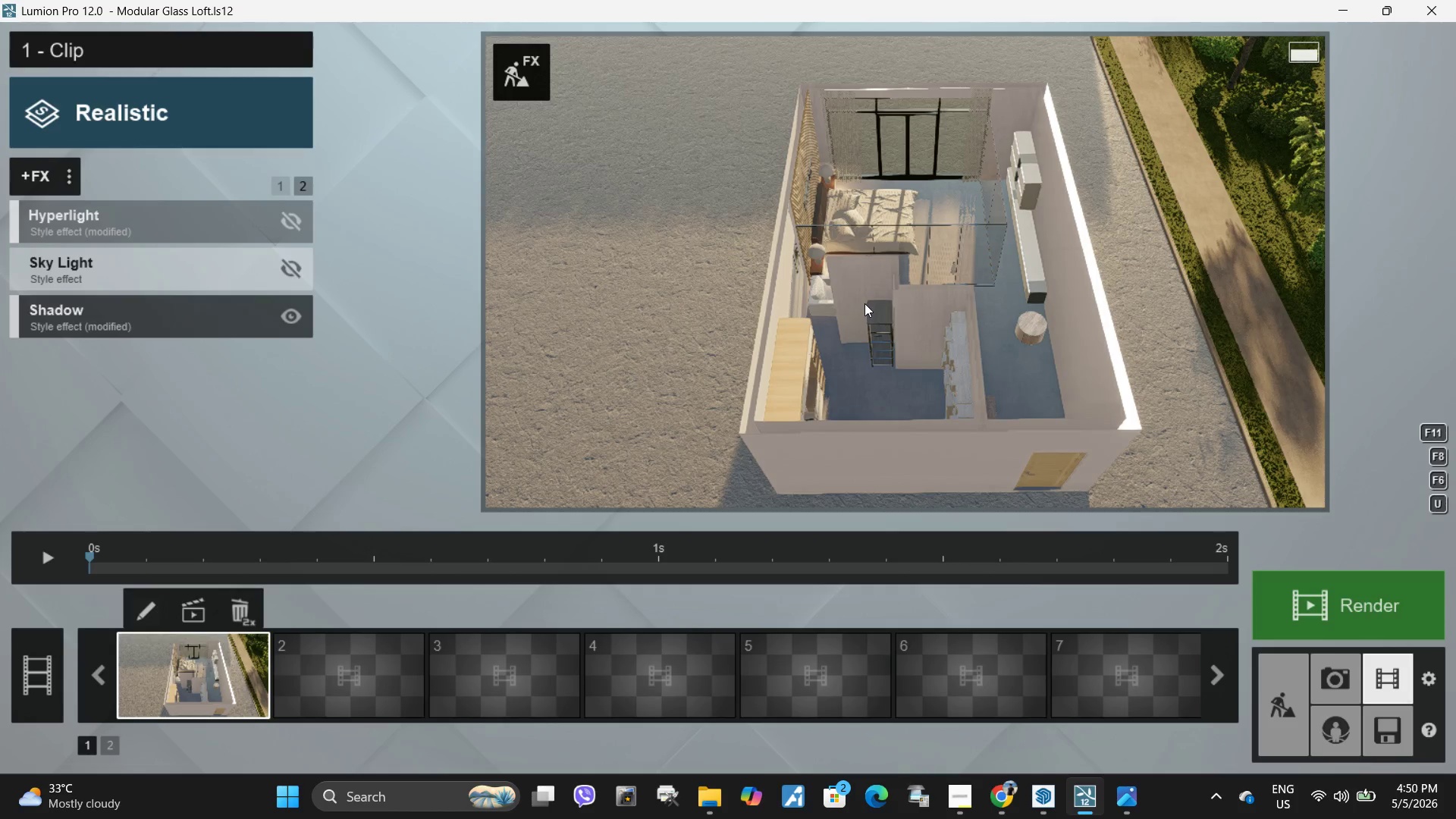 
key(D)
 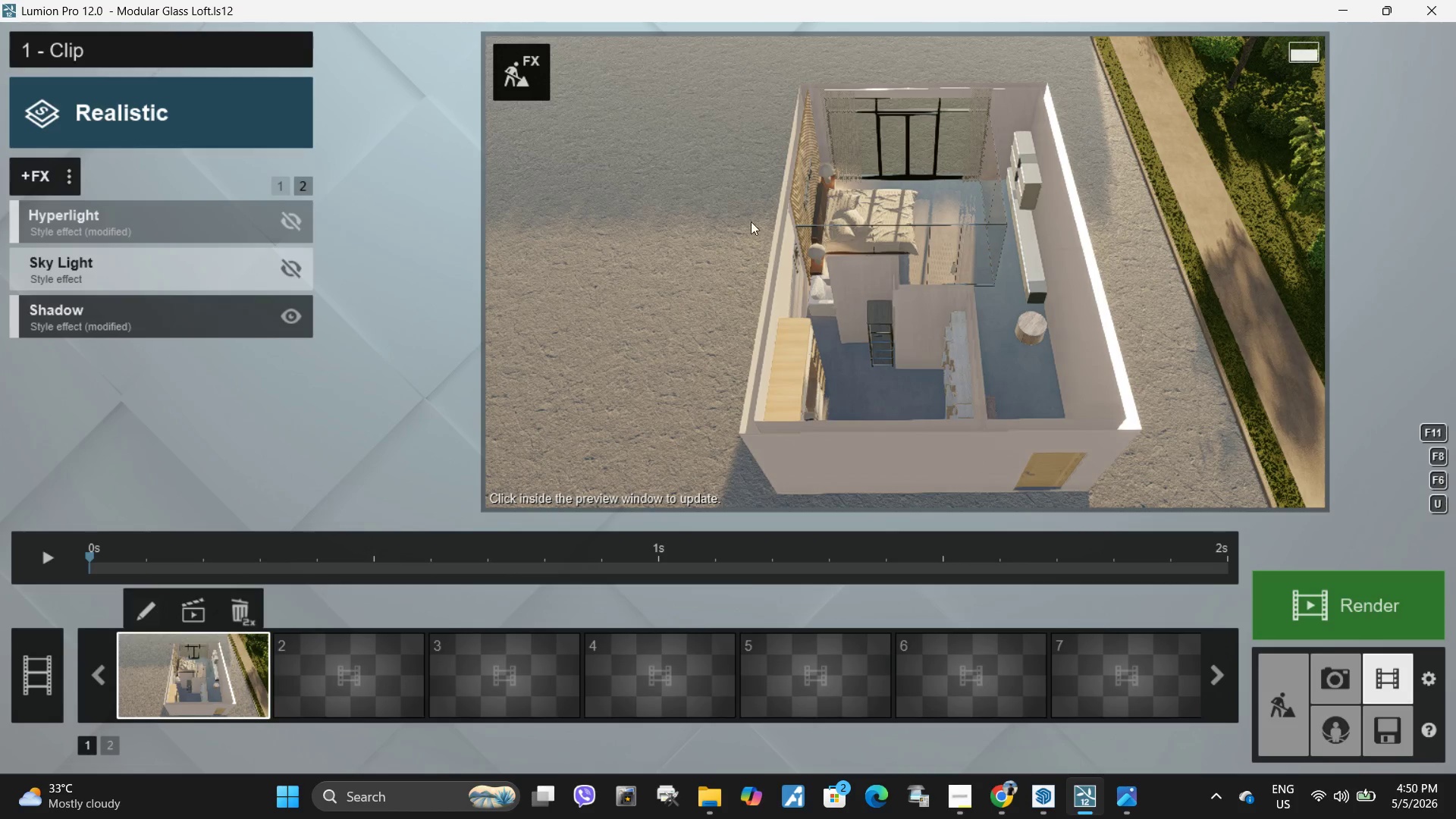 
left_click([819, 190])
 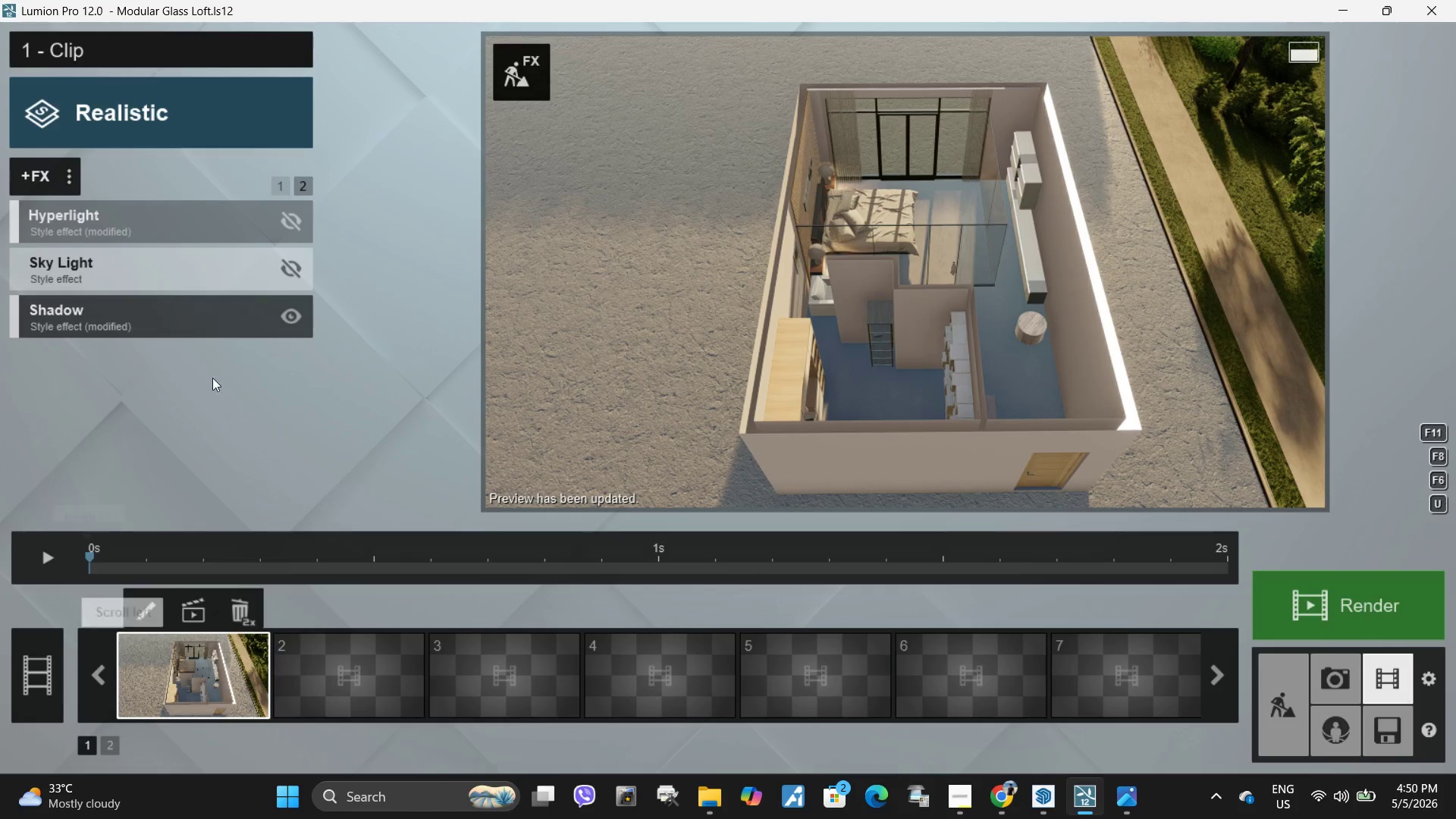 
left_click([228, 219])
 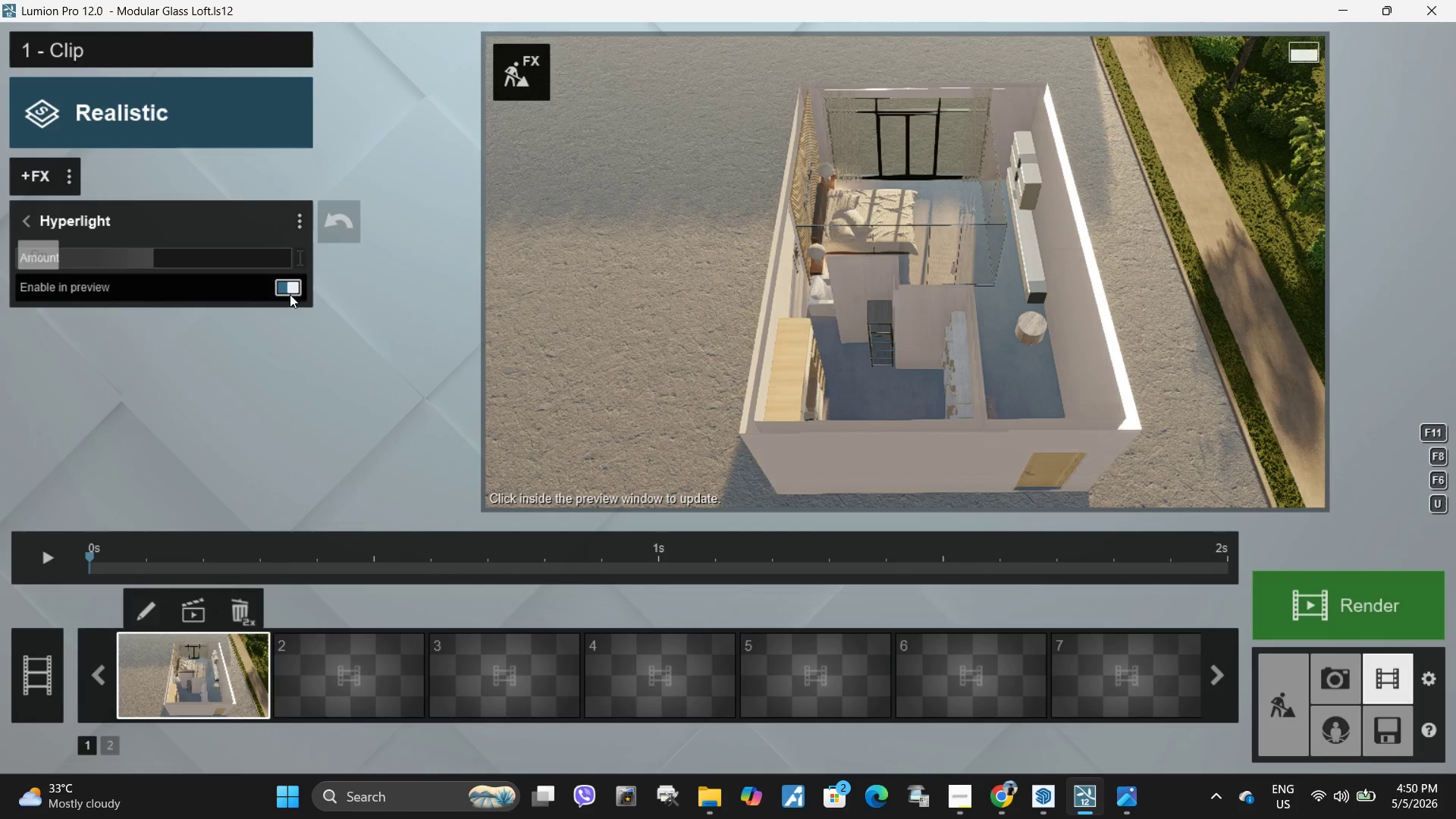 
left_click([787, 261])
 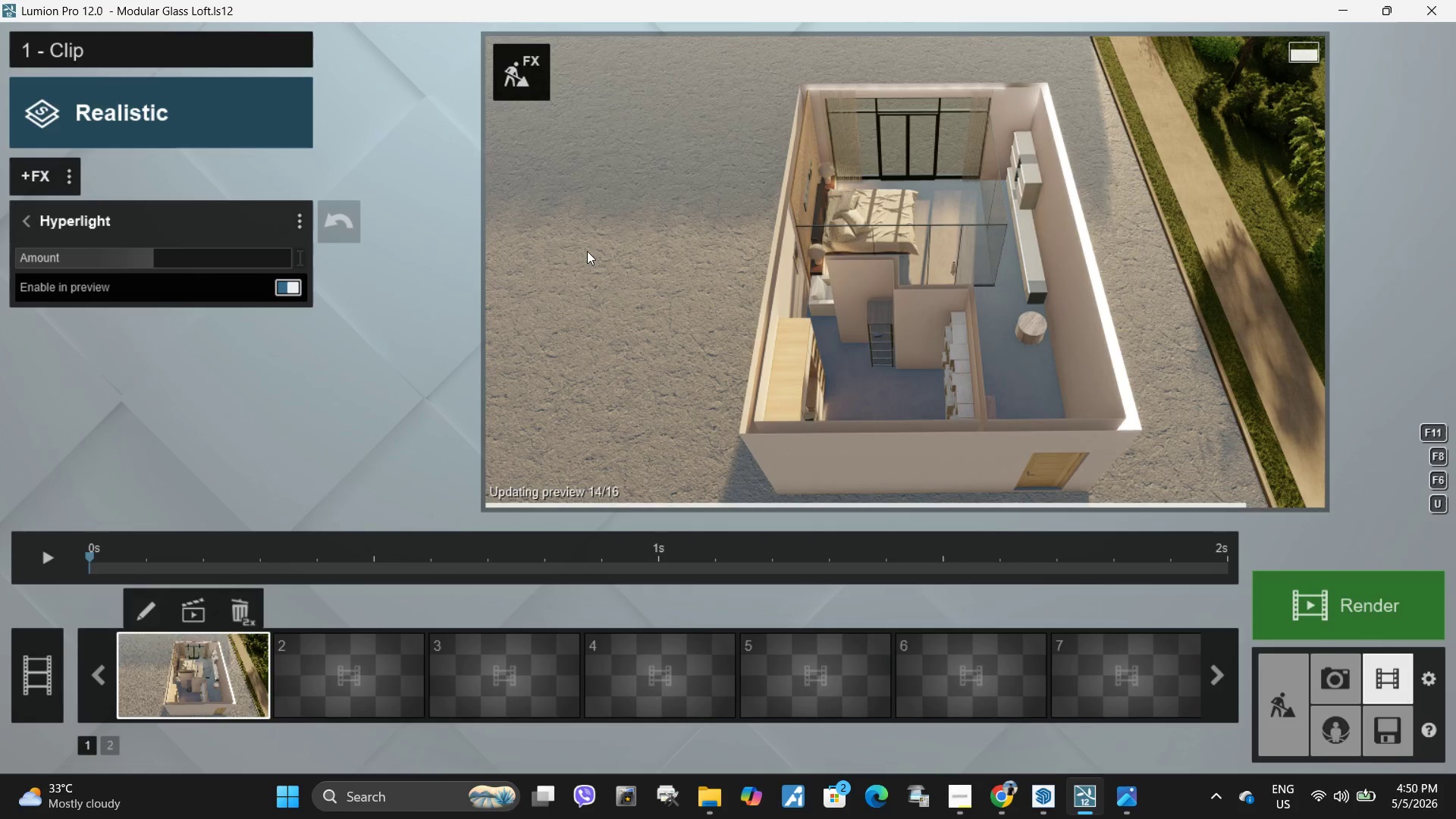 
left_click([538, 82])
 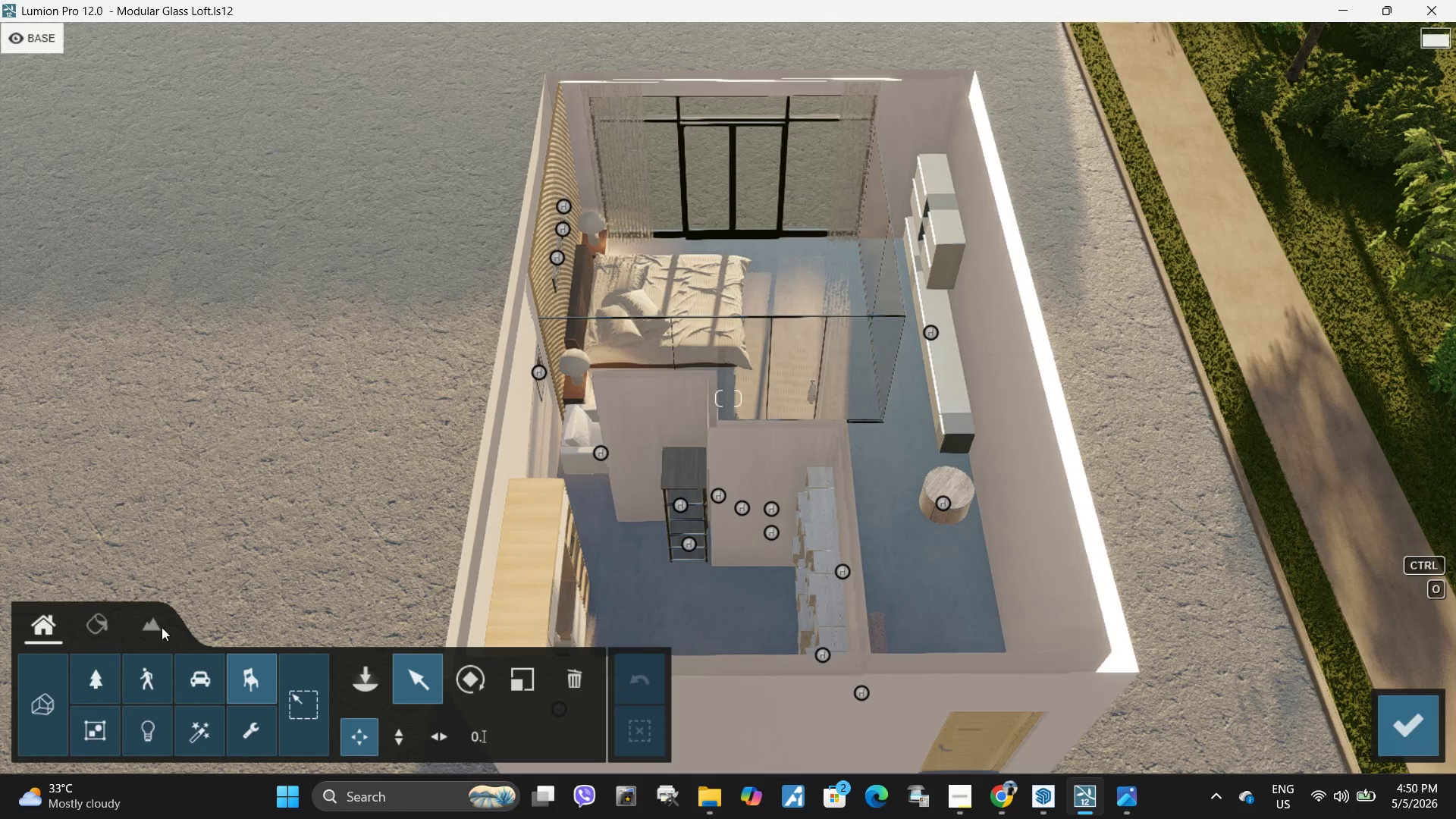 
left_click([100, 627])
 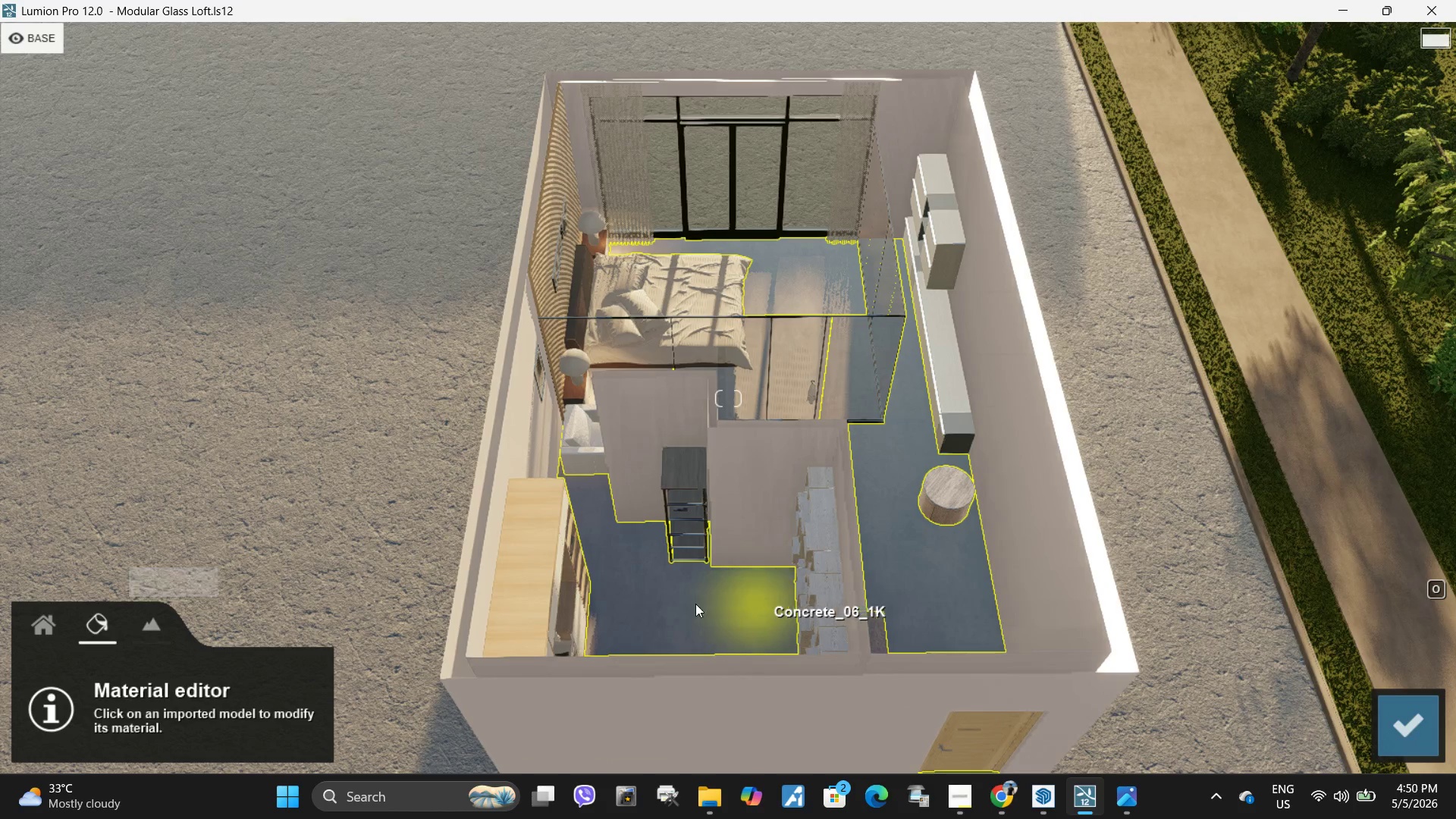 
left_click([667, 620])
 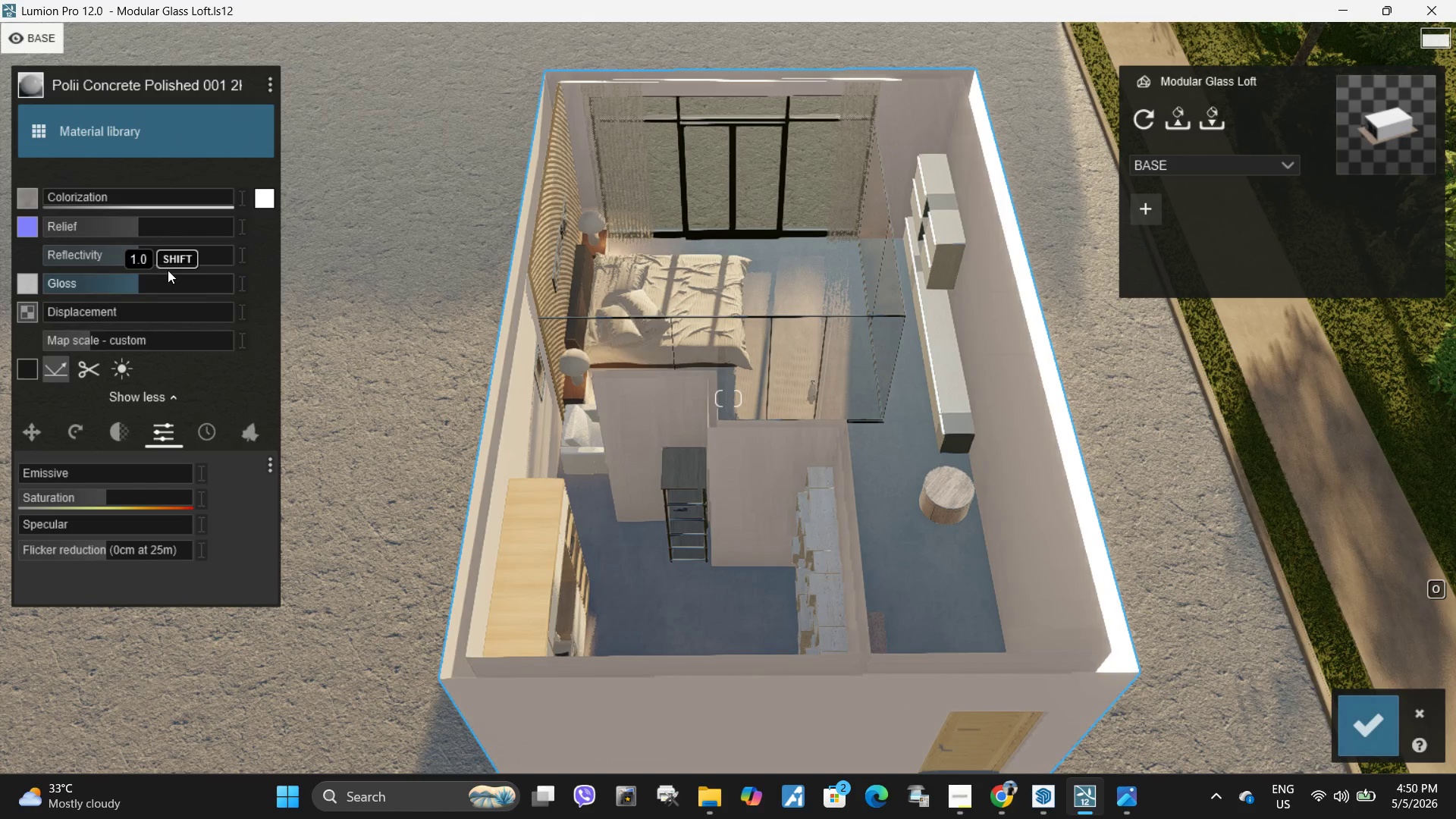 
left_click_drag(start_coordinate=[155, 259], to_coordinate=[213, 264])
 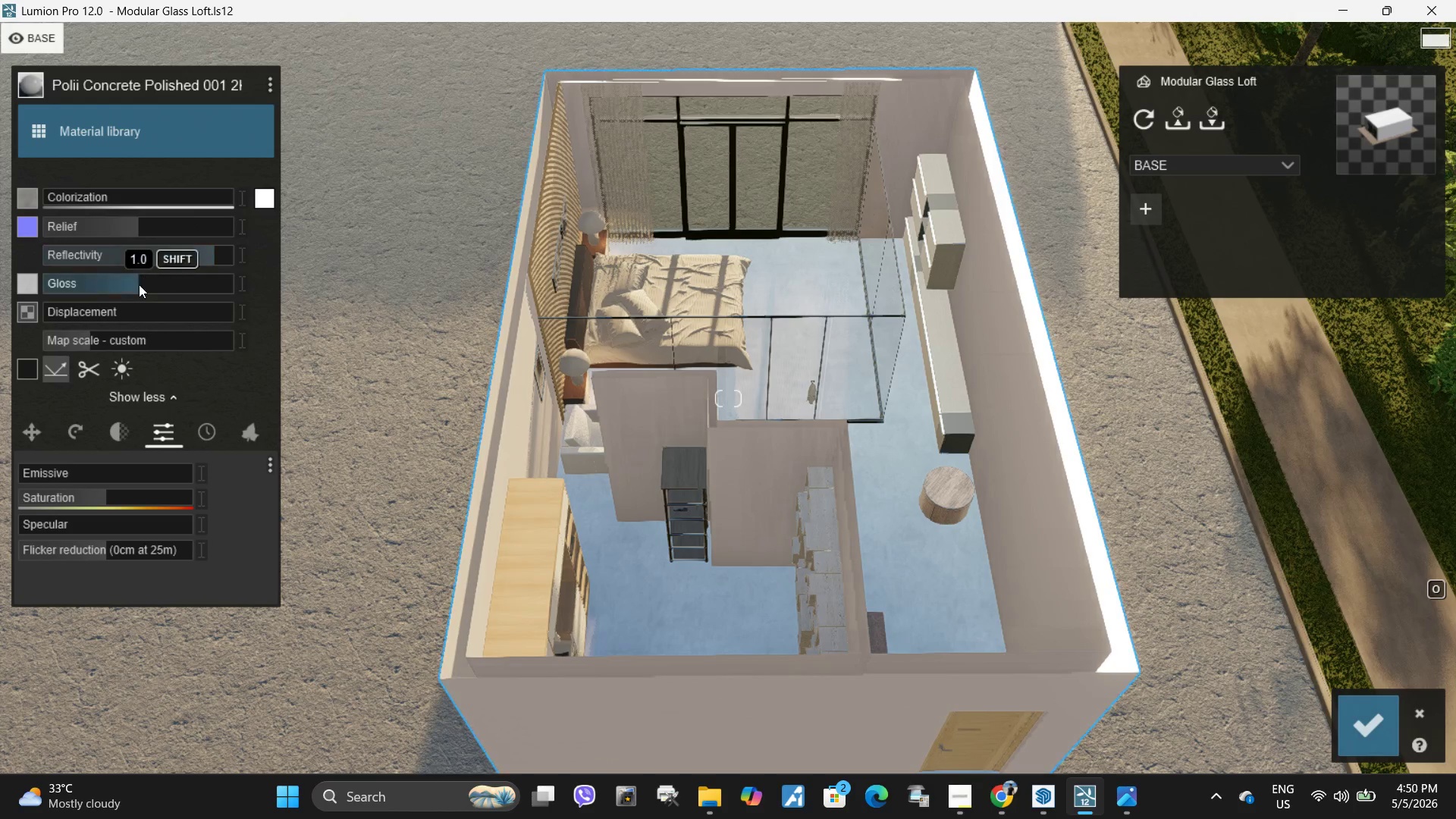 
left_click_drag(start_coordinate=[146, 287], to_coordinate=[222, 285])
 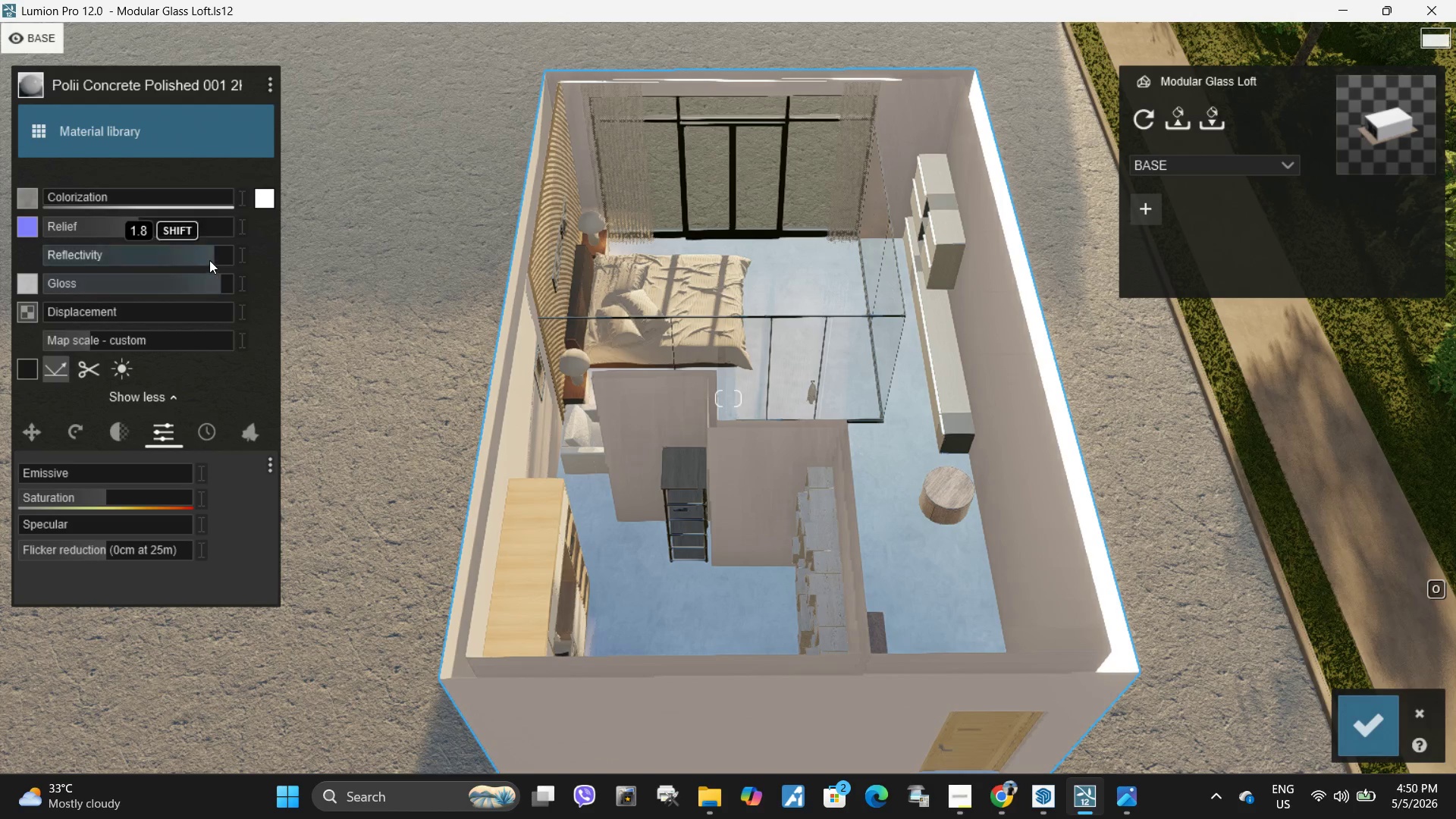 
left_click_drag(start_coordinate=[207, 255], to_coordinate=[120, 260])
 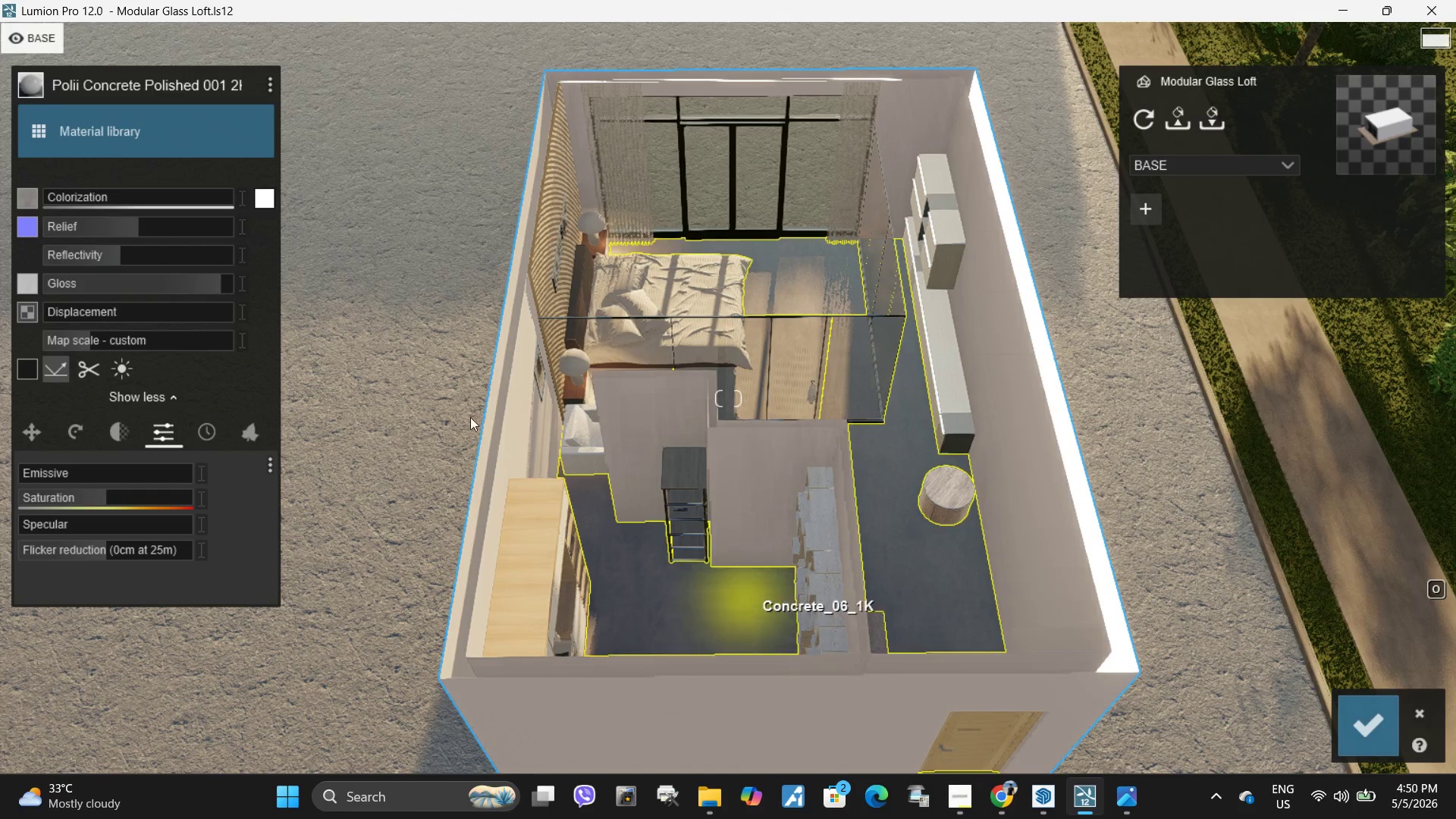 
left_click([467, 396])
 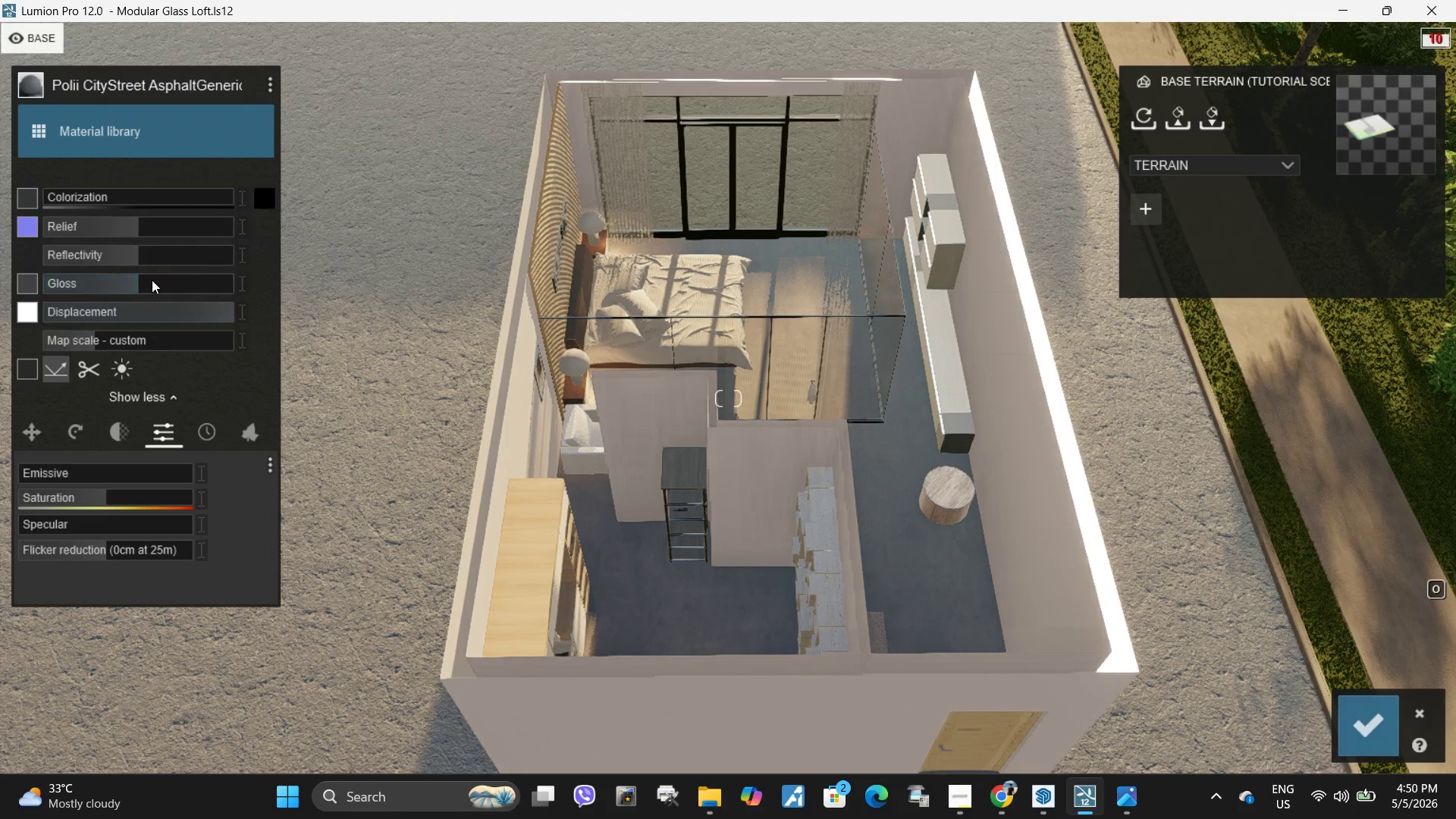 
left_click_drag(start_coordinate=[138, 287], to_coordinate=[133, 289])
 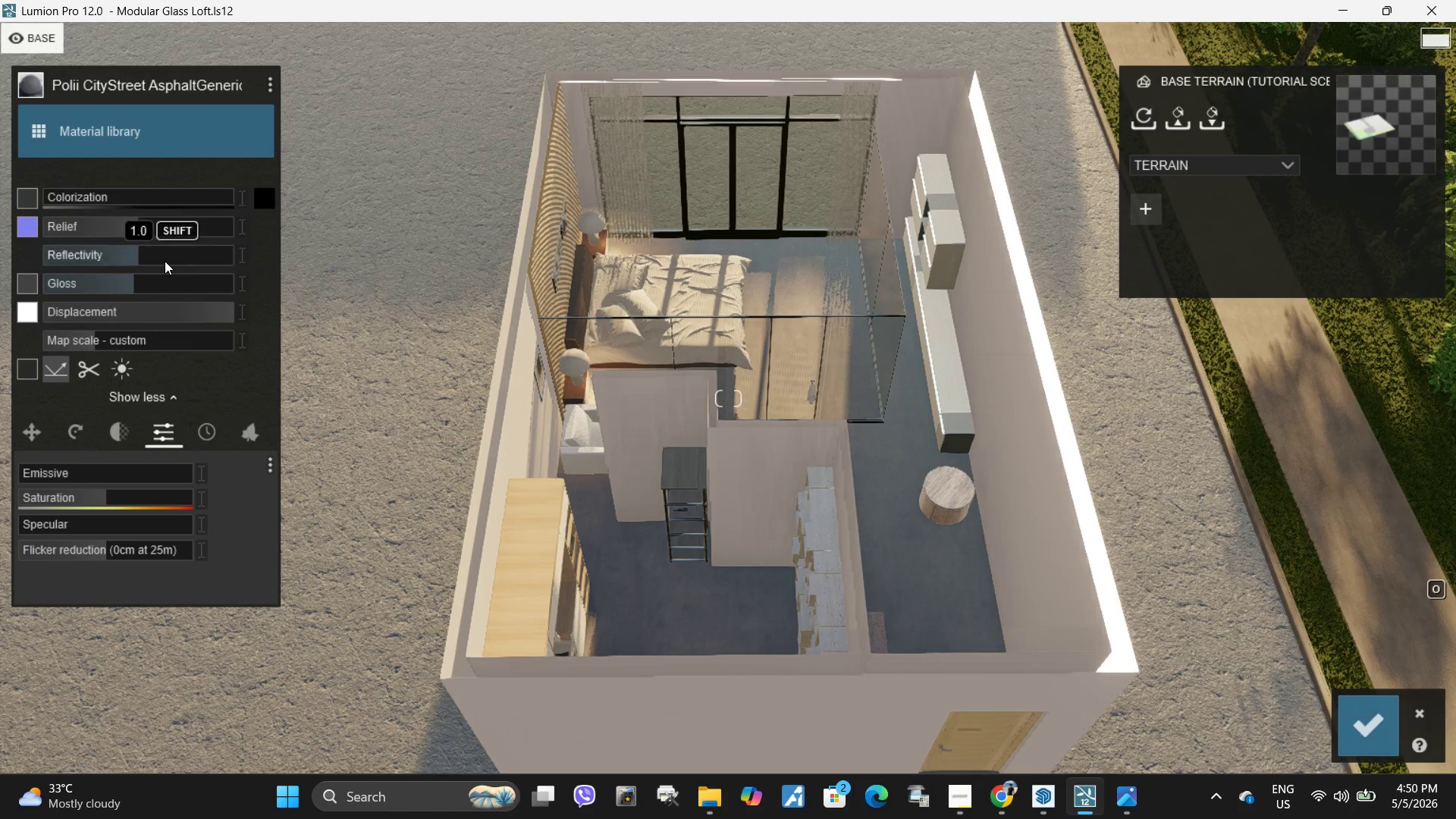 
left_click_drag(start_coordinate=[162, 259], to_coordinate=[155, 261])
 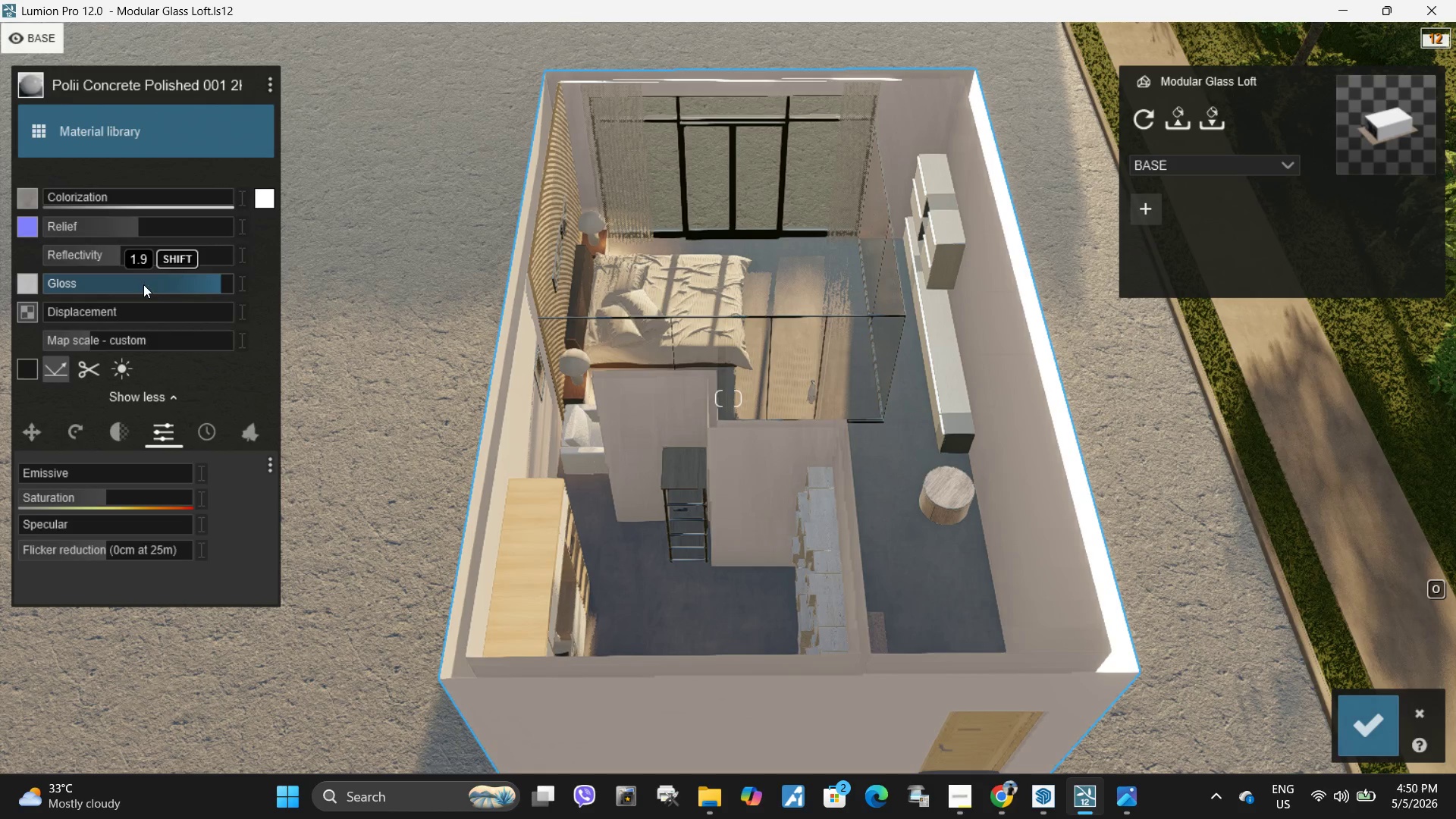 
left_click_drag(start_coordinate=[126, 255], to_coordinate=[145, 260])
 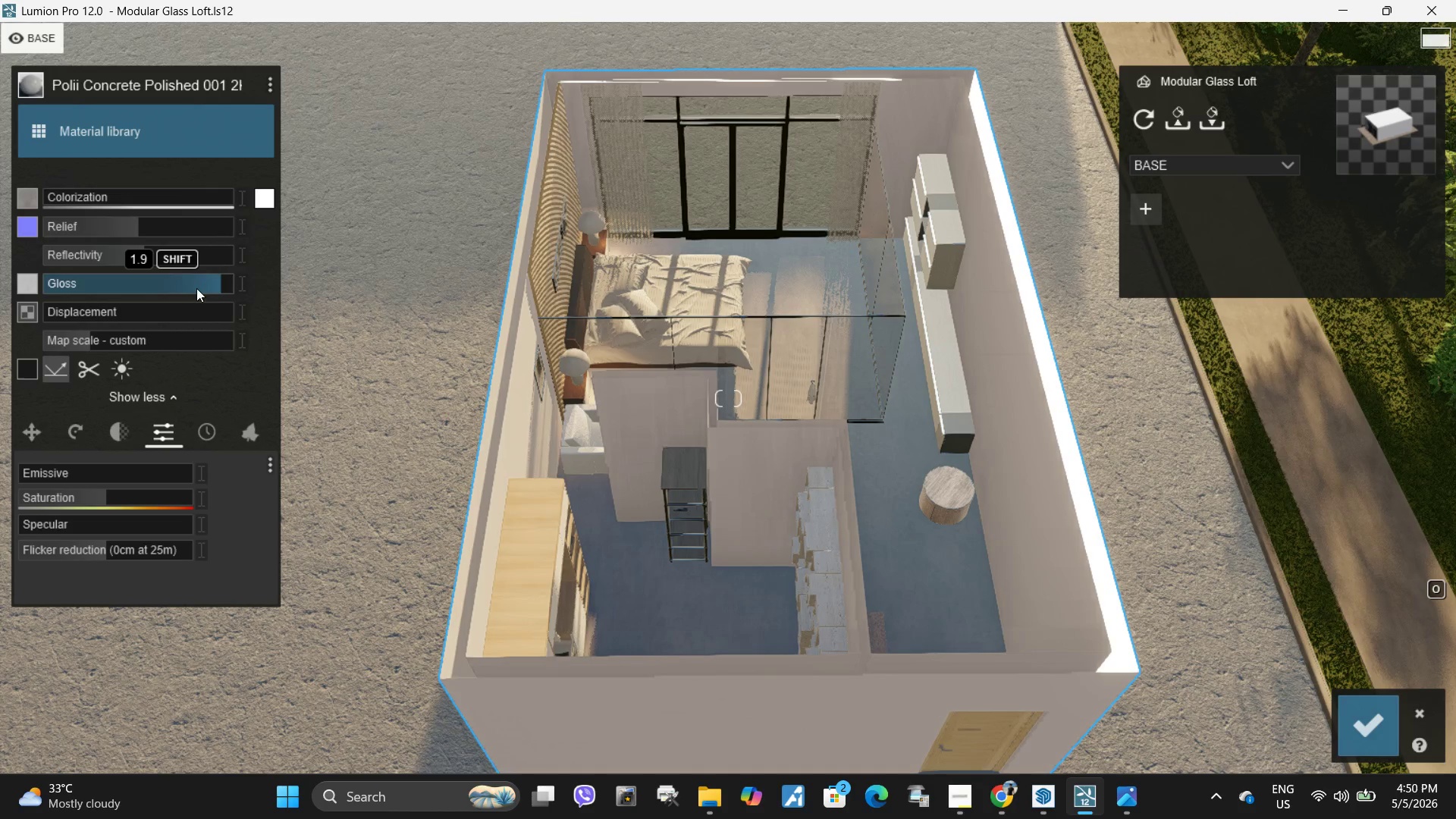 
left_click_drag(start_coordinate=[196, 288], to_coordinate=[143, 284])
 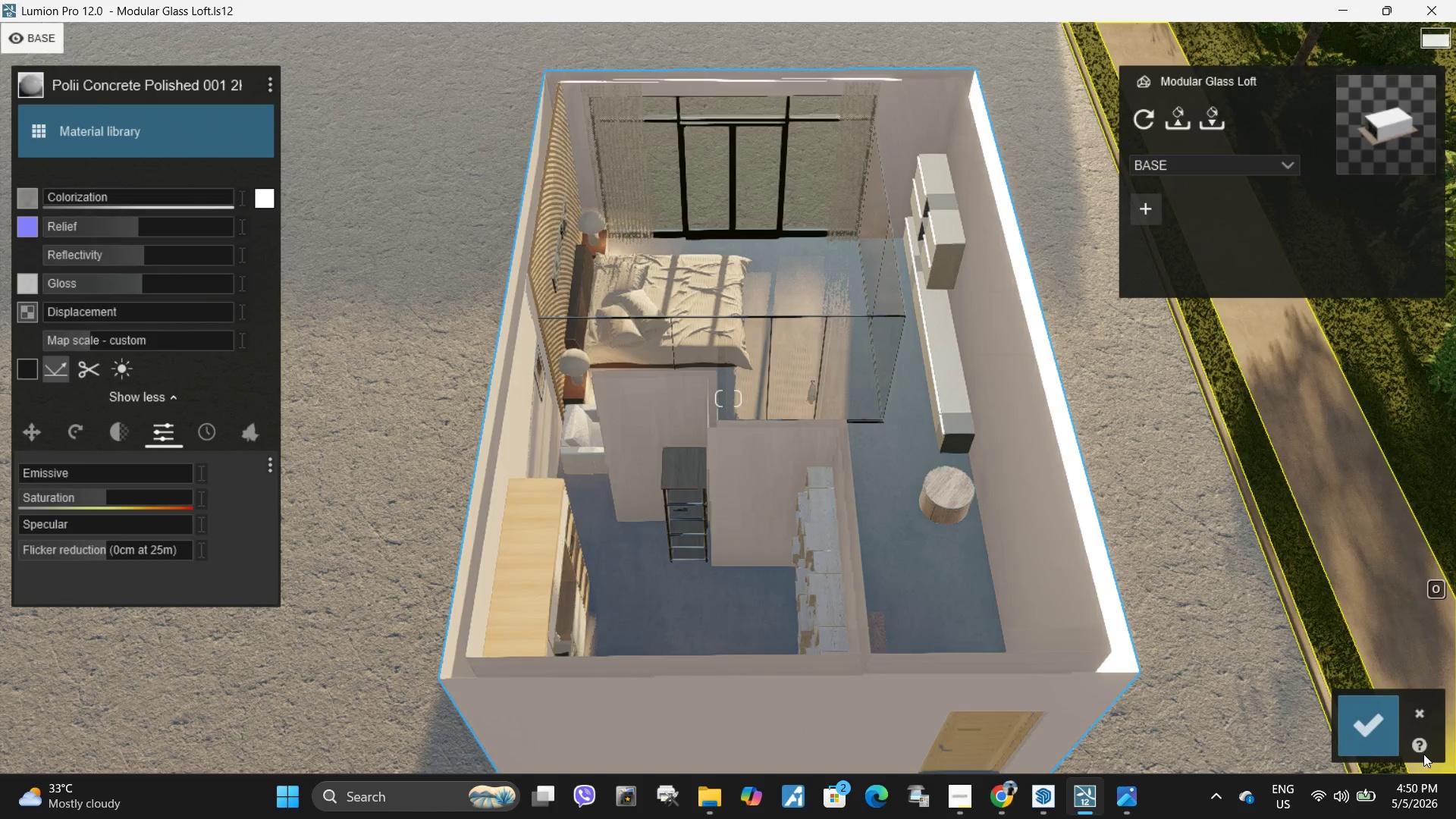 
left_click([1381, 724])
 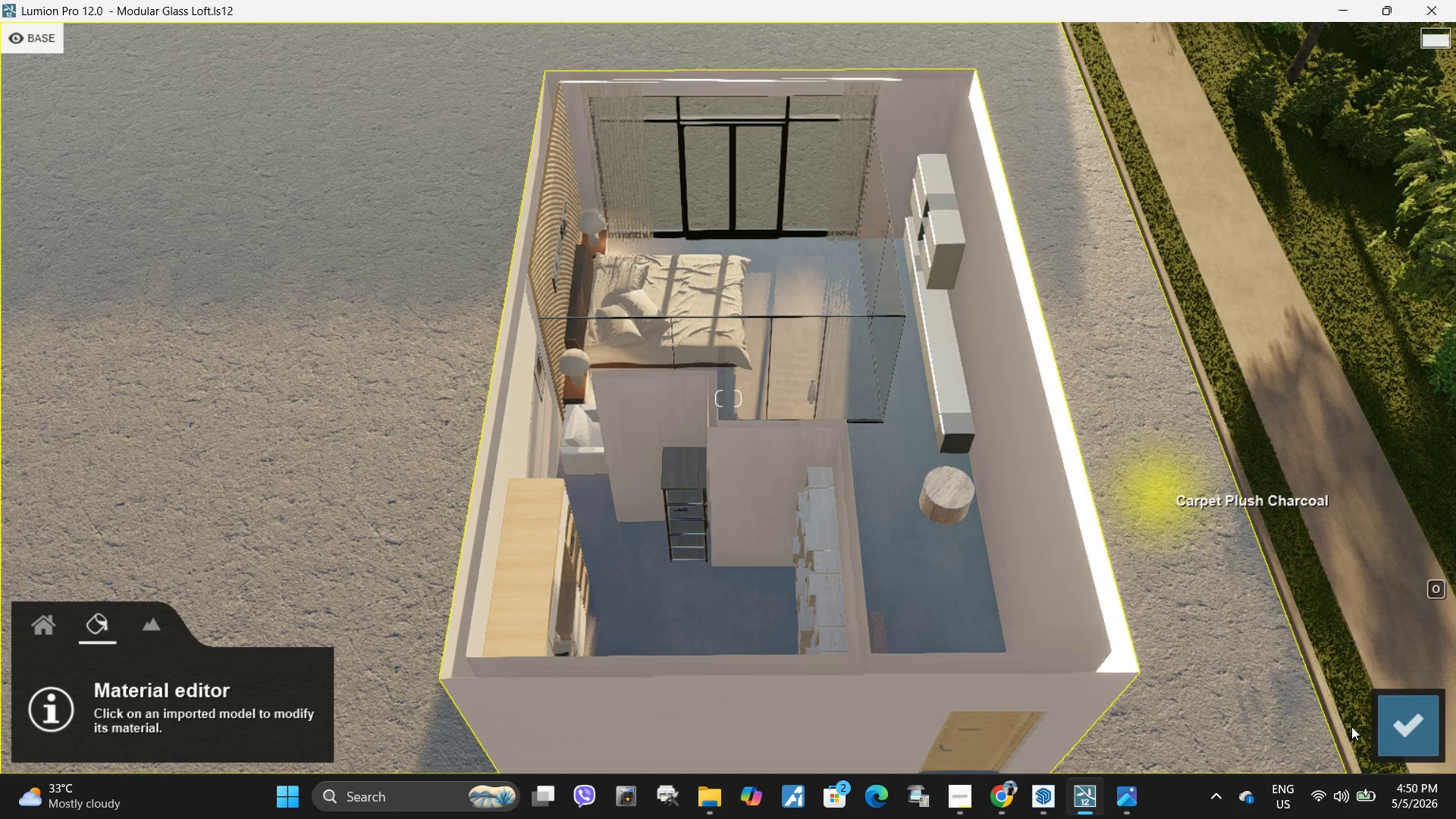 
left_click([1420, 731])
 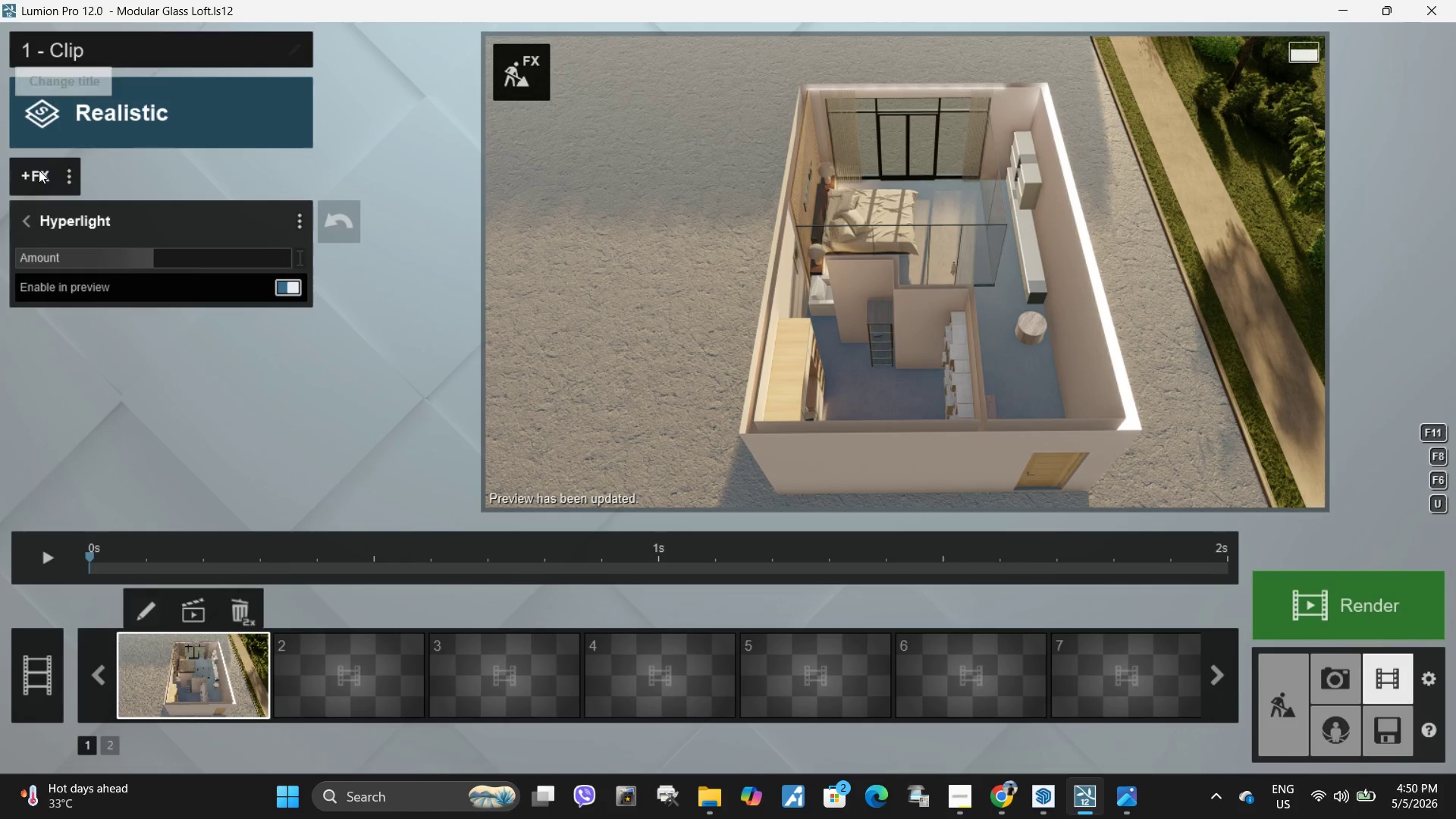 
left_click([29, 216])
 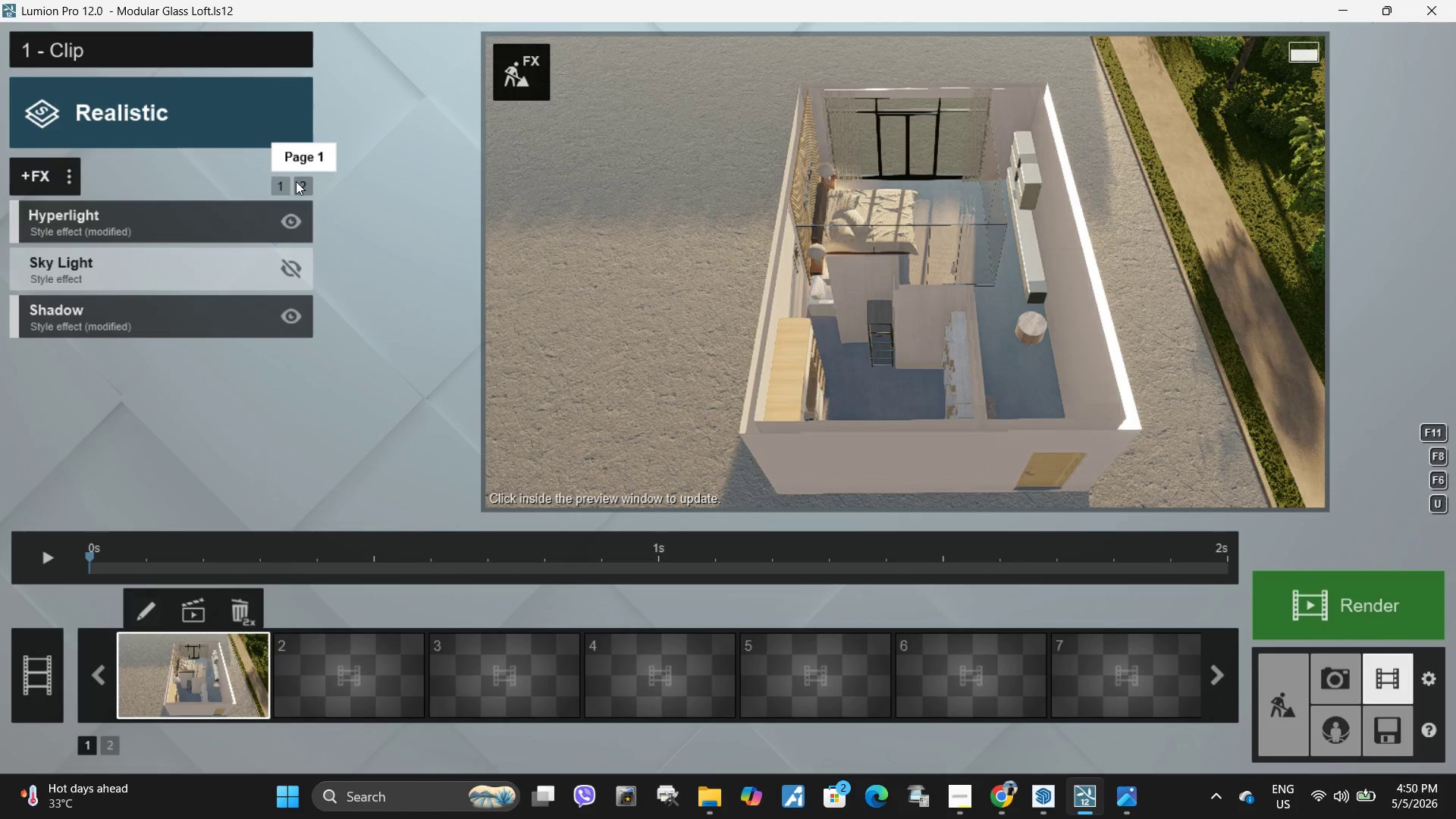 
left_click([280, 187])
 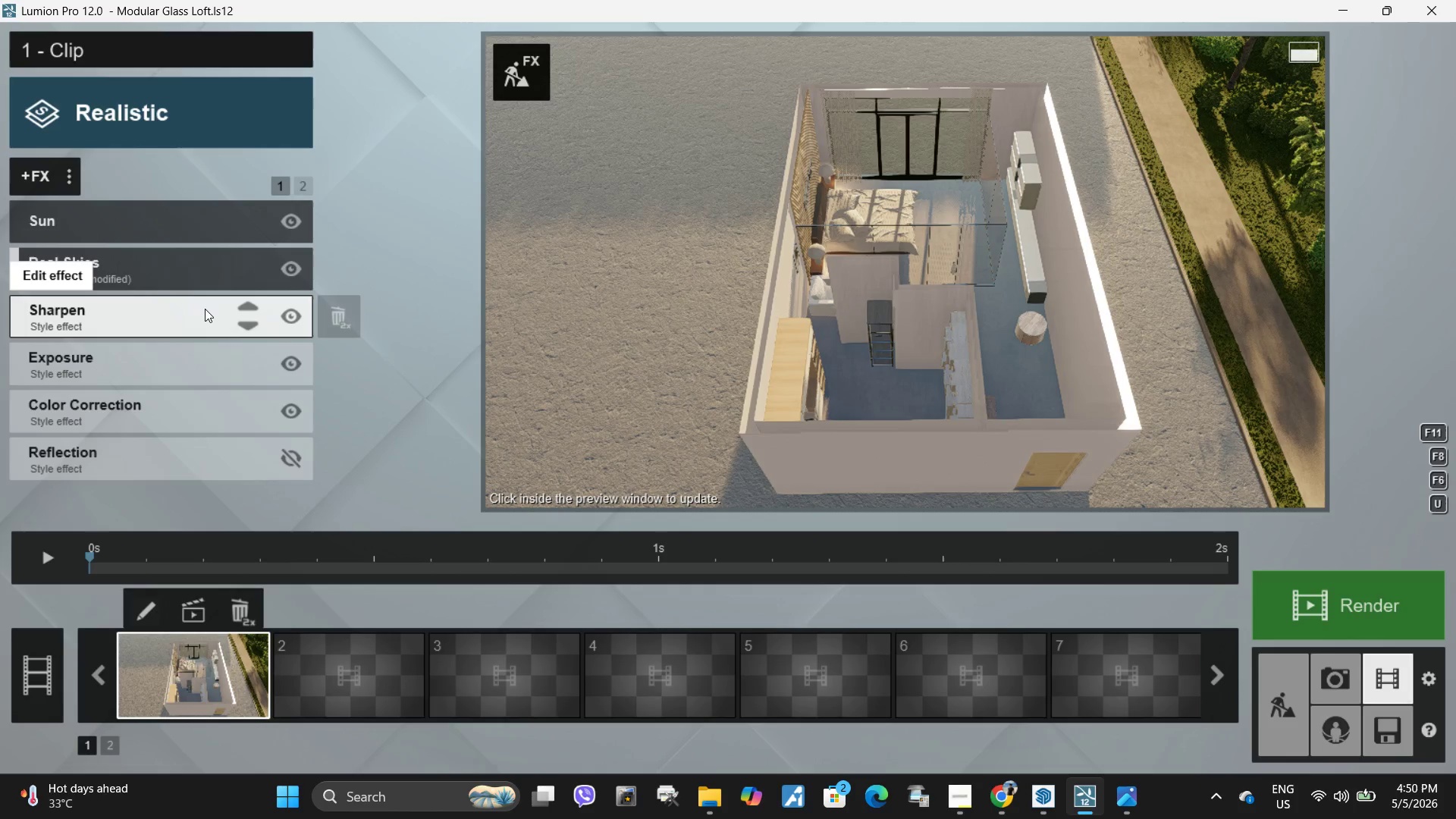 
left_click([203, 315])
 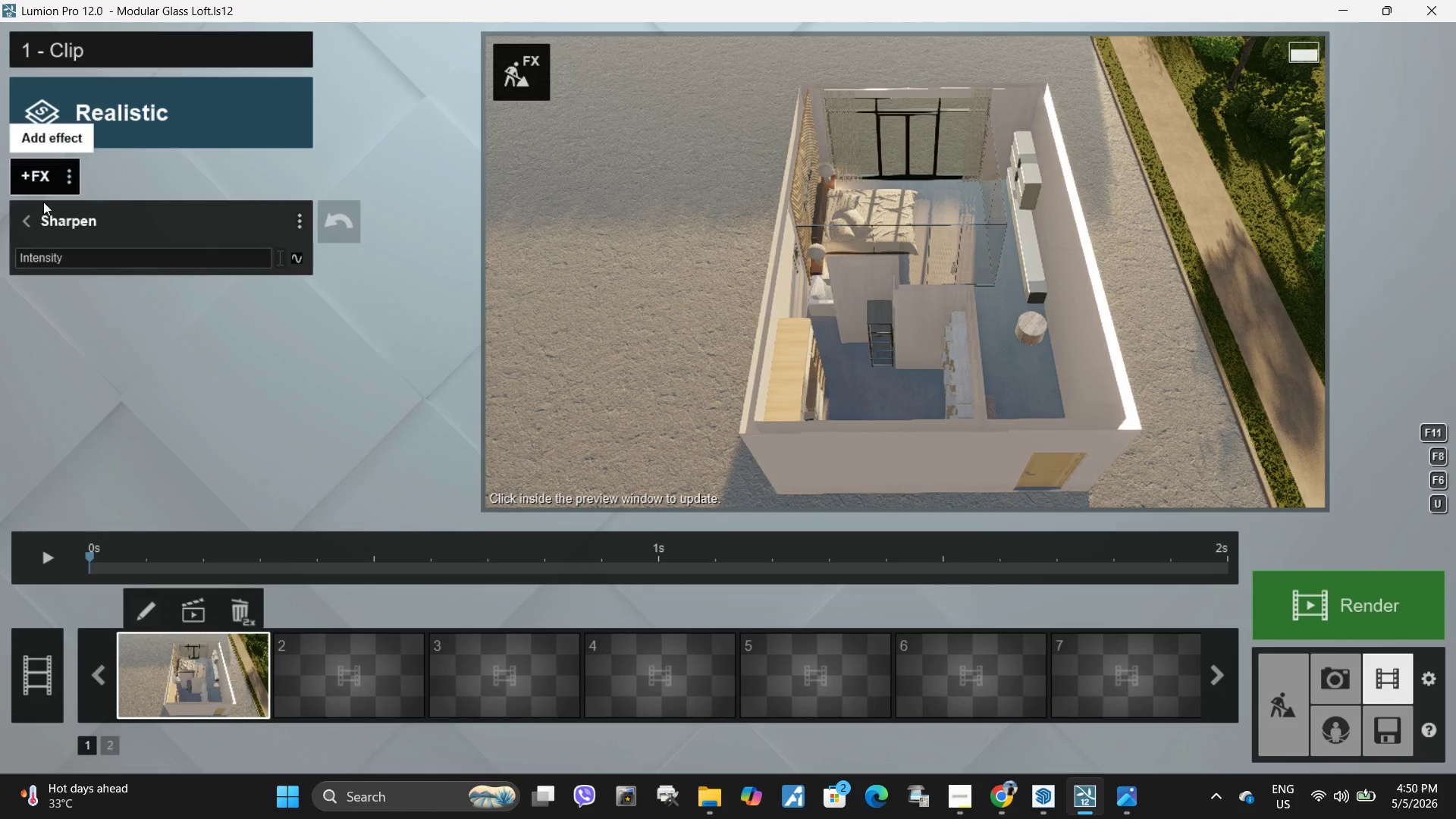 
left_click([24, 224])
 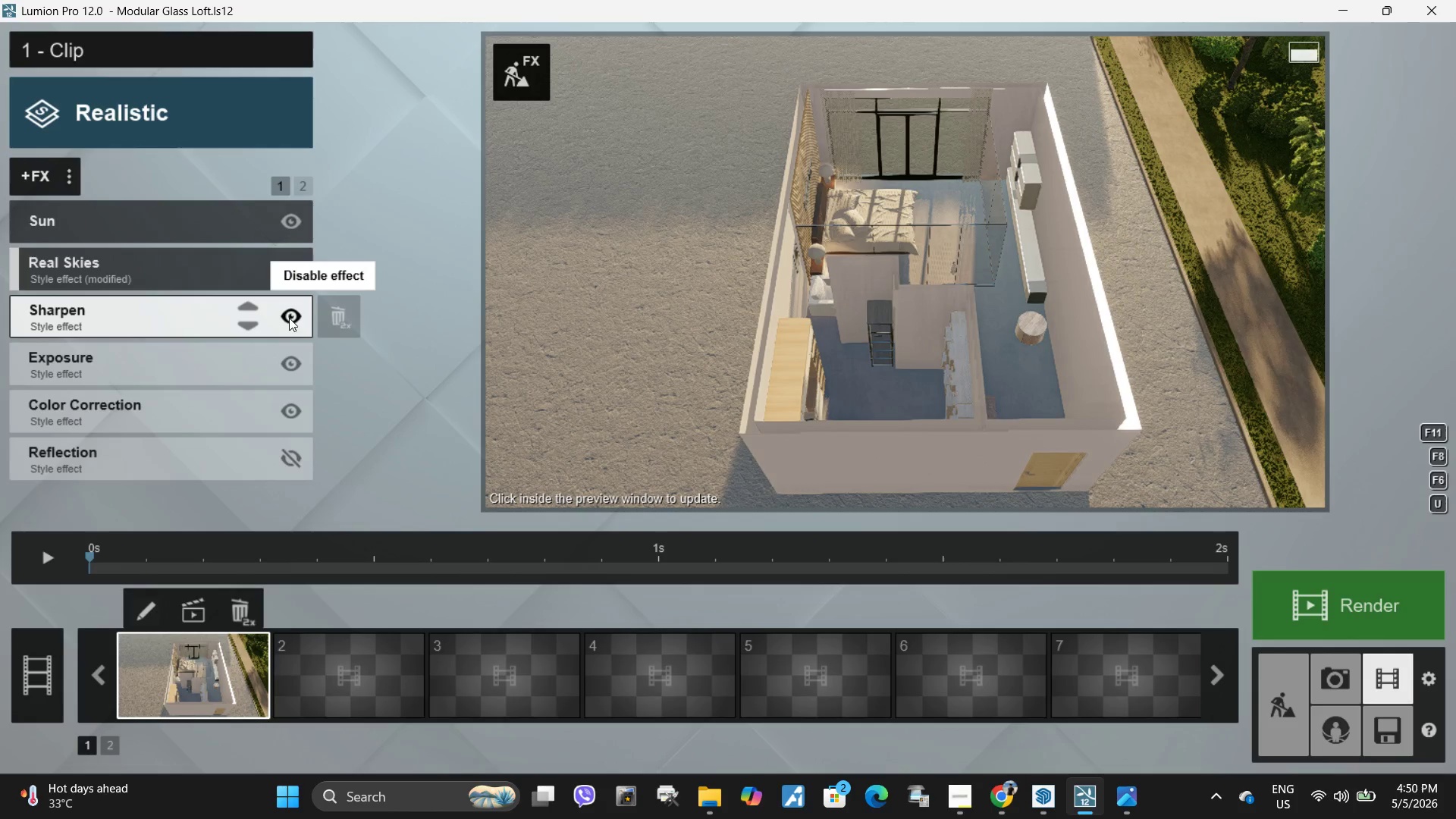 
left_click([288, 309])
 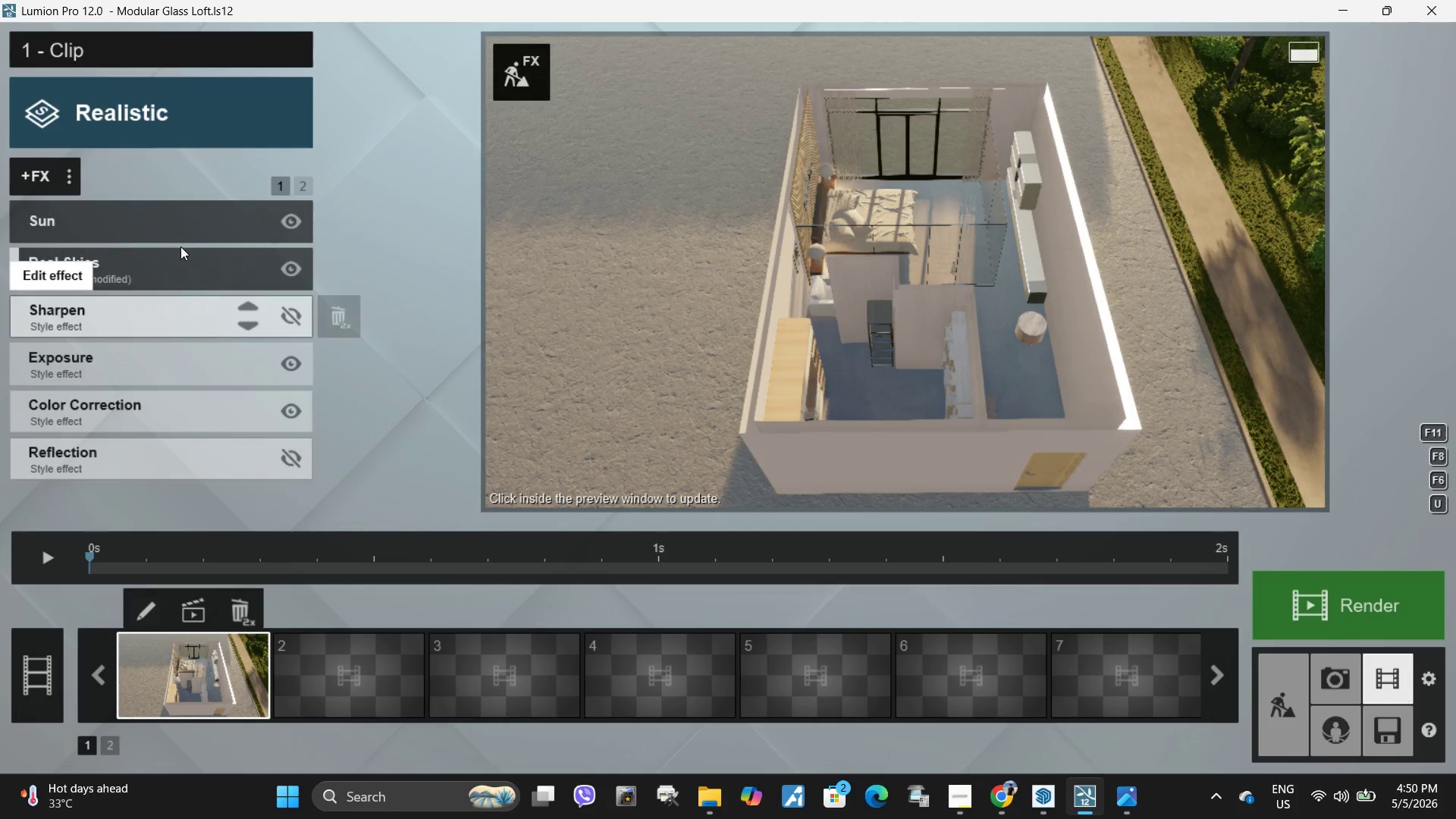 
left_click([716, 289])
 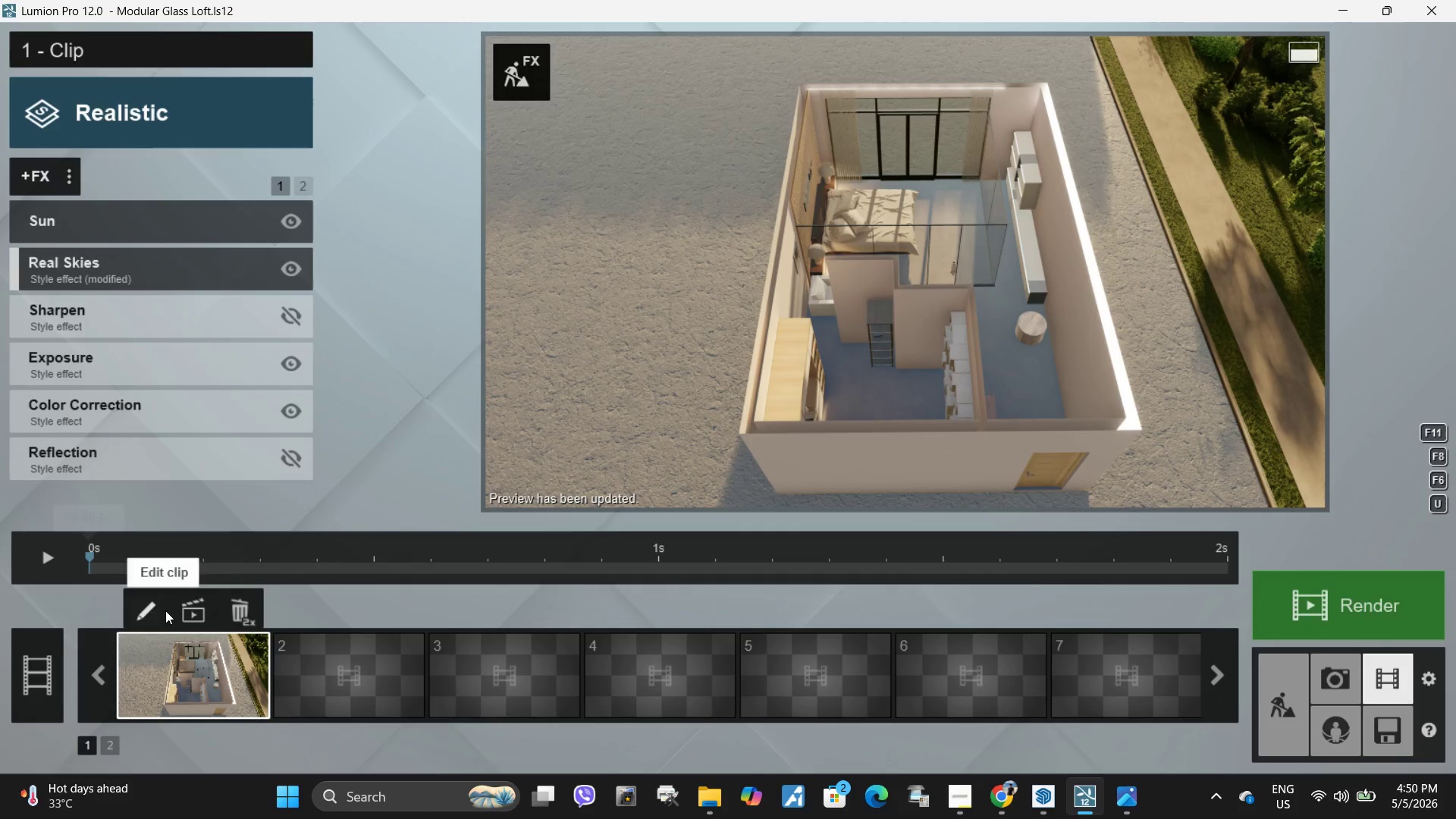 
left_click([159, 614])
 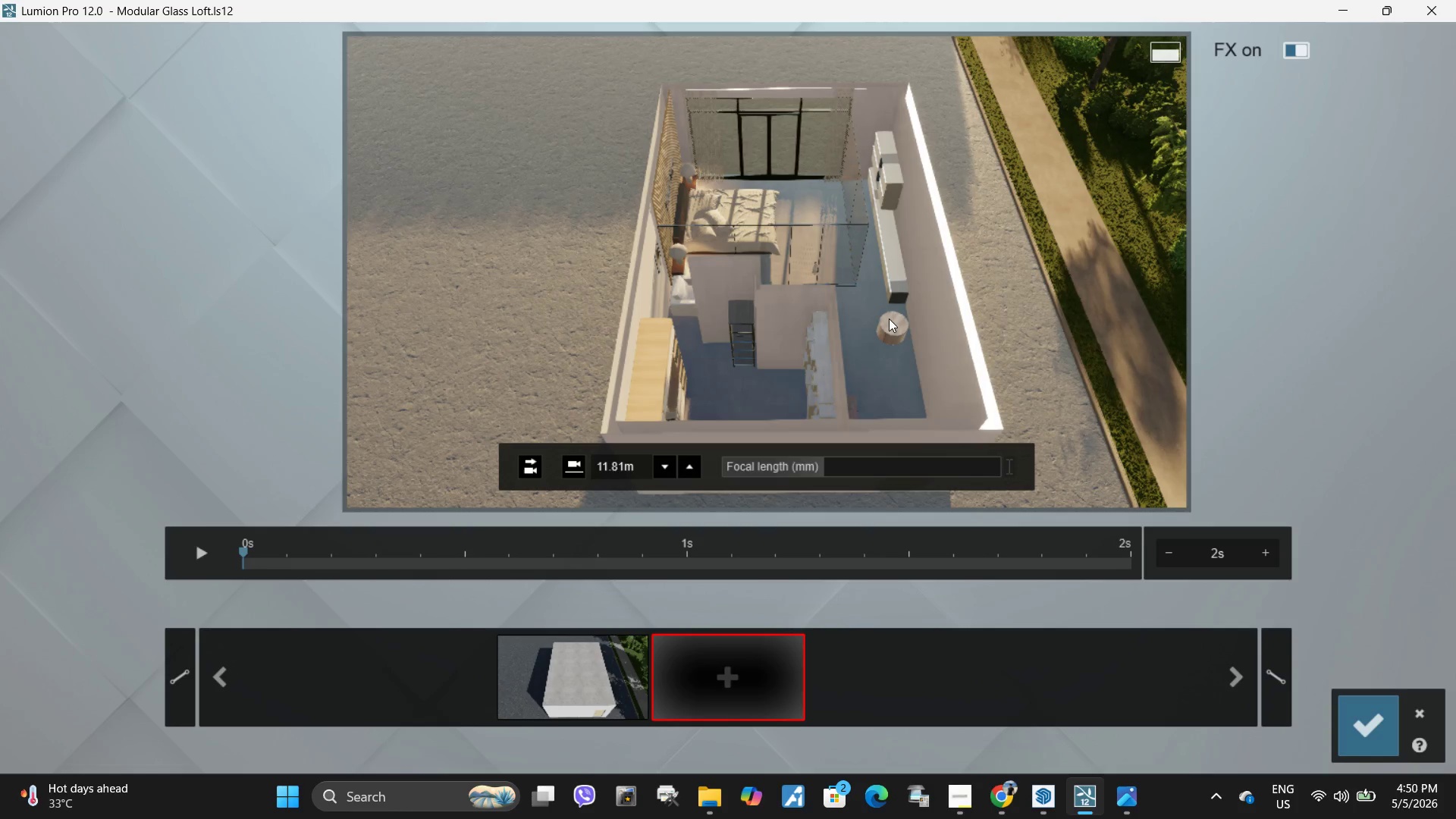 
left_click([892, 315])
 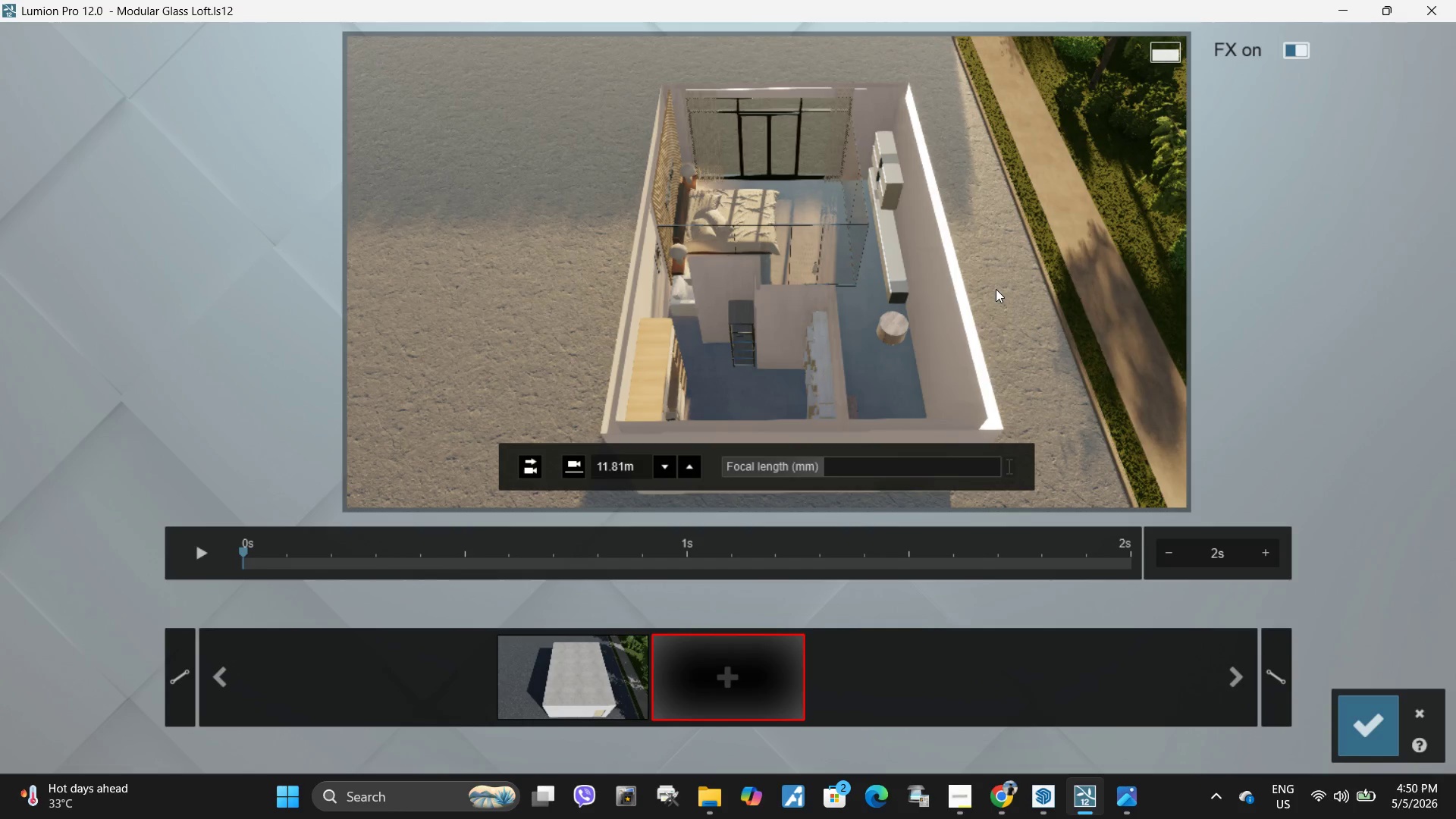 
type(ddddddd)
 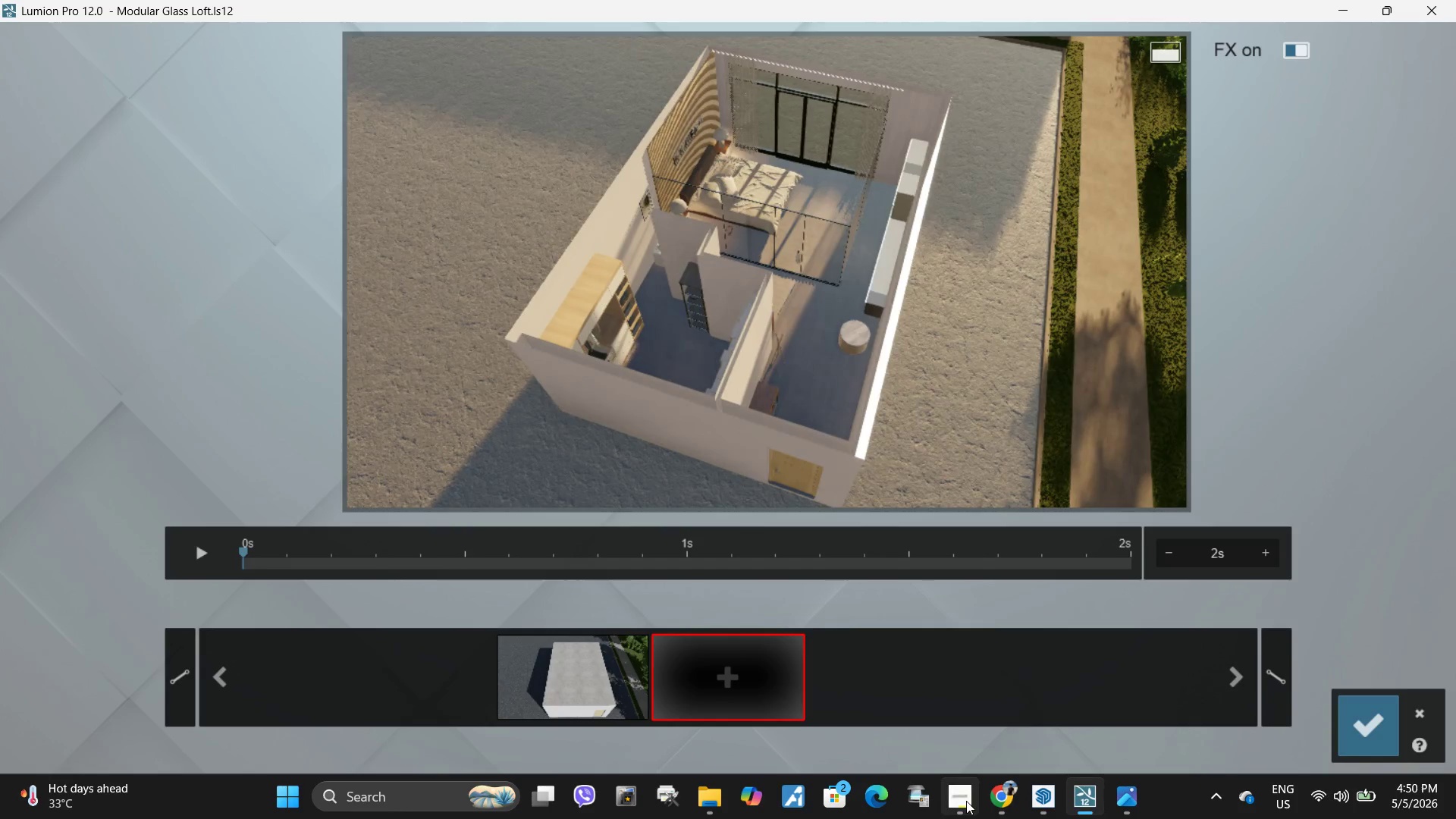 
mouse_move([975, 680])
 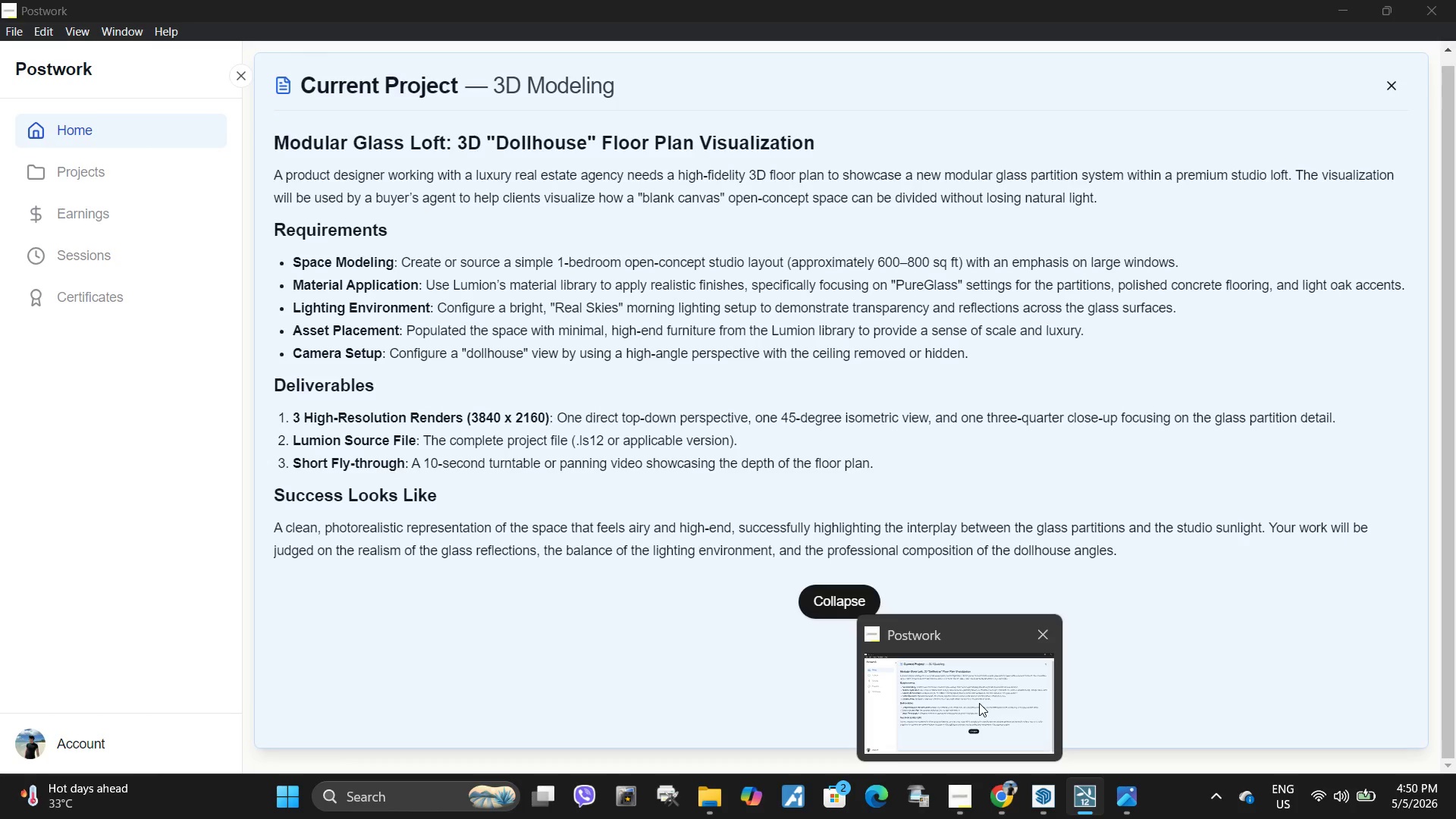 
wait(7.9)
 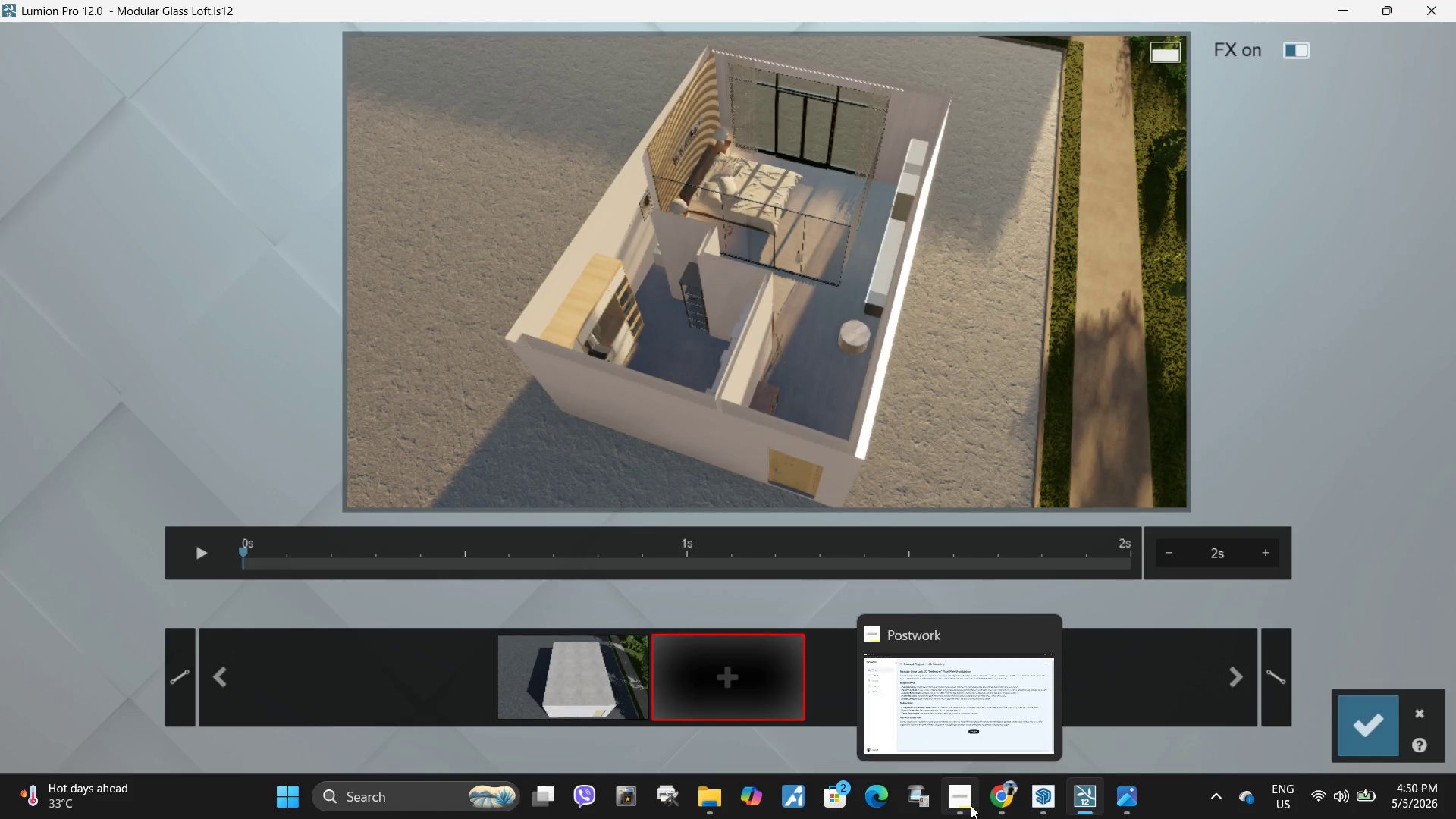 
left_click([595, 672])
 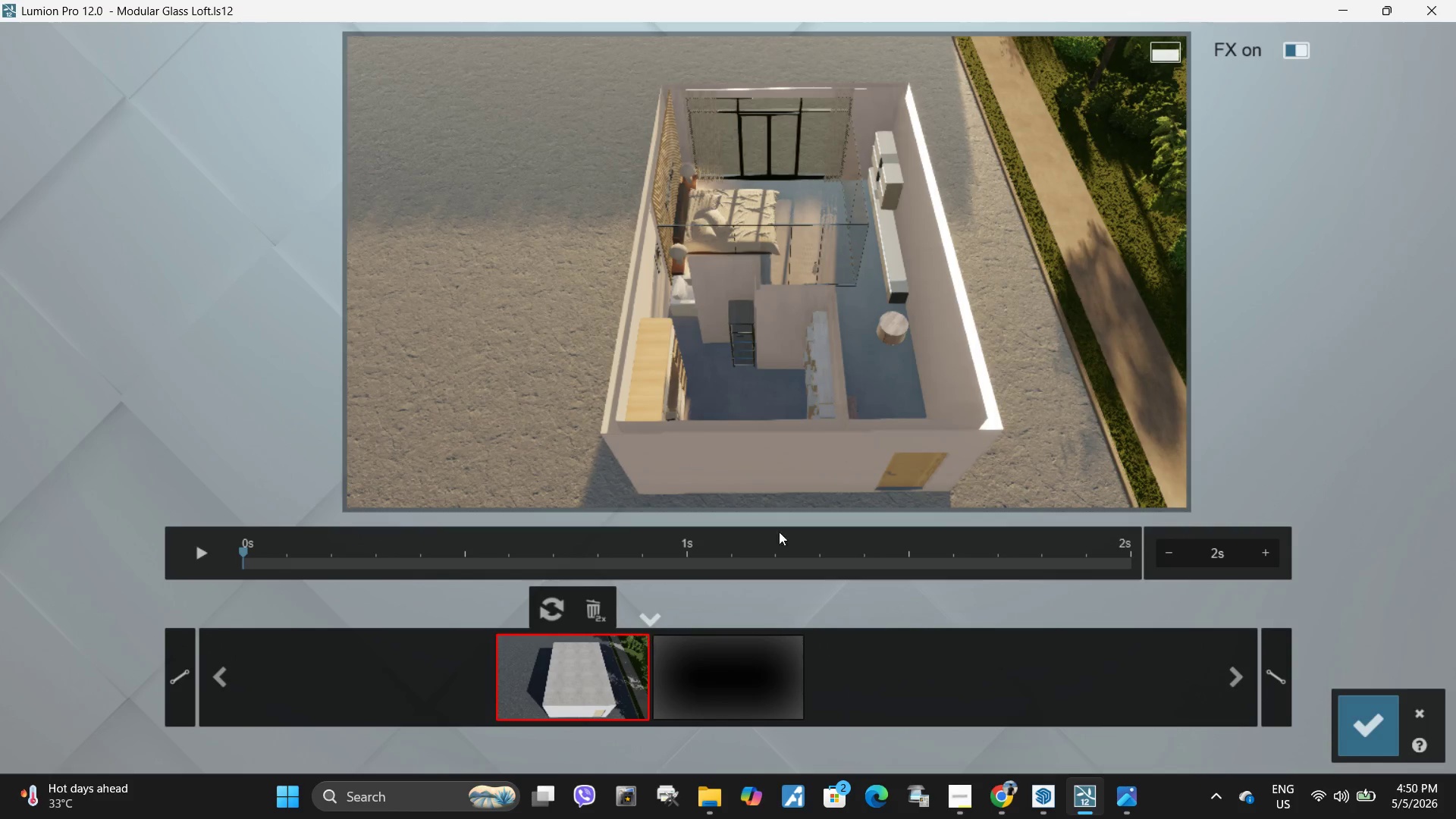 
left_click([855, 418])
 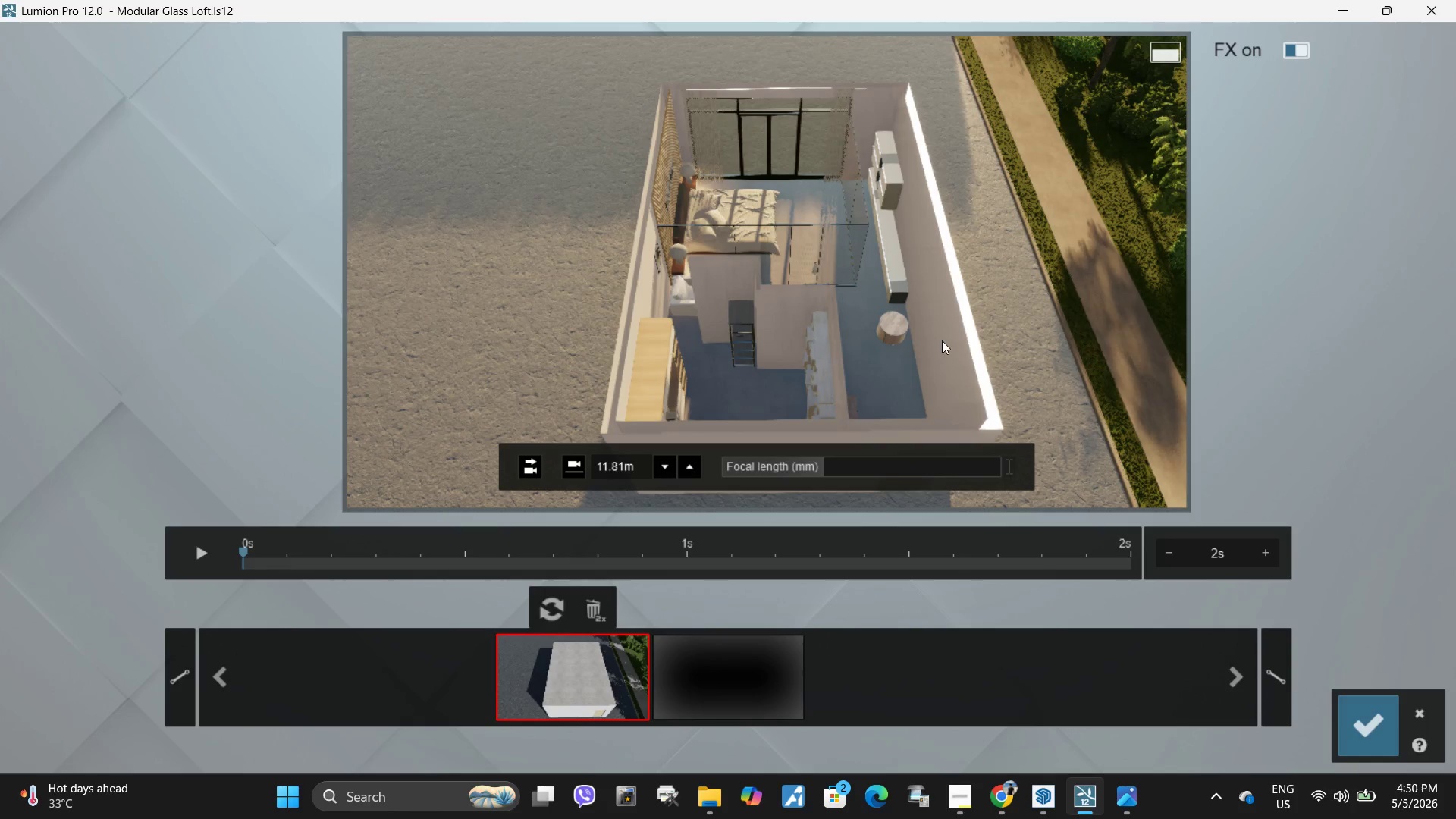 
type(ddd)
 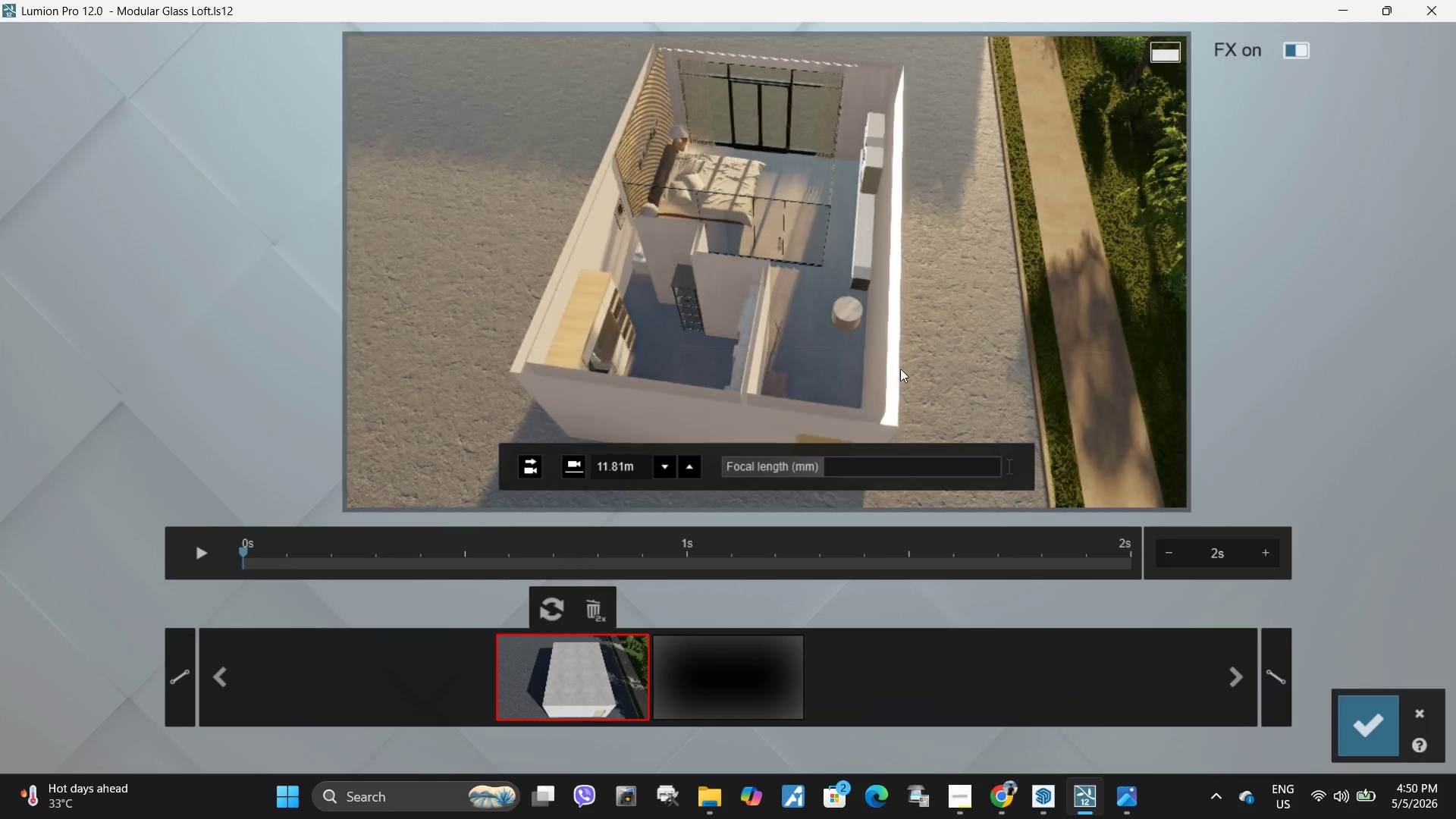 
left_click([574, 651])
 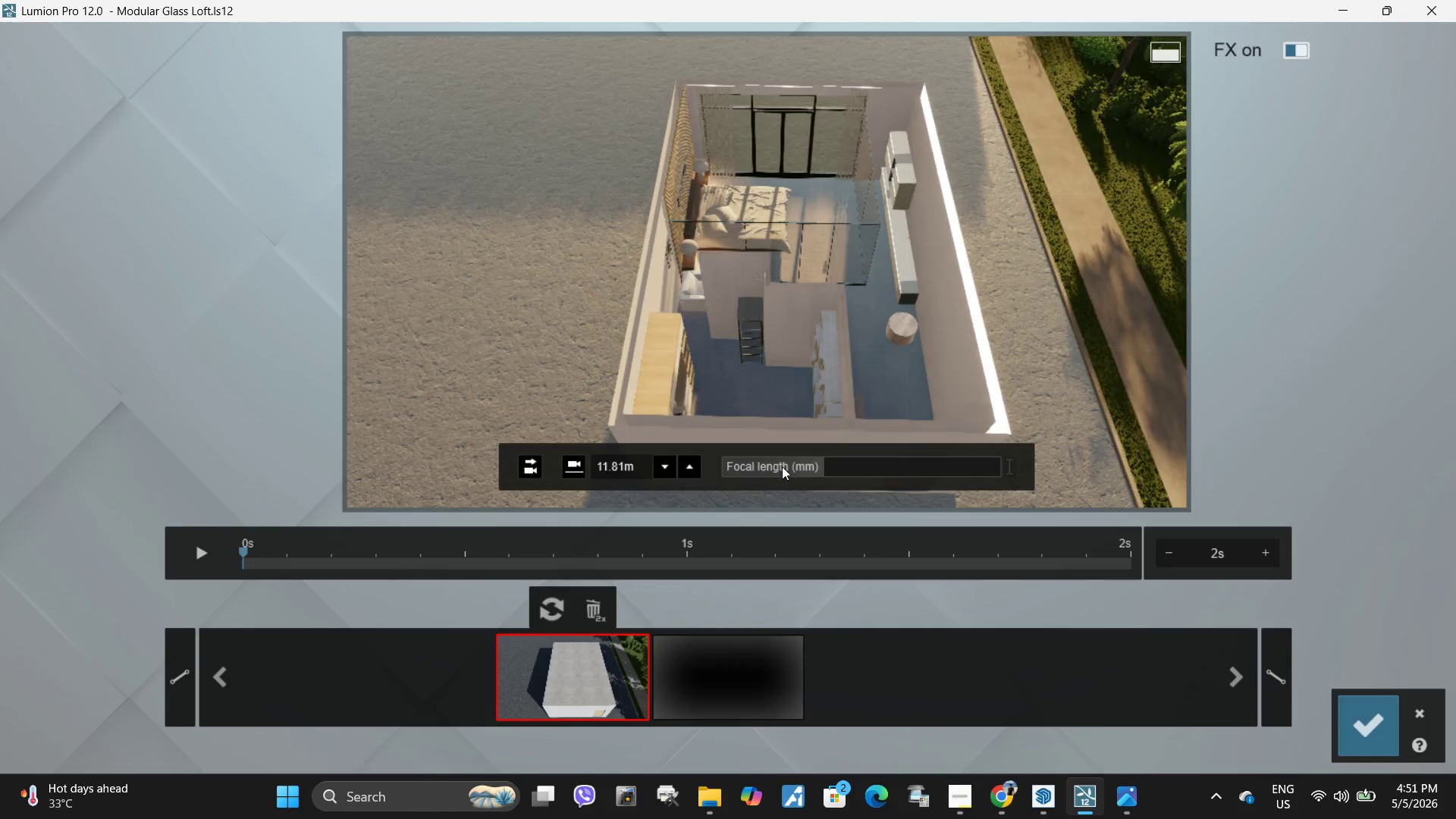 
left_click([585, 676])
 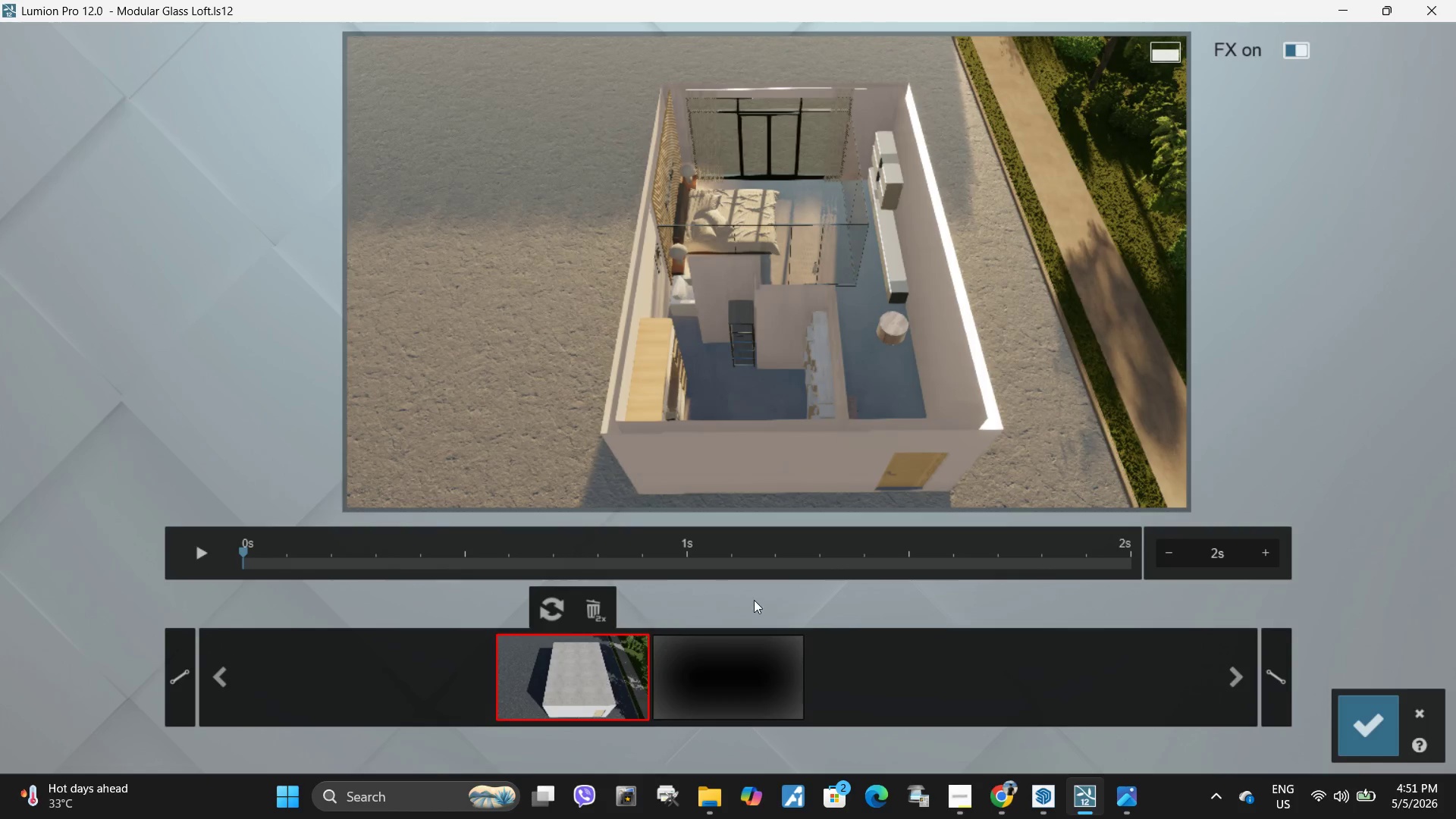 
hold_key(key=Space, duration=0.97)
 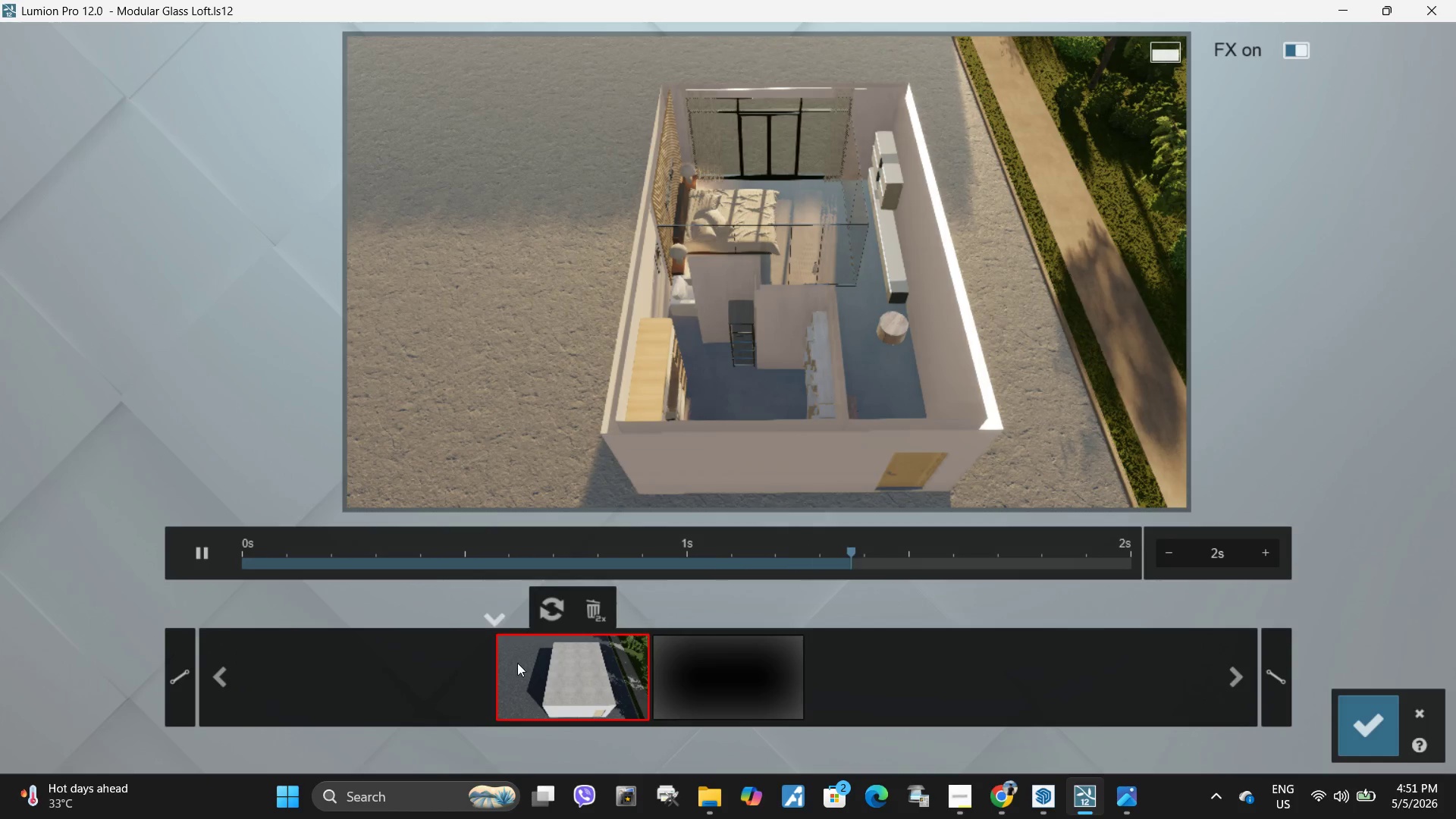 
key(D)
 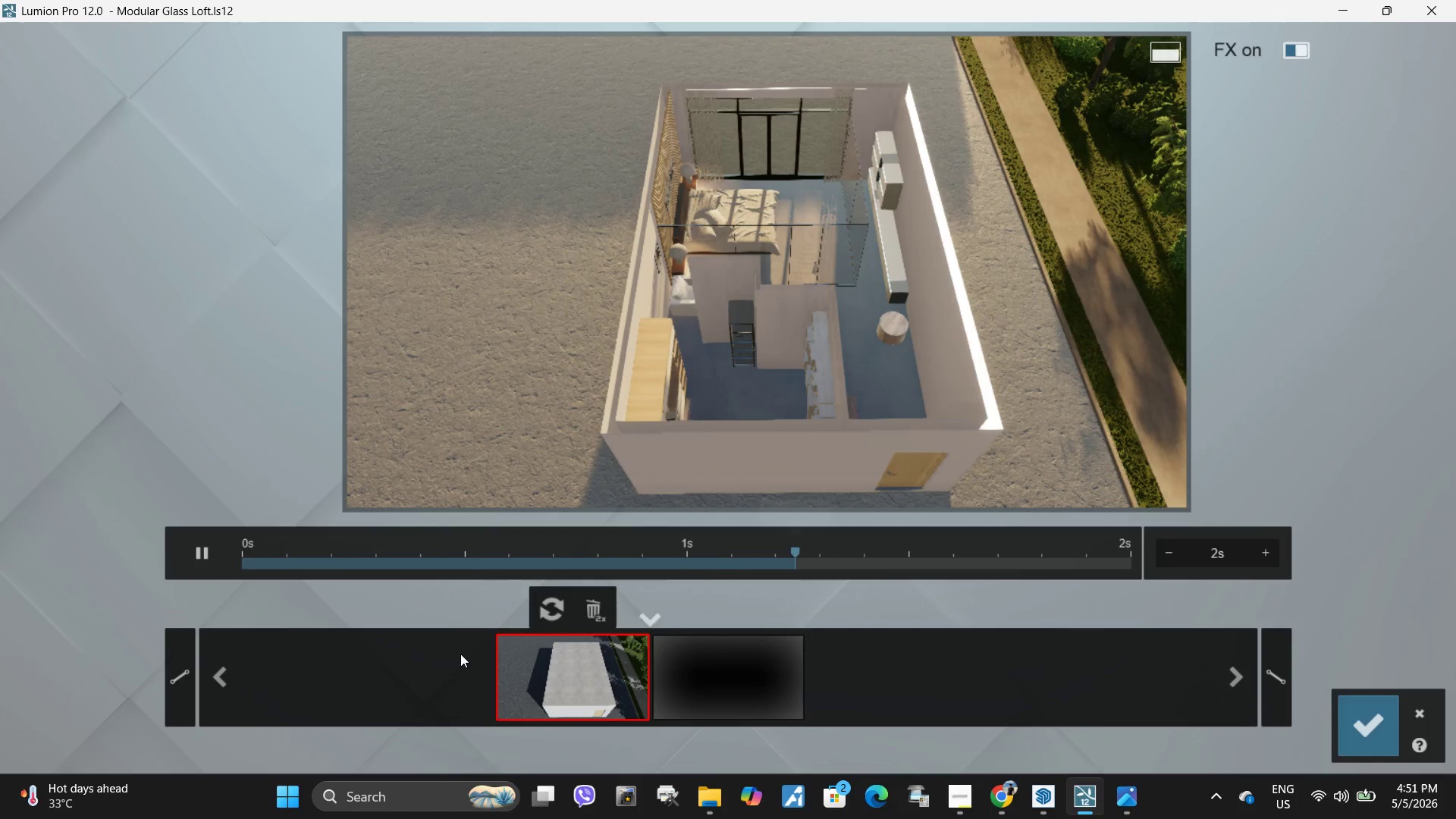 
left_click([589, 664])
 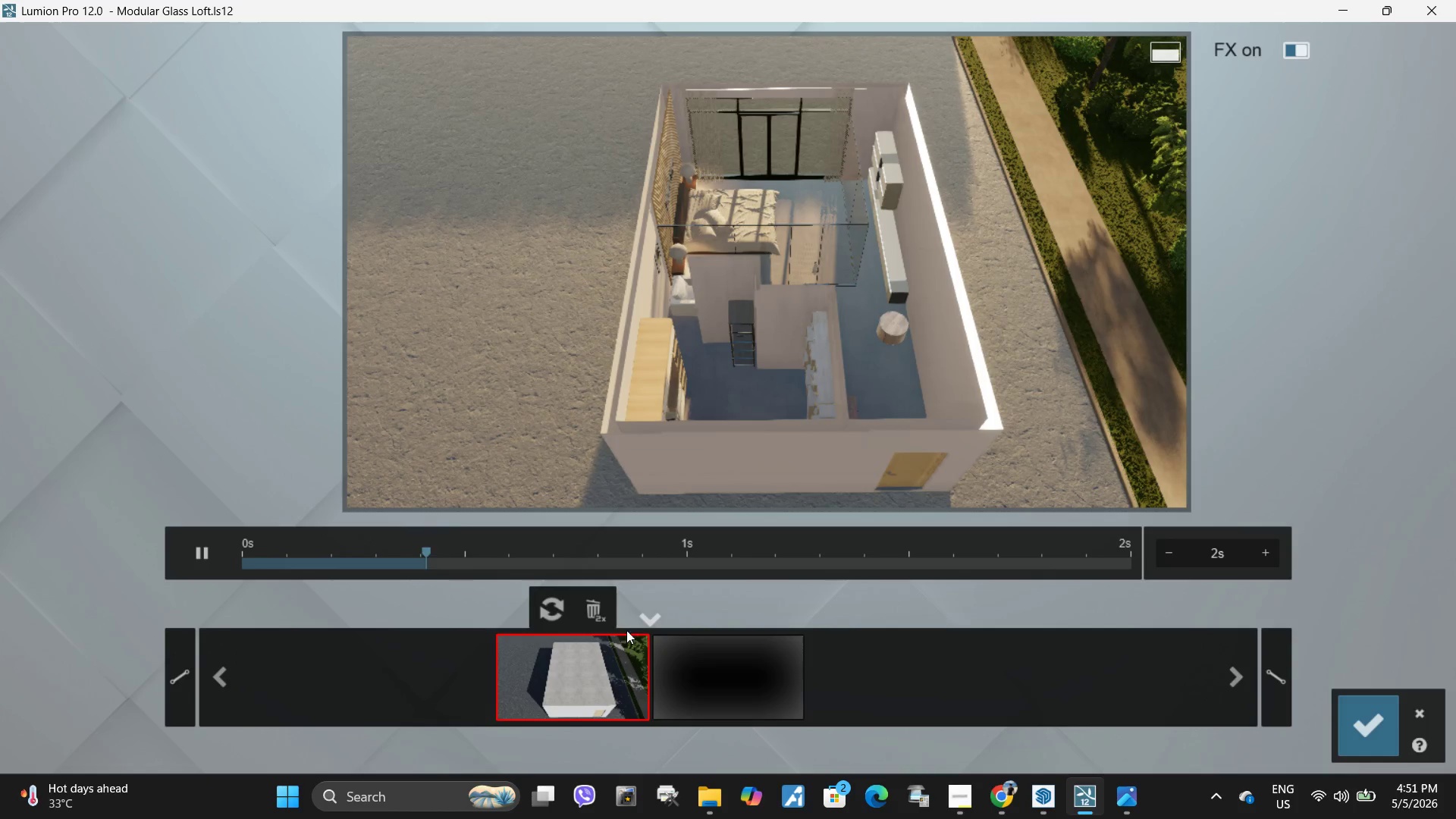 
key(Shift+ShiftLeft)
 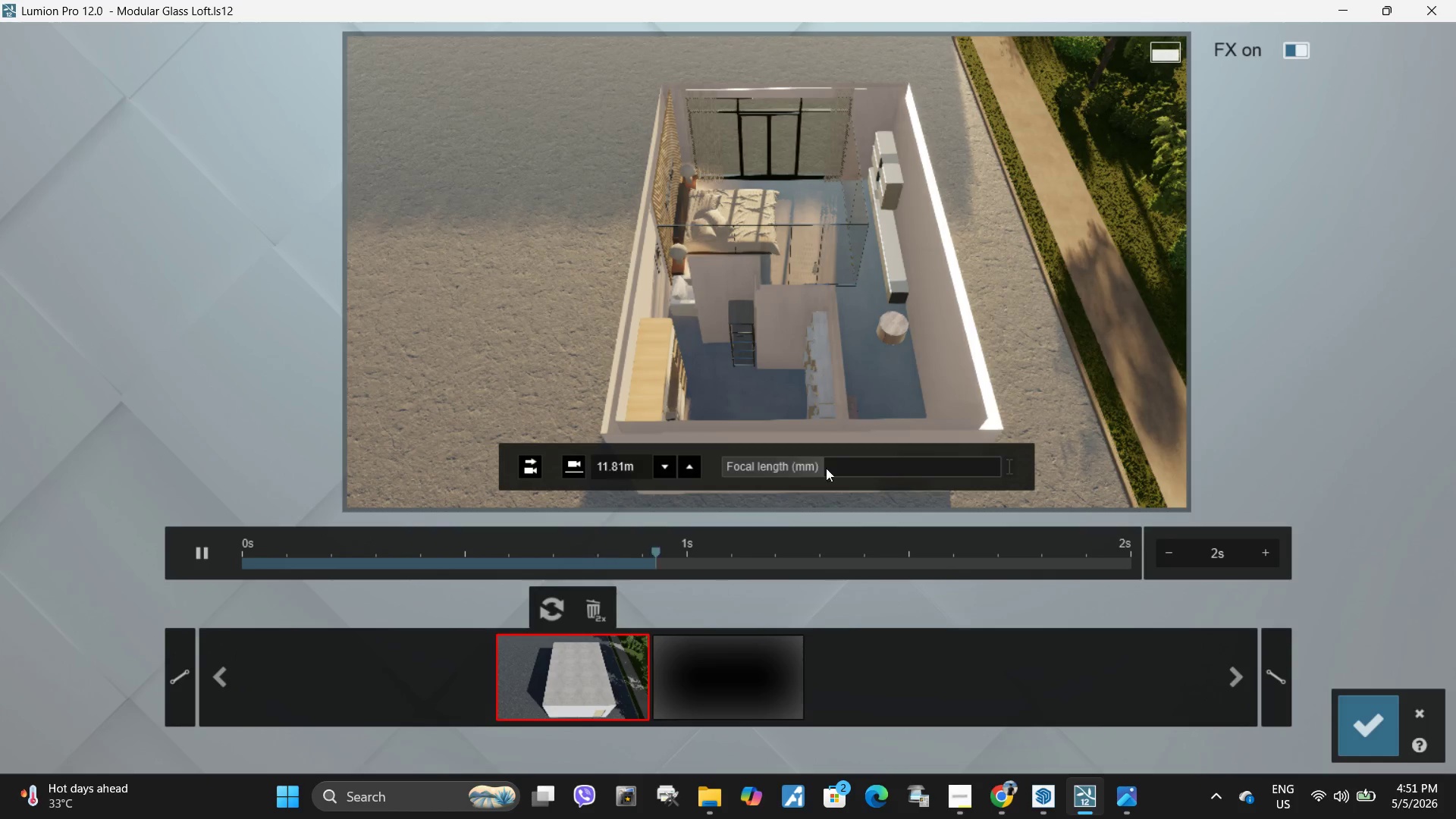 
key(D)
 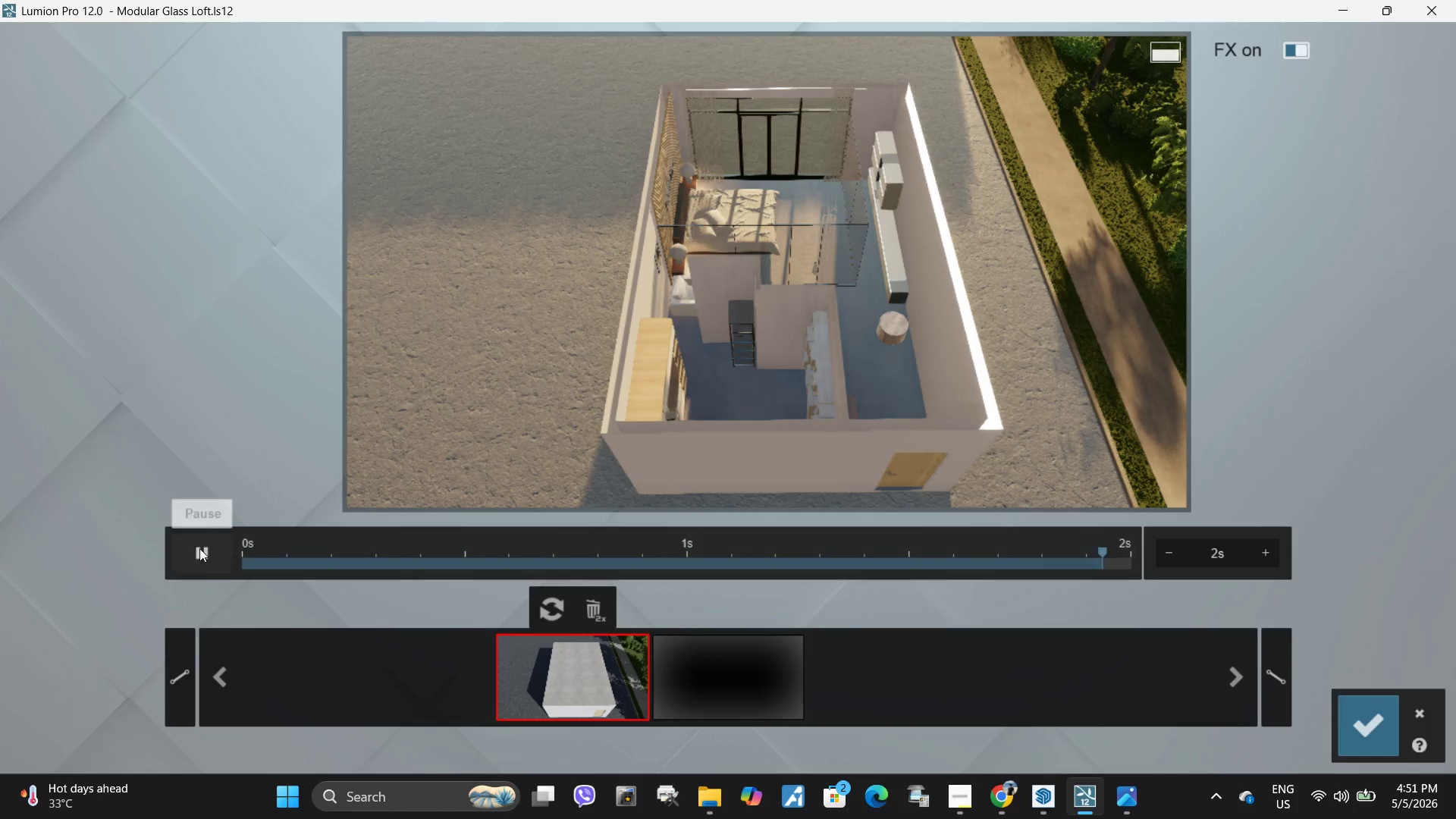 
left_click([203, 559])
 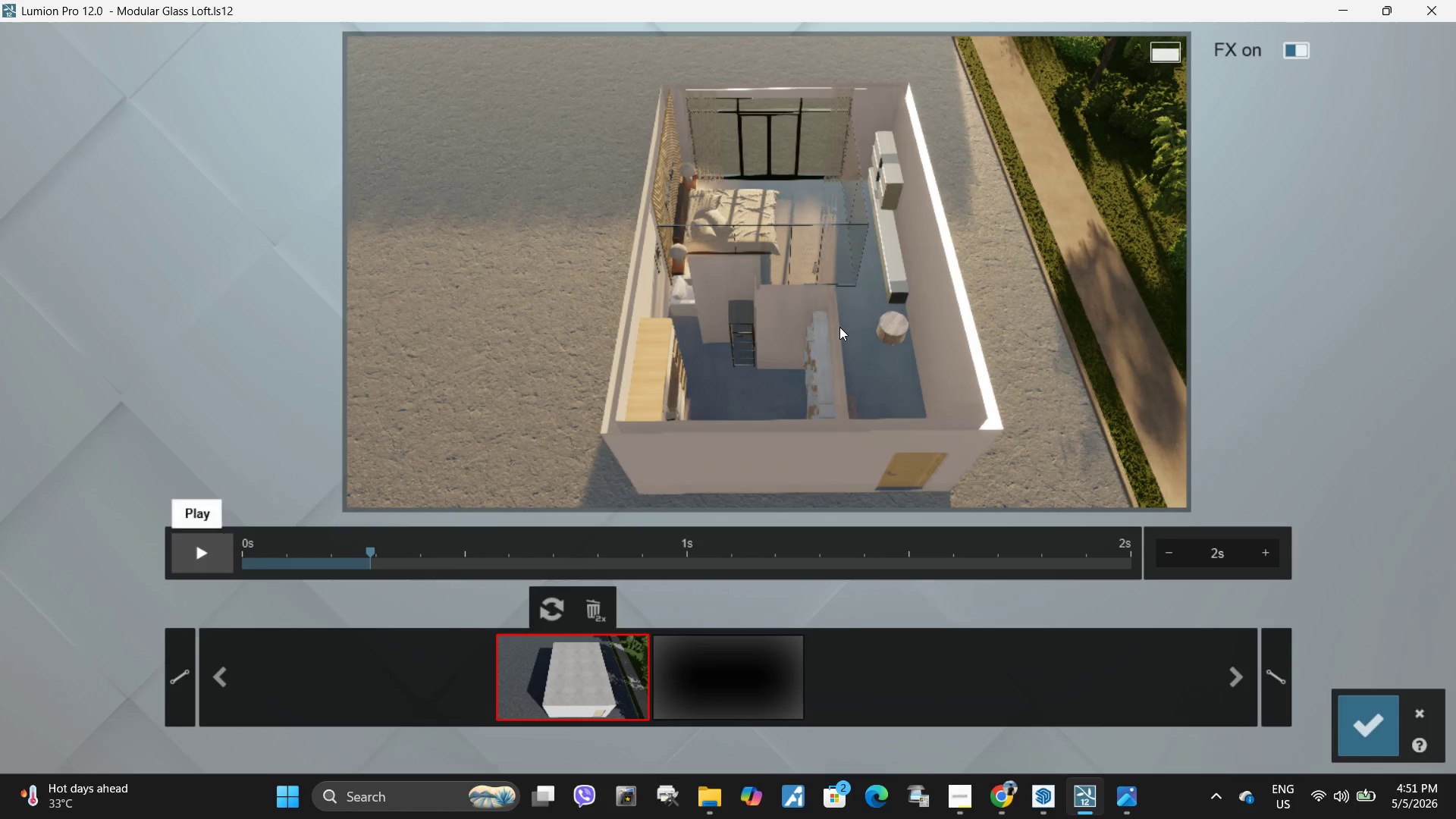 
type(ddddddddsss)
 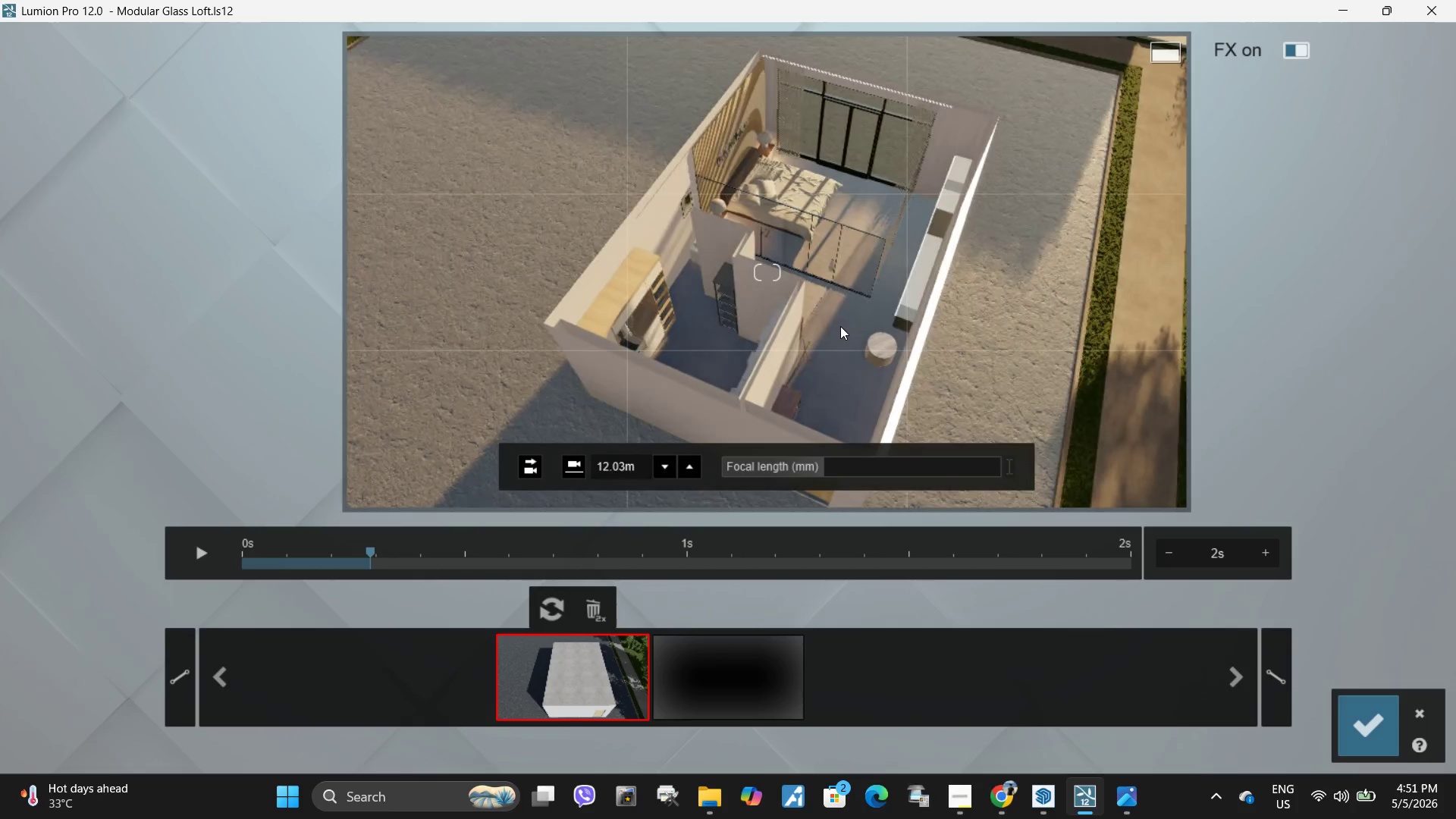 
hold_key(key=Space, duration=7.31)
 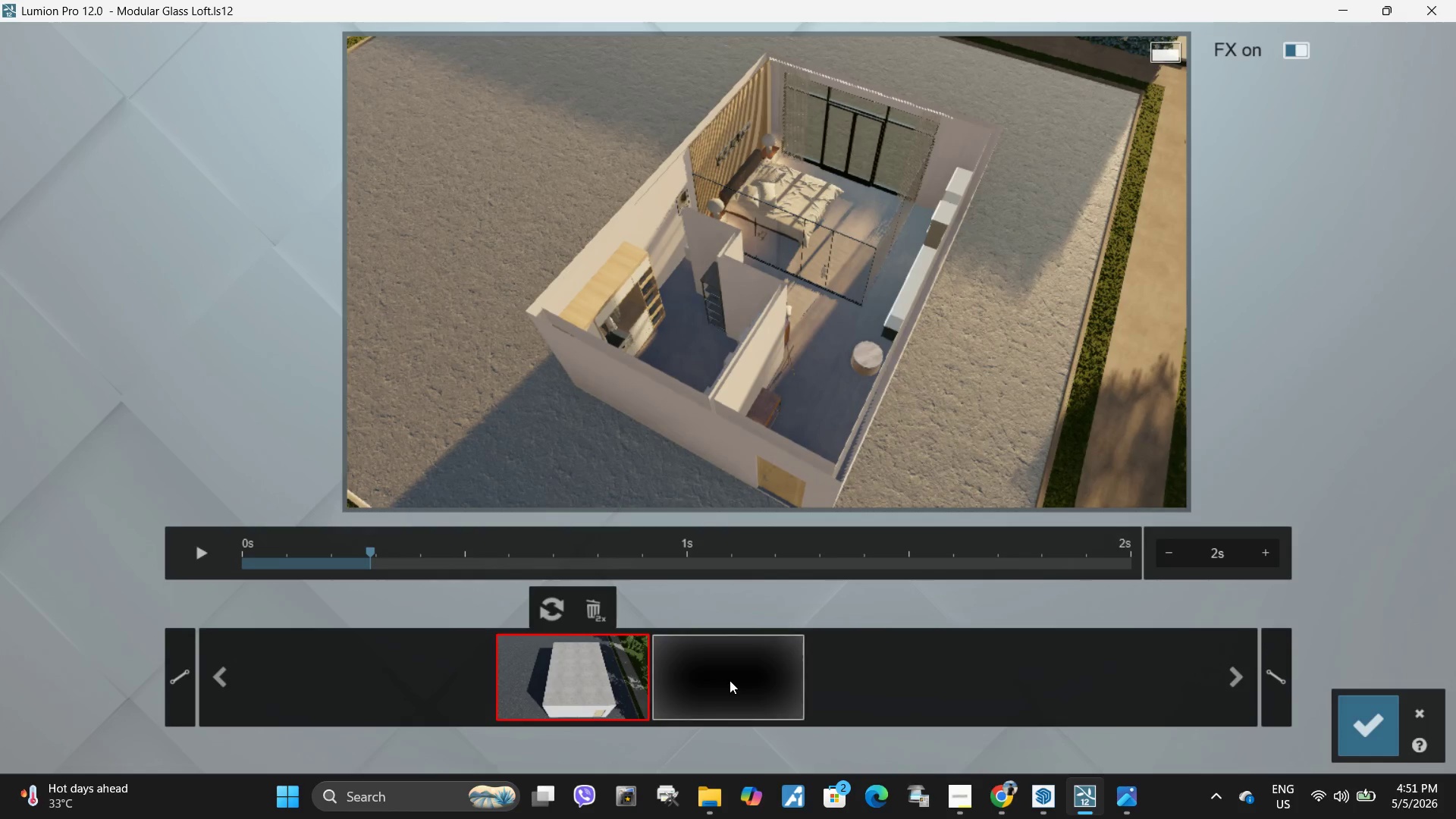 
hold_key(key=D, duration=4.33)
 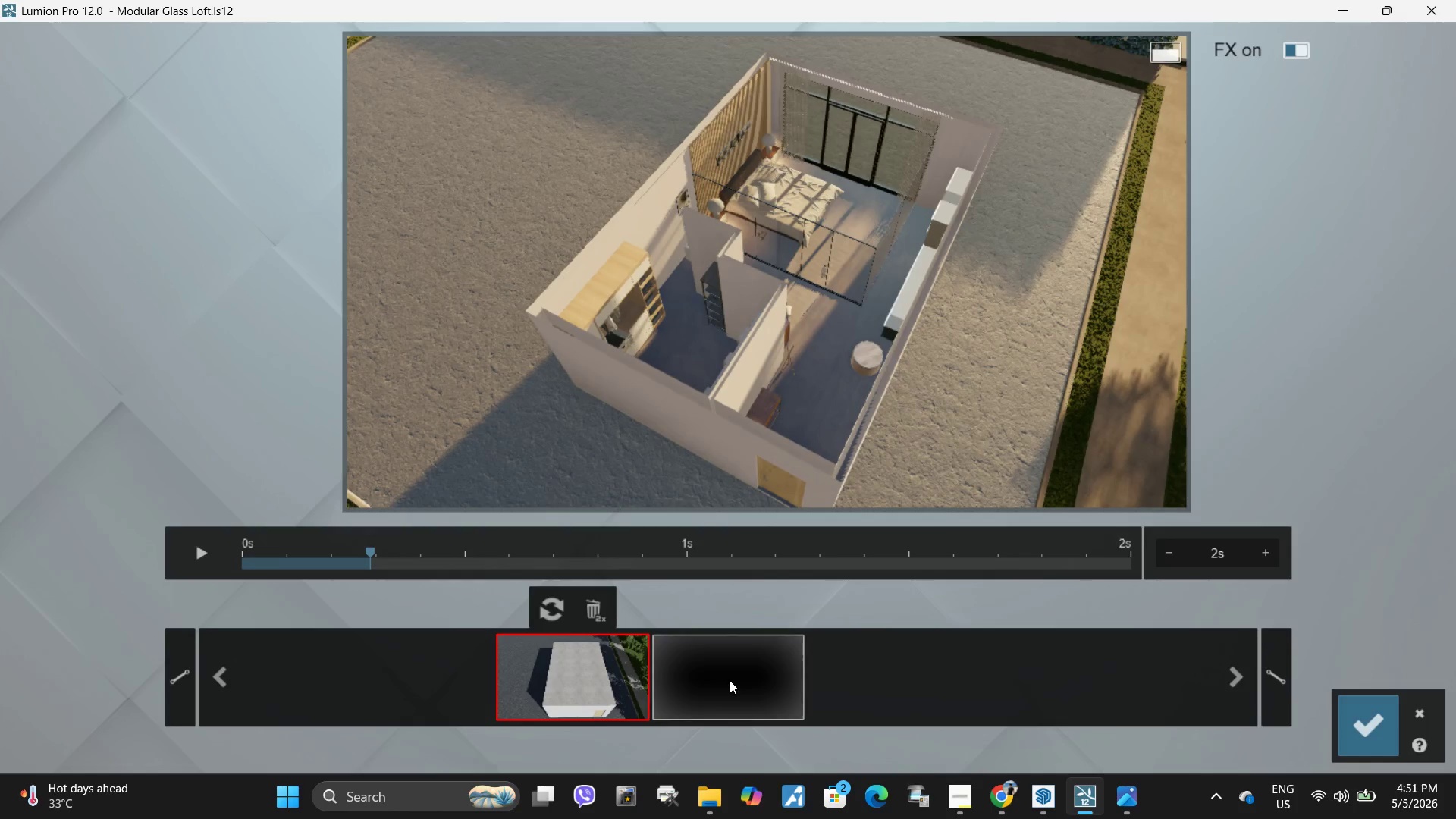 
left_click([730, 680])
 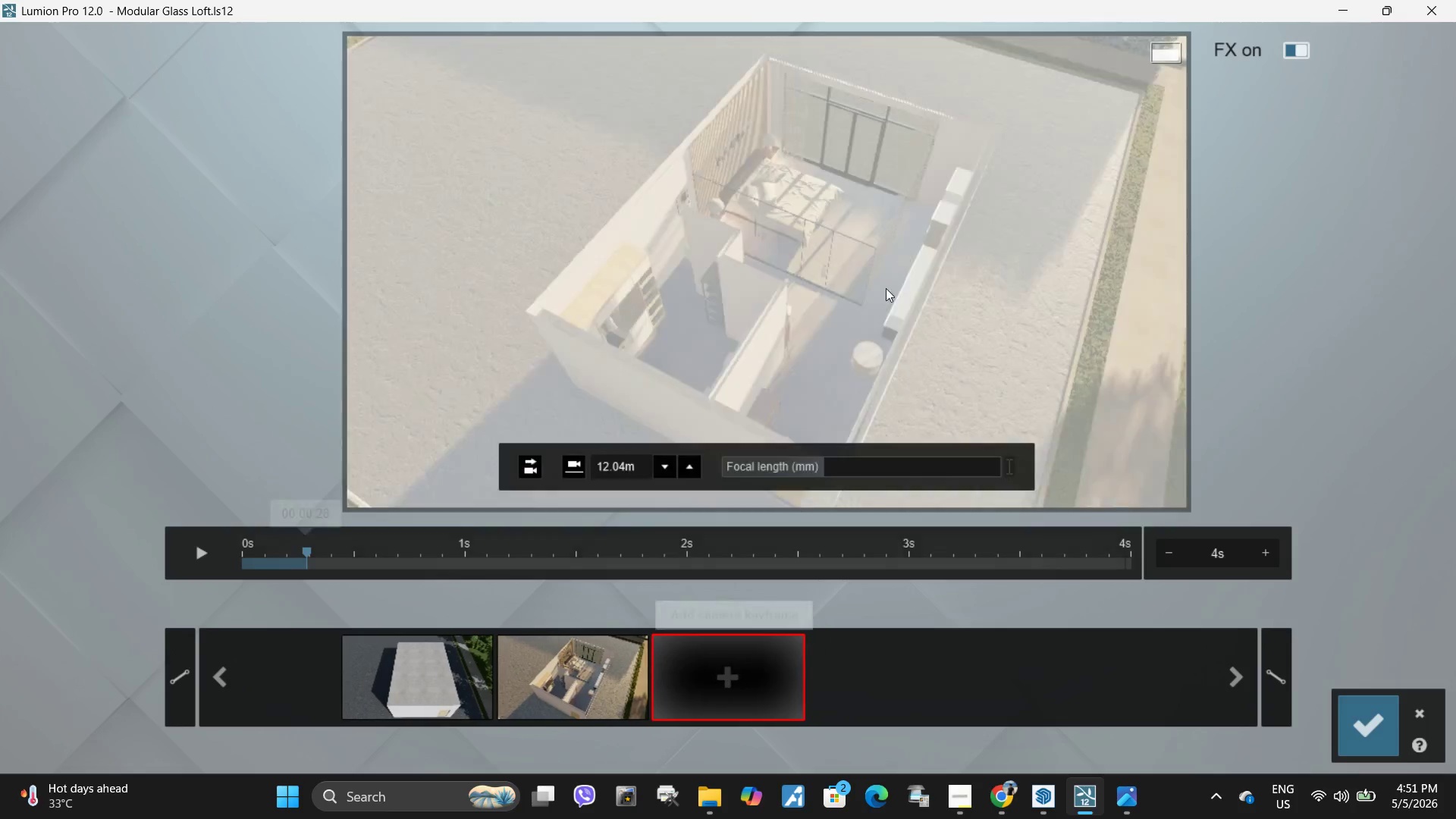 
hold_key(key=Space, duration=2.67)
 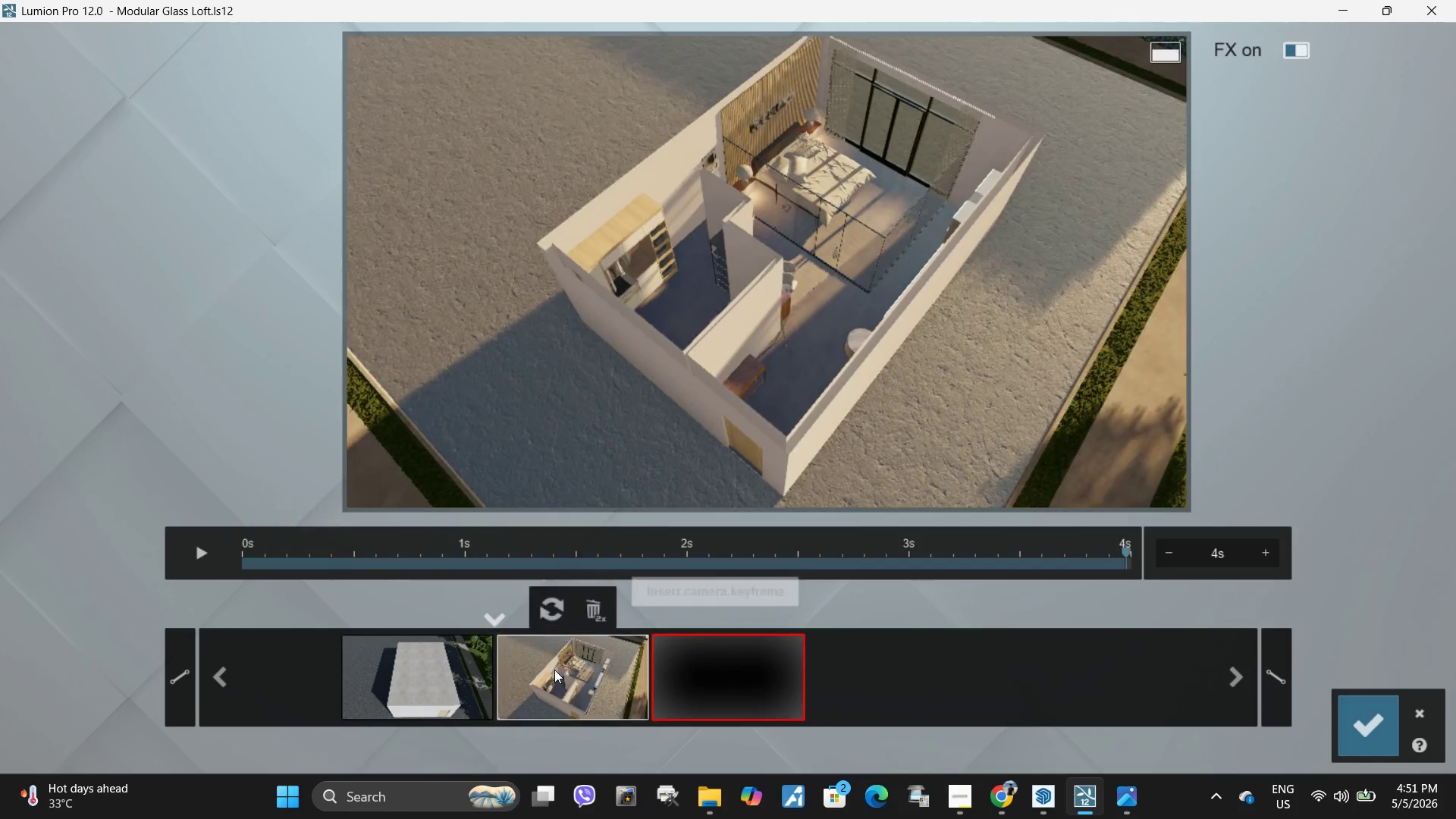 
hold_key(key=D, duration=2.52)
 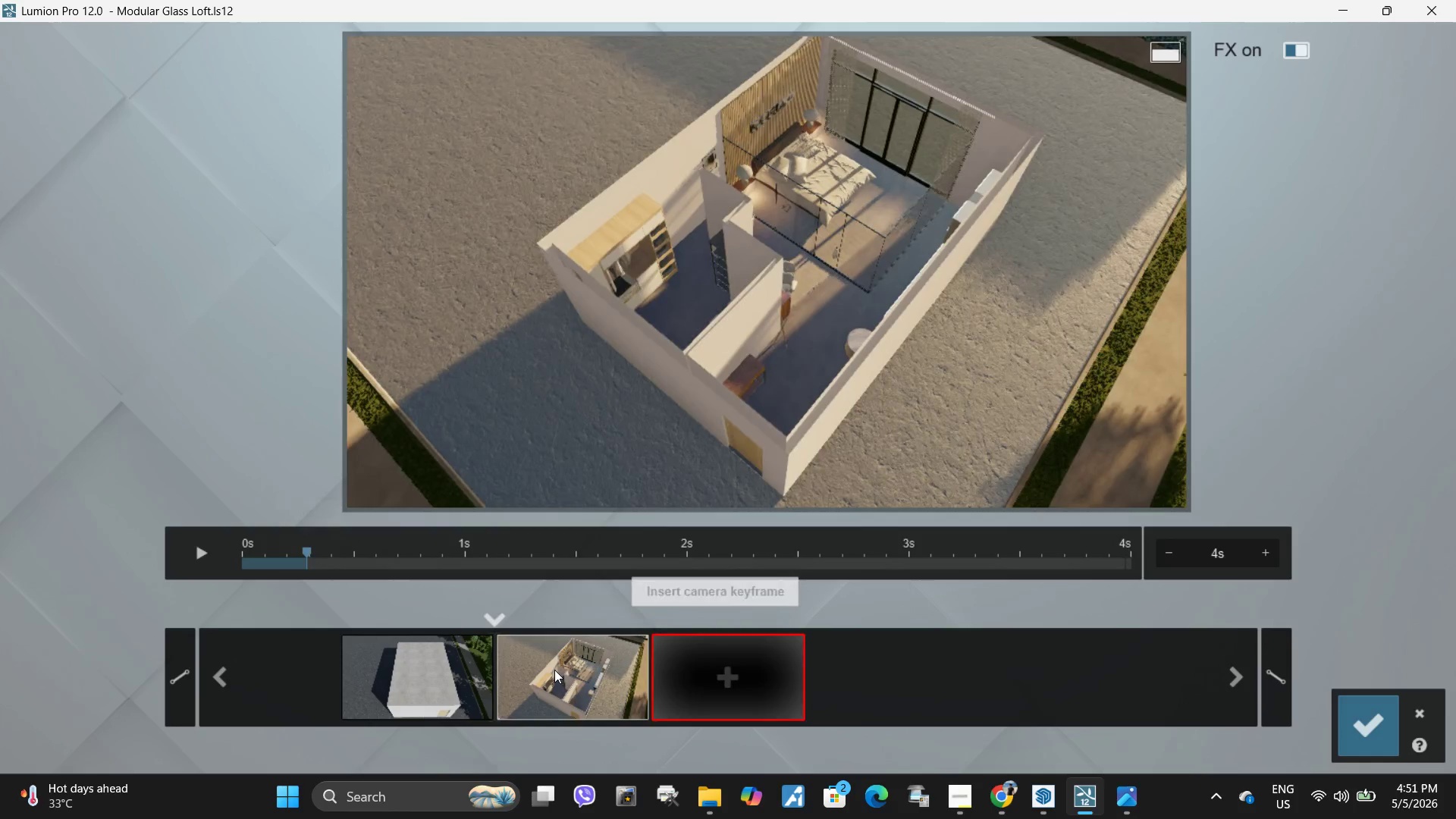 
key(S)
 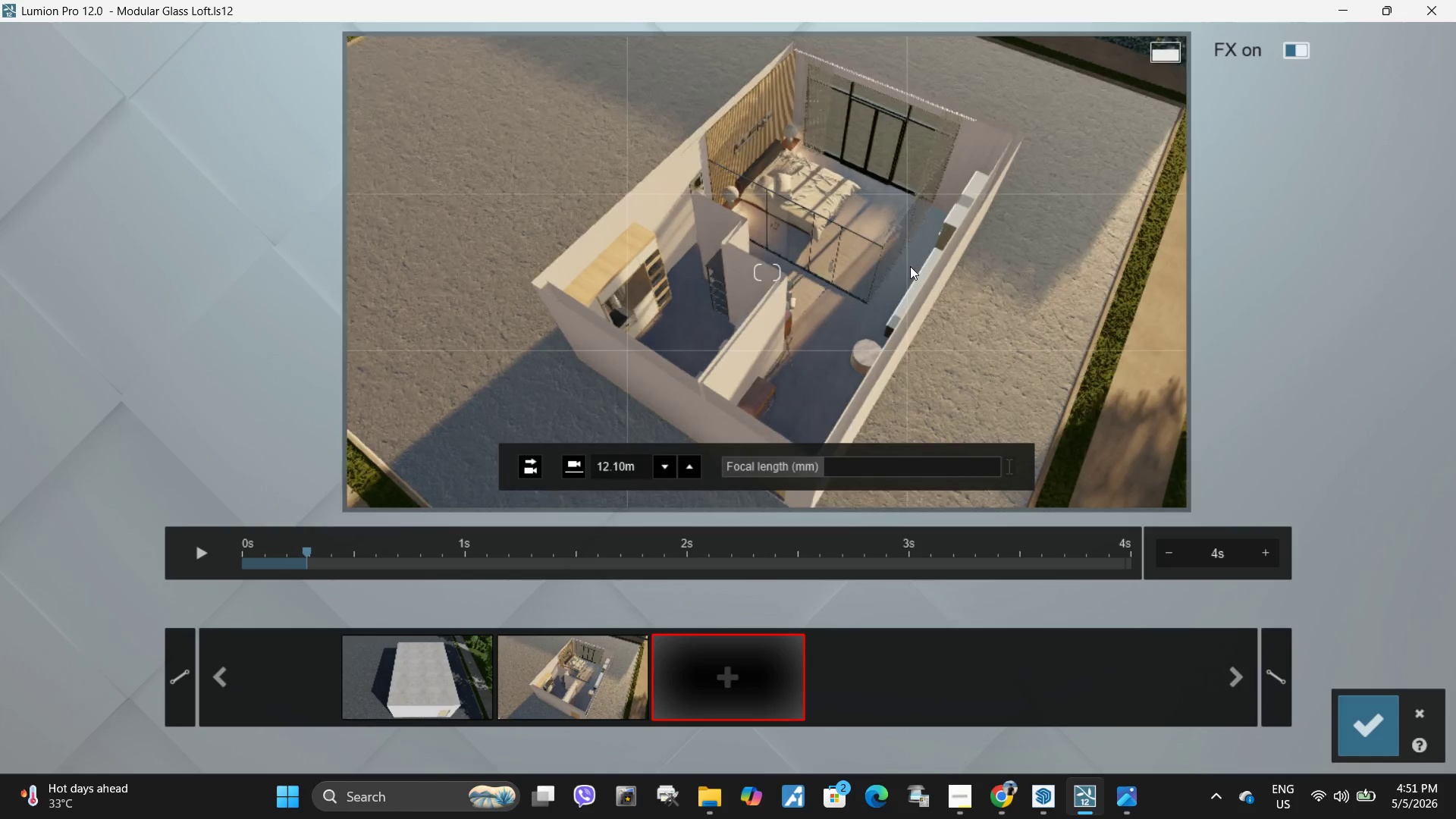 
hold_key(key=S, duration=0.36)
 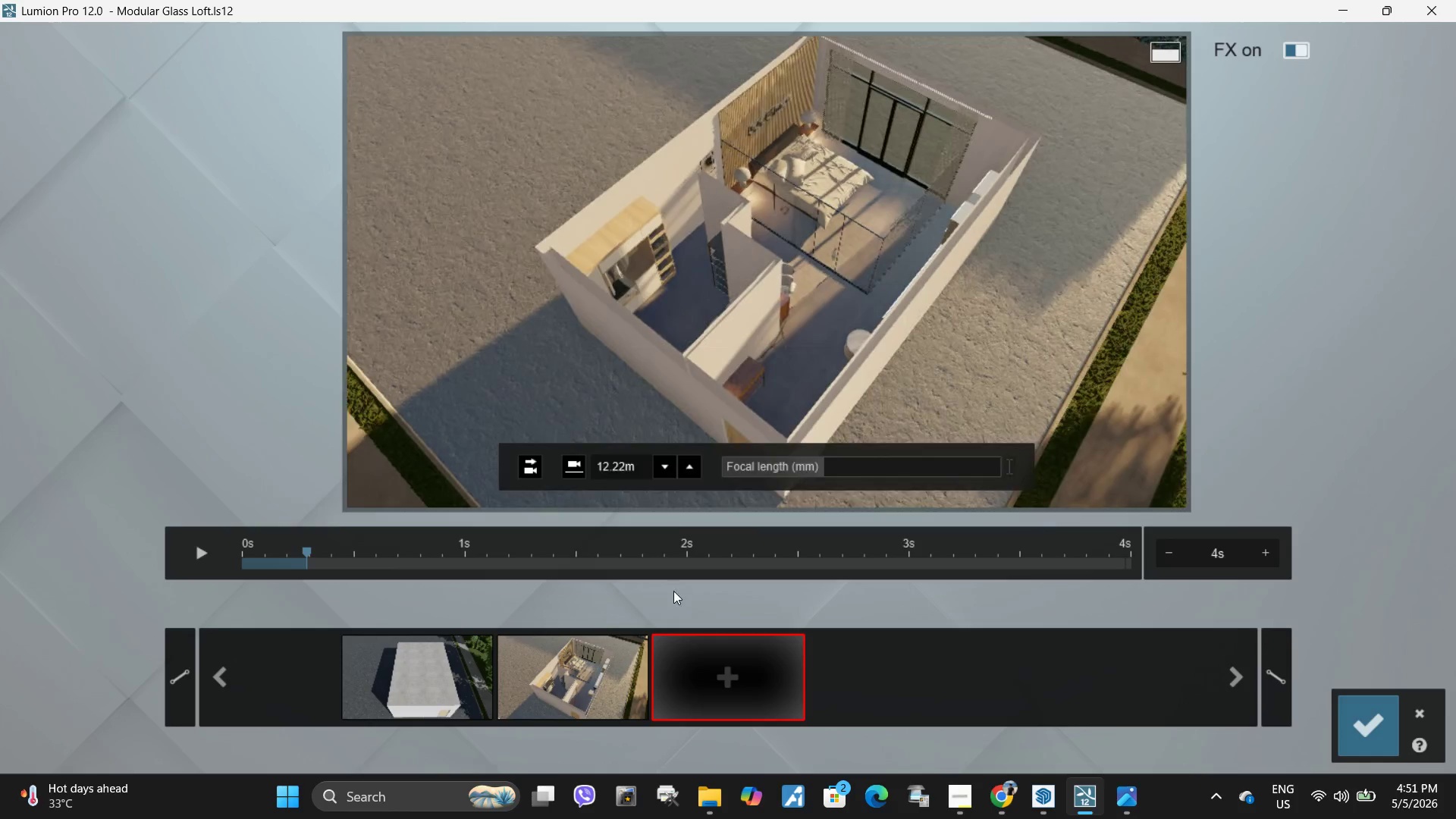 
left_click([554, 670])
 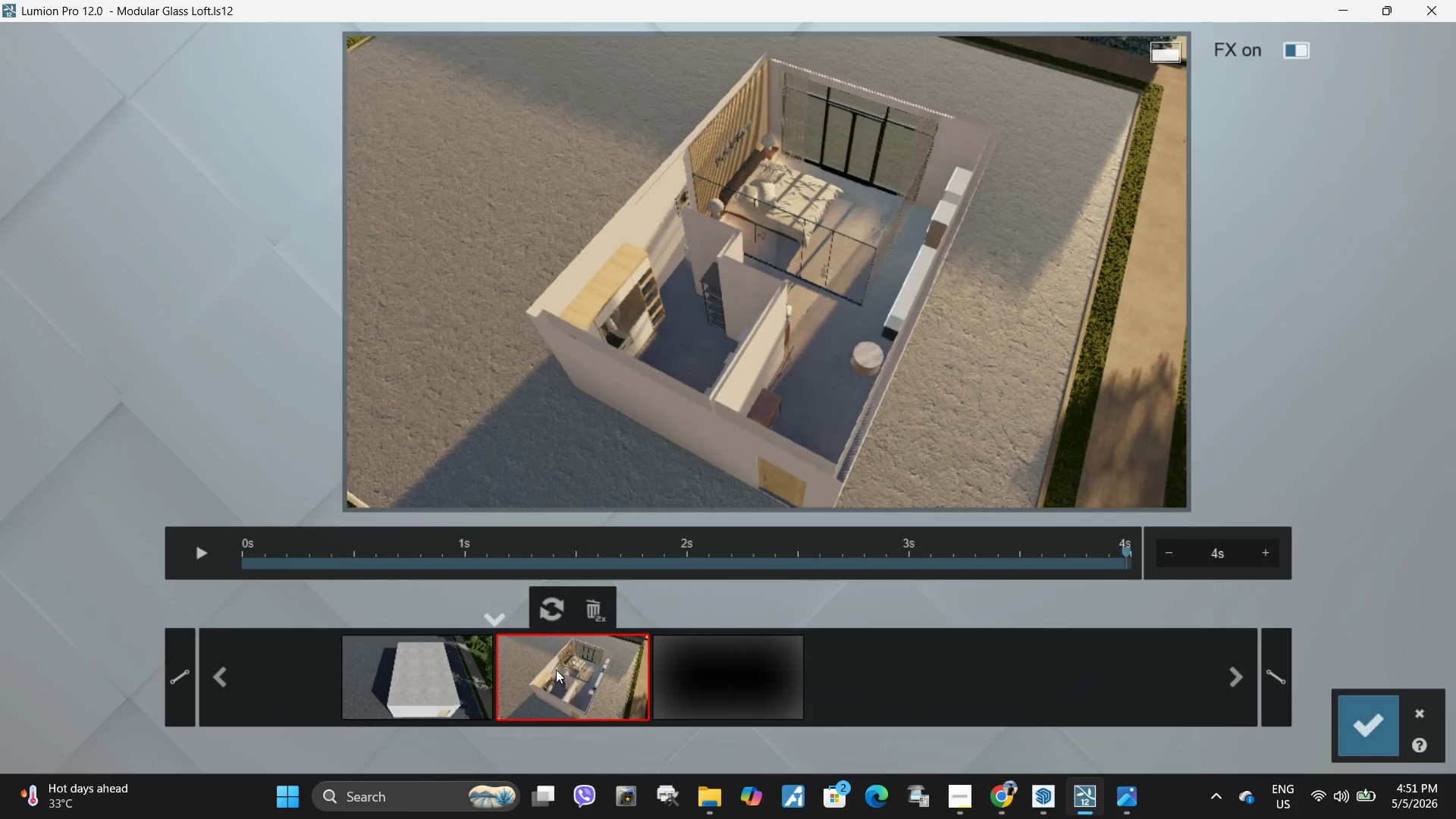 
hold_key(key=Space, duration=6.0)
 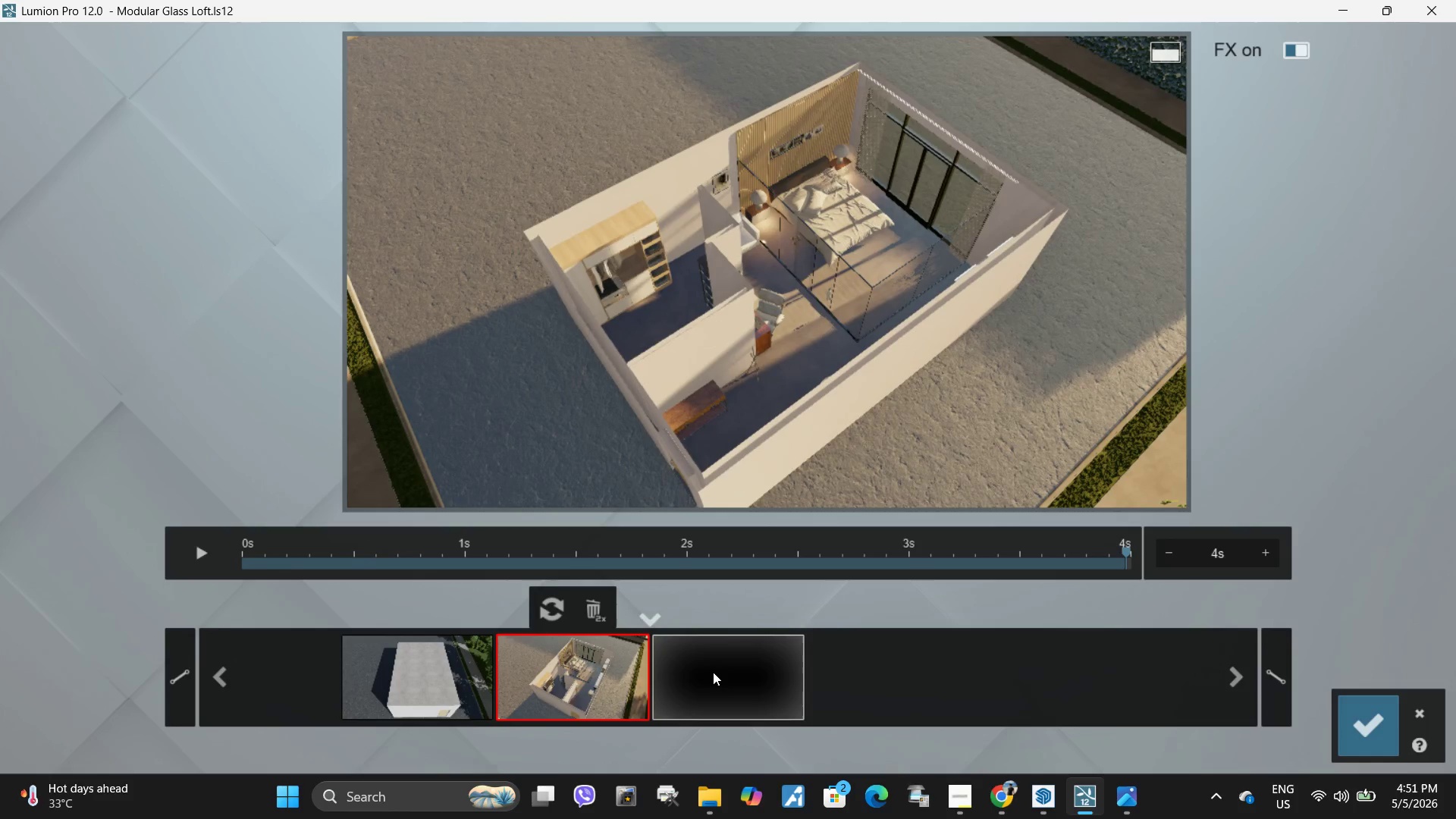 
hold_key(key=D, duration=1.5)
 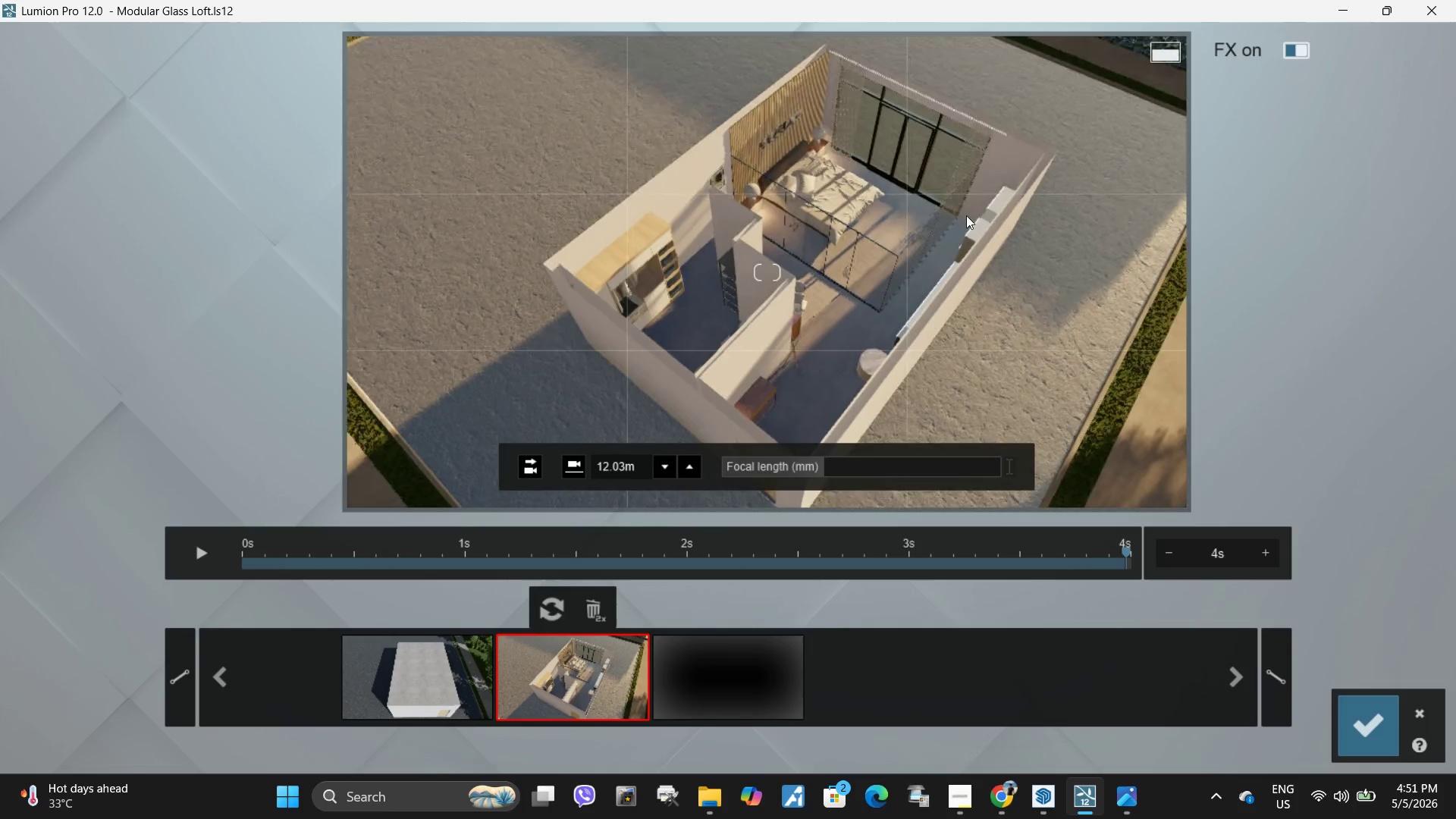 
hold_key(key=D, duration=1.52)
 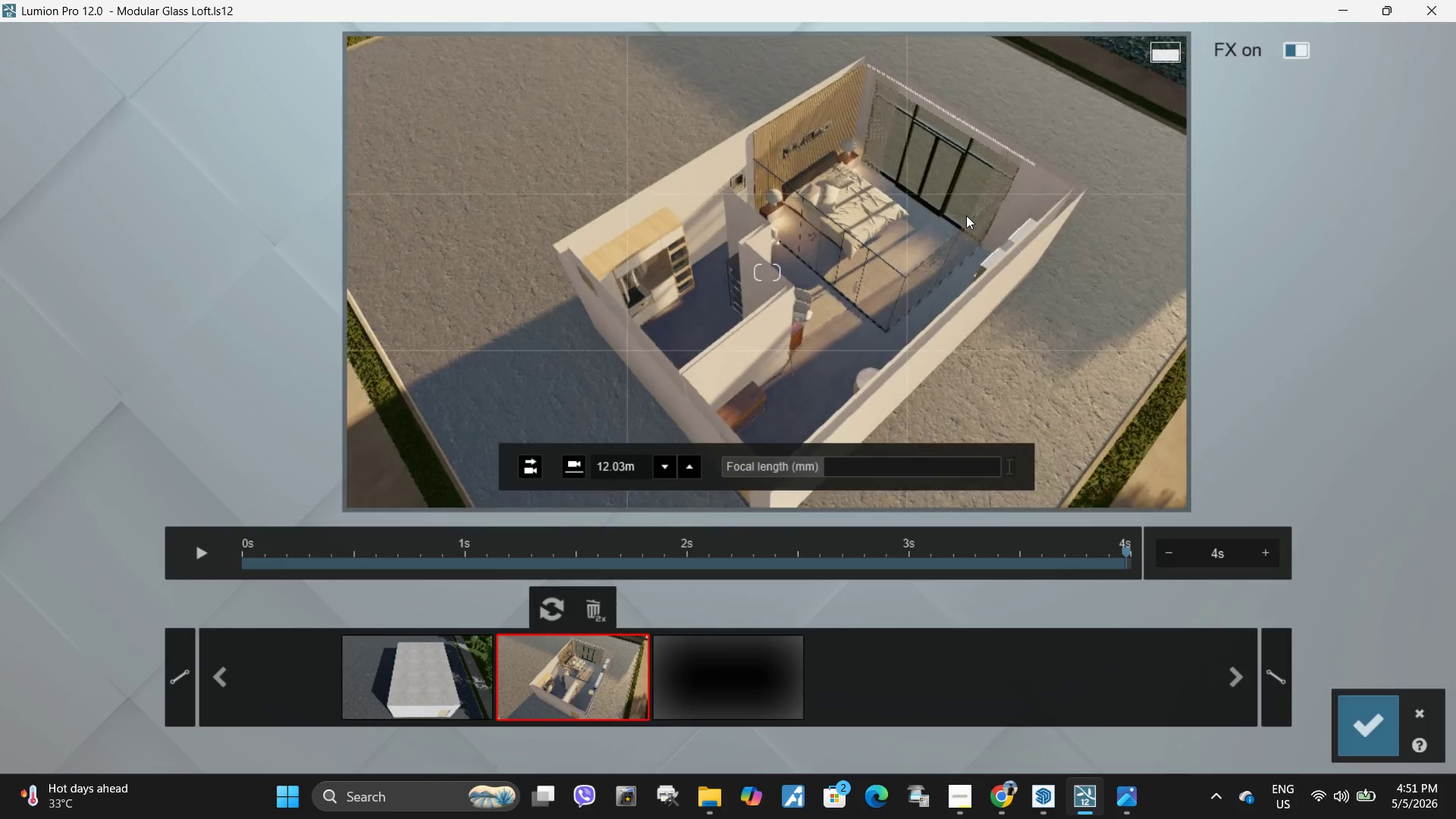 
hold_key(key=D, duration=1.52)
 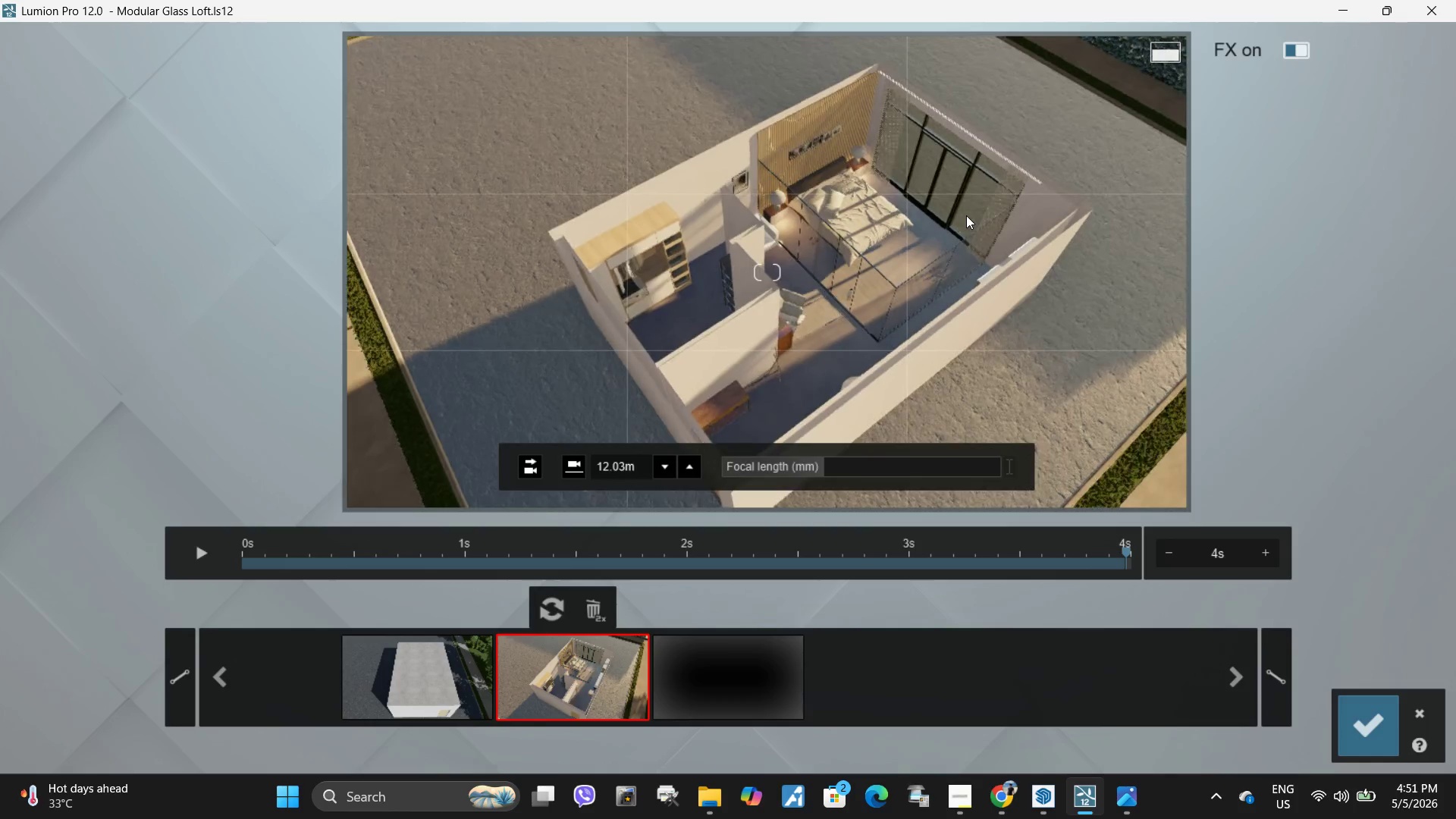 
hold_key(key=D, duration=1.3)
 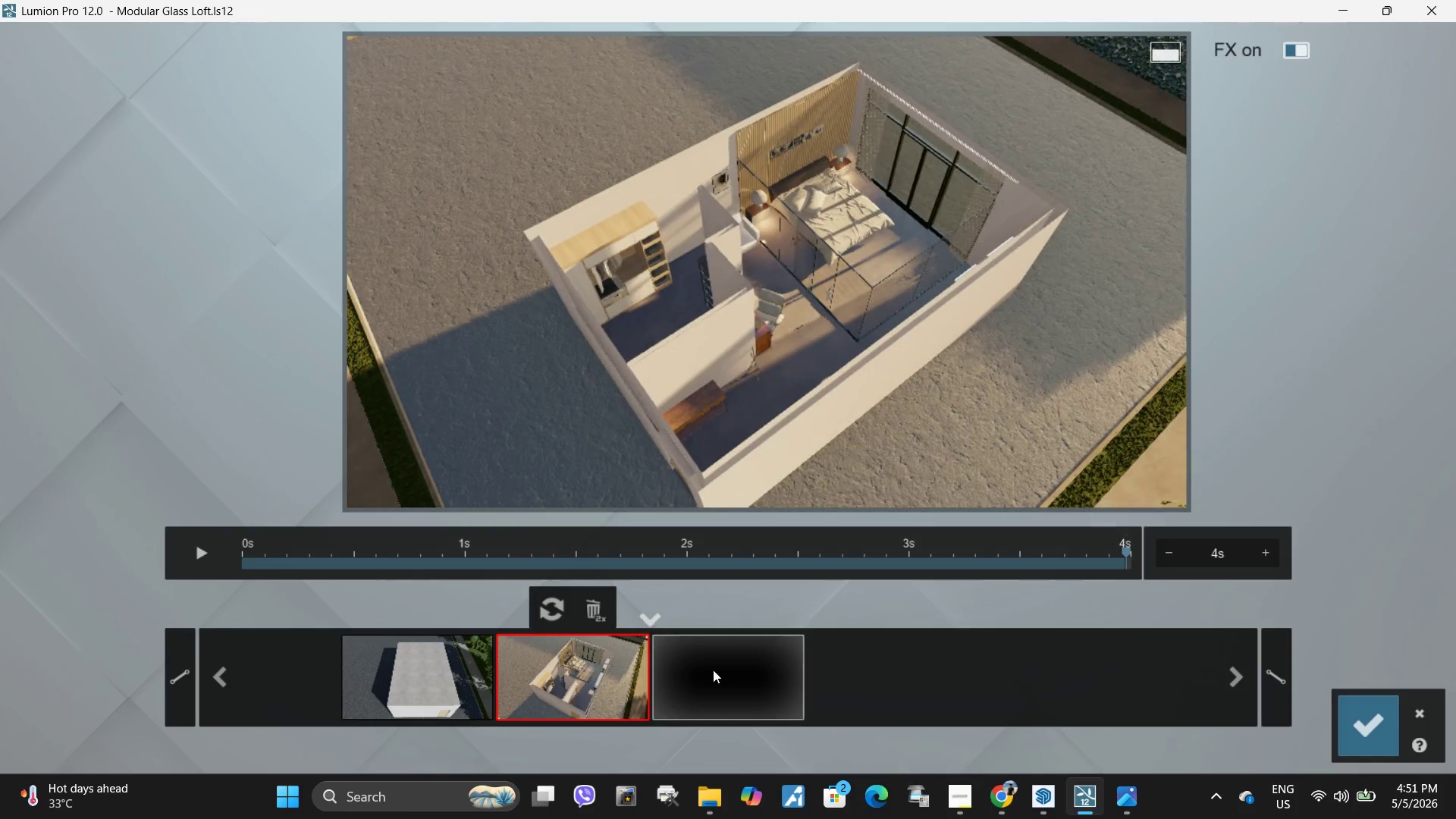 
left_click([713, 672])
 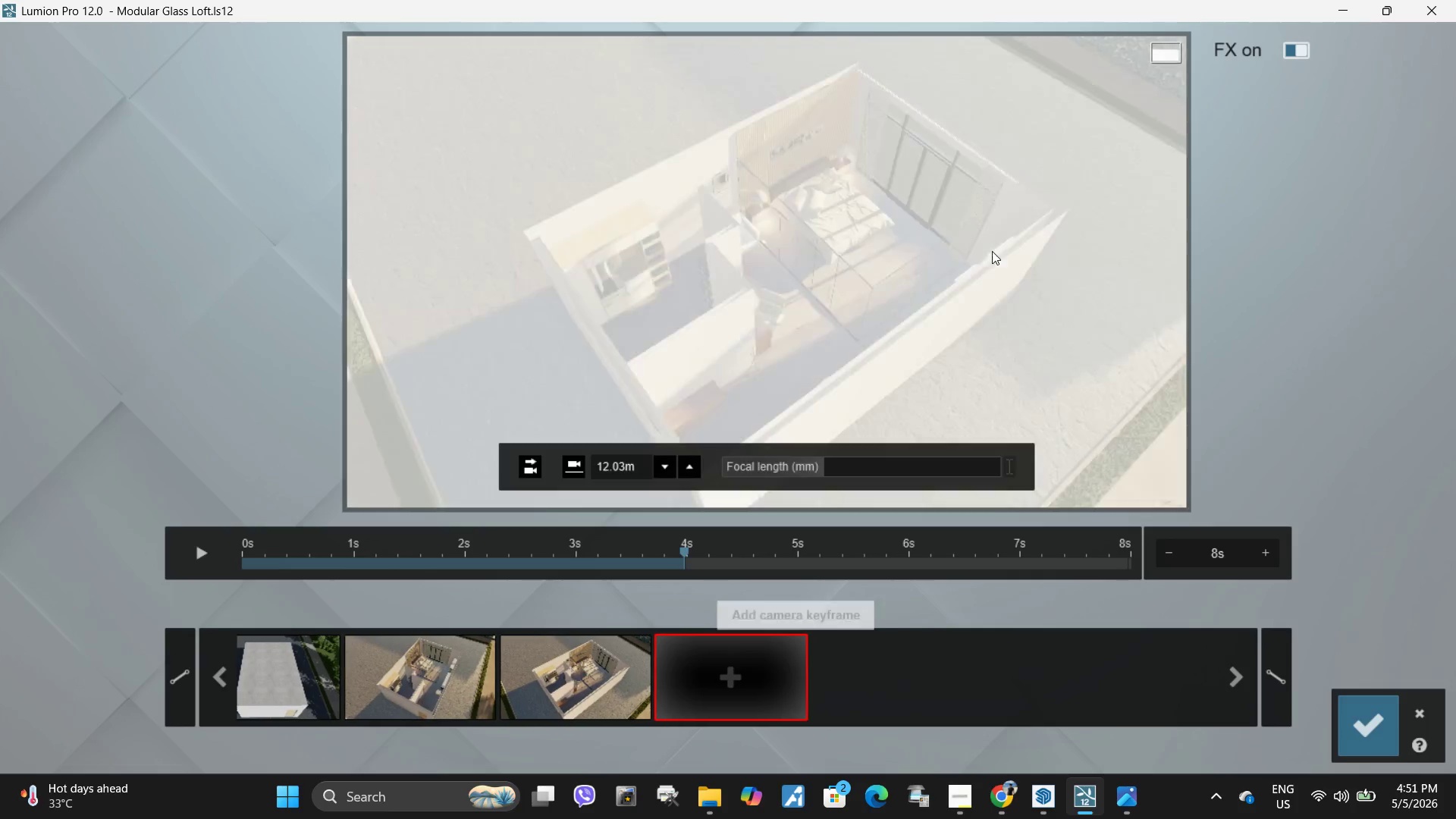 
hold_key(key=Space, duration=7.11)
 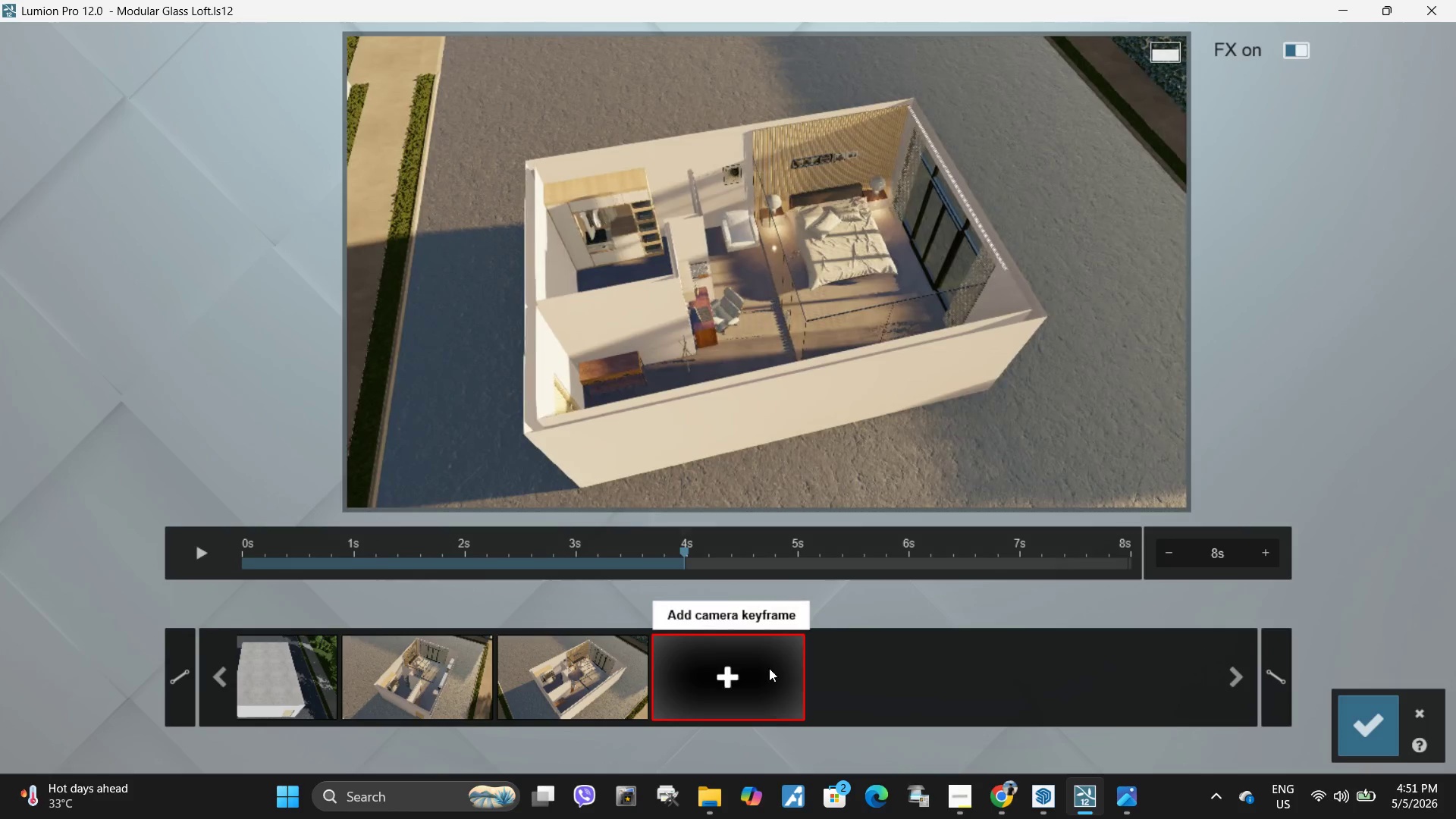 
hold_key(key=D, duration=1.5)
 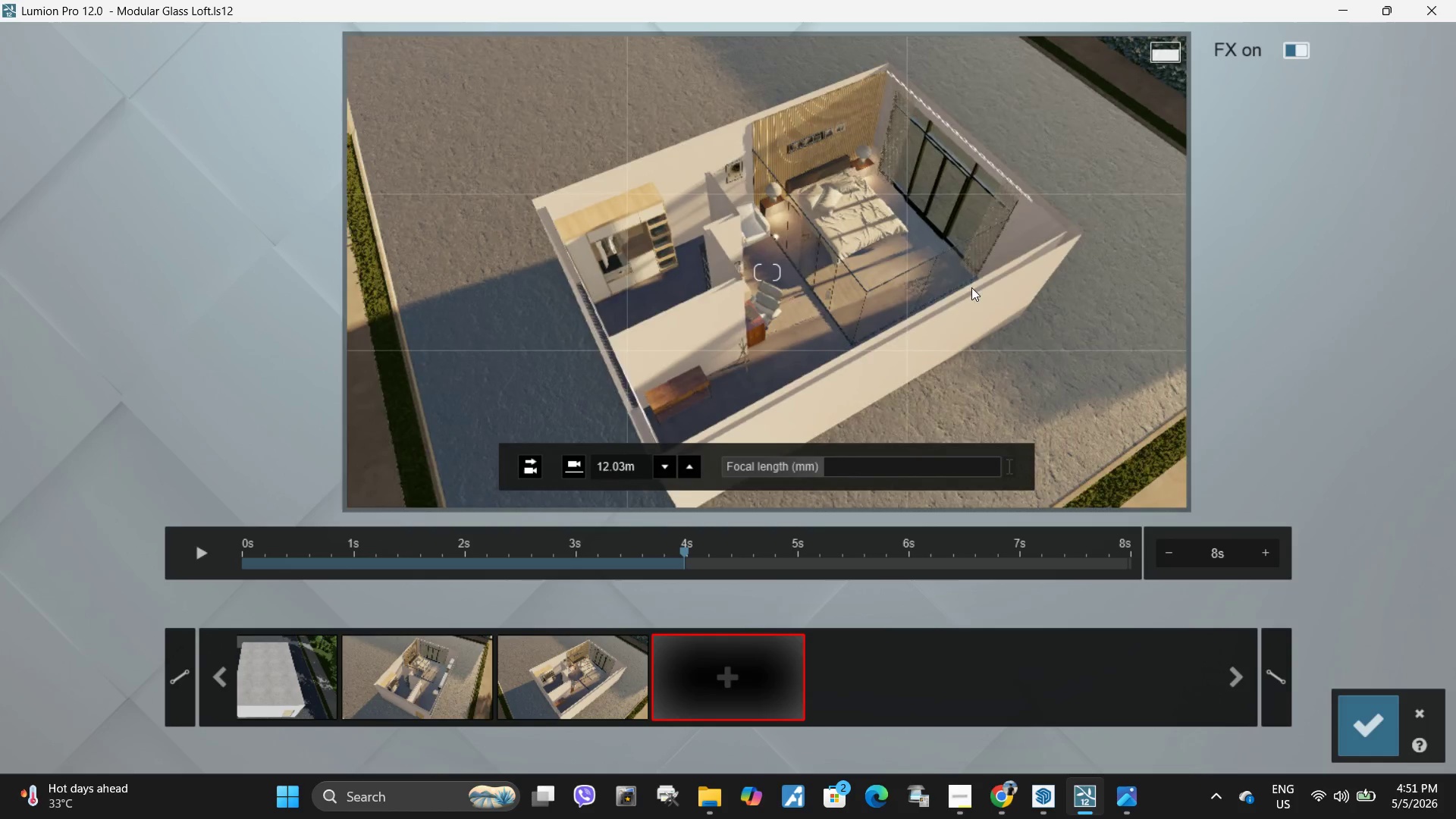 
hold_key(key=D, duration=1.5)
 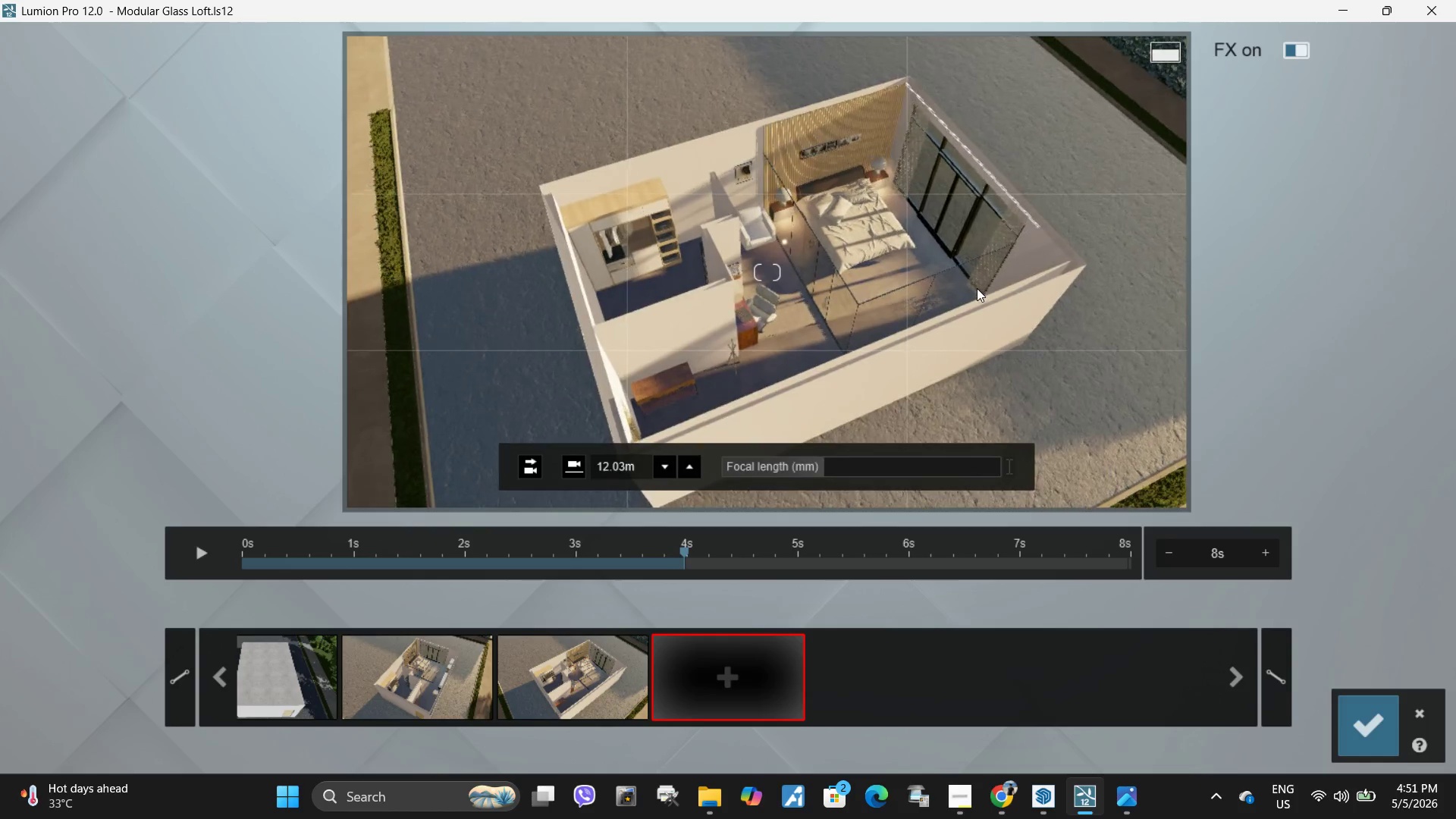 
hold_key(key=D, duration=1.5)
 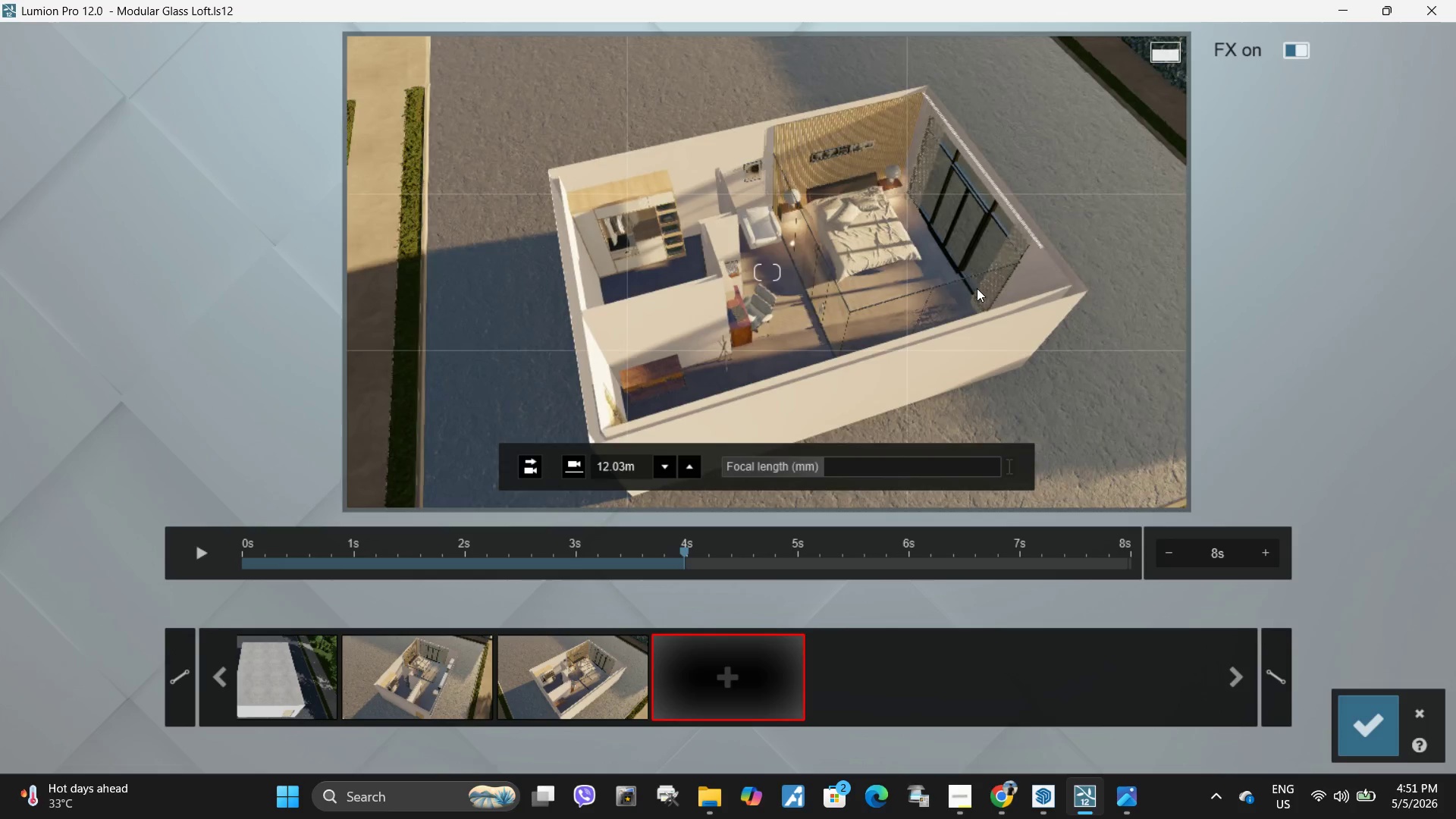 
hold_key(key=D, duration=1.52)
 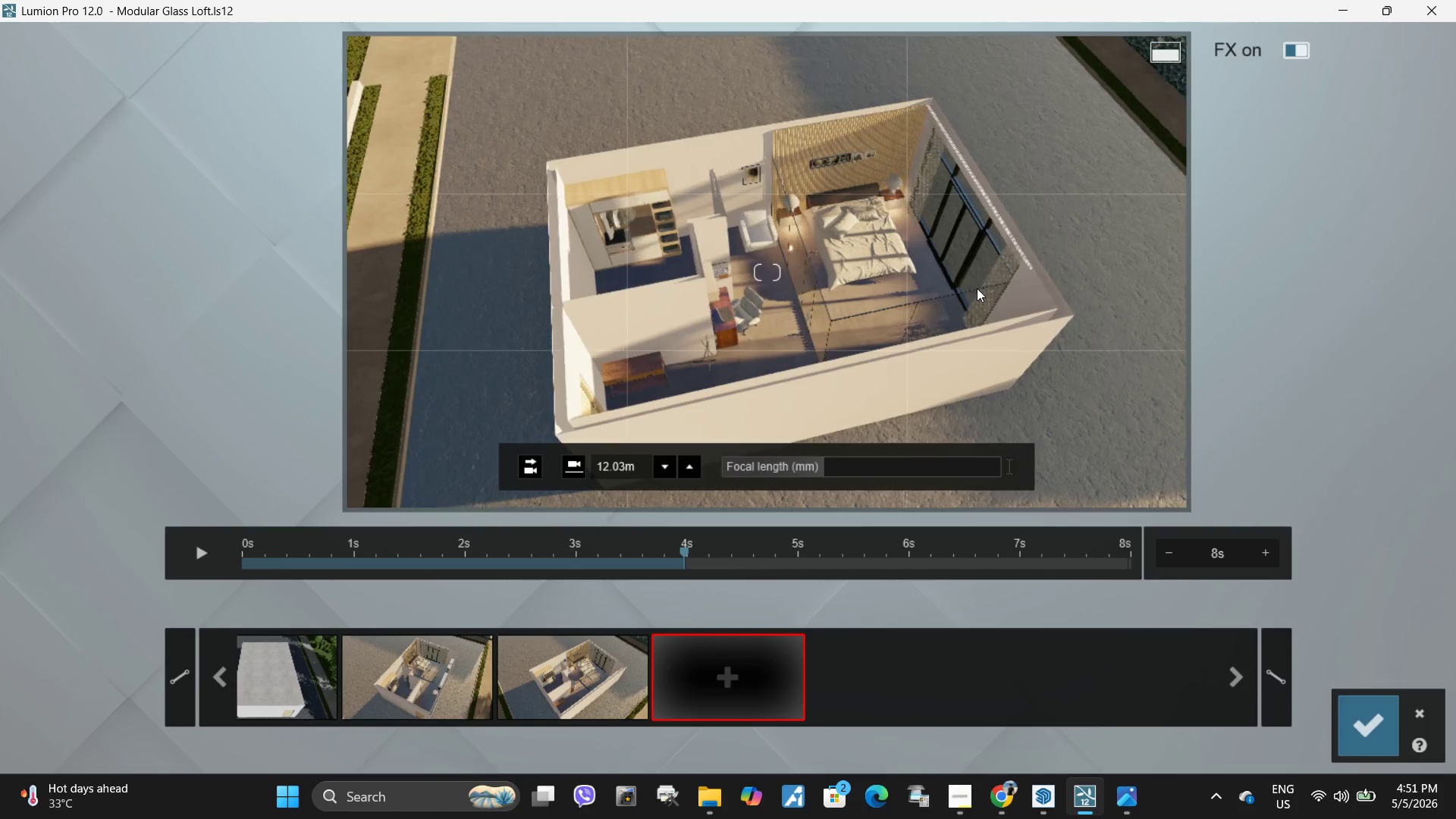 
hold_key(key=D, duration=1.01)
 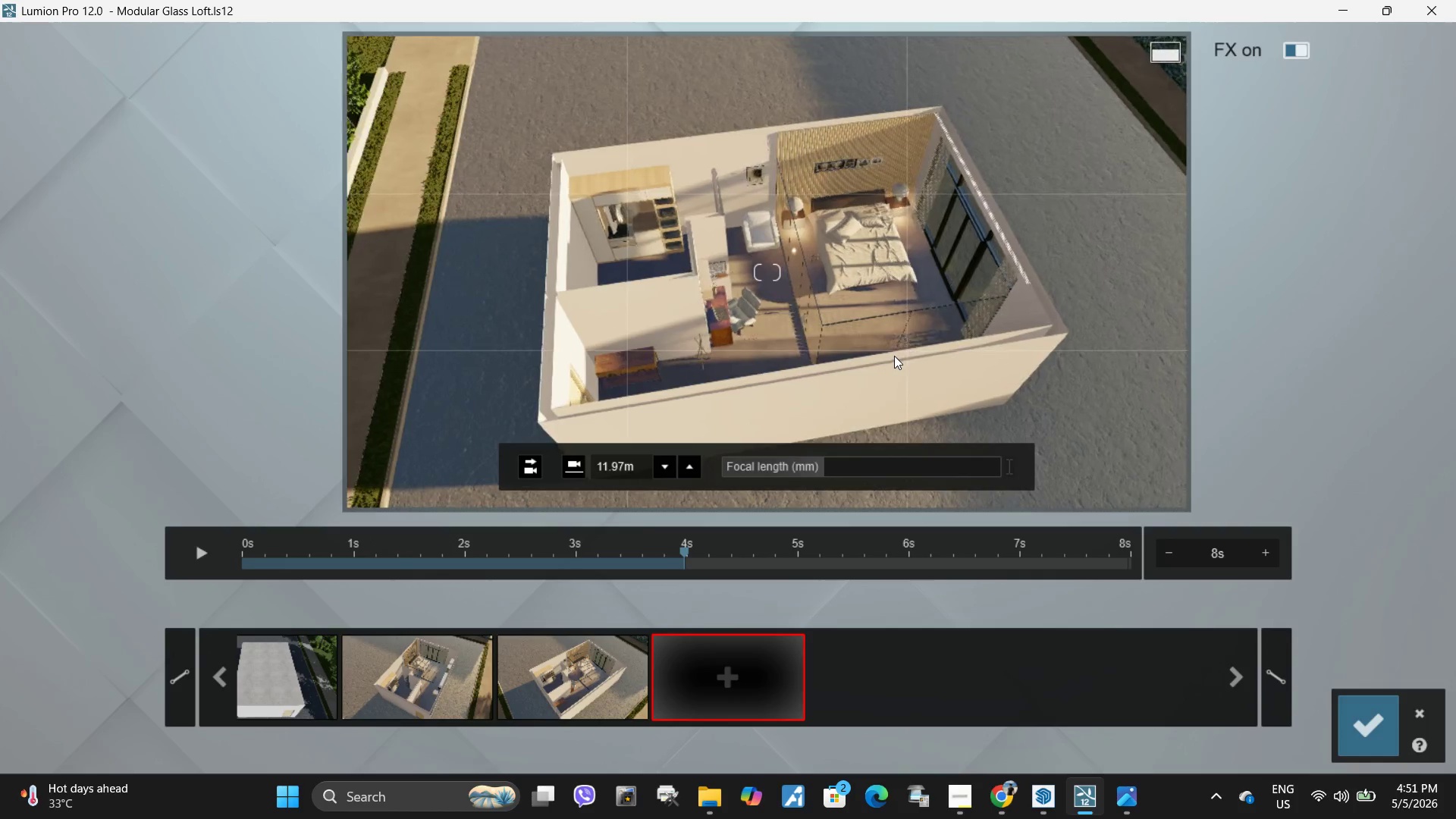 
left_click([706, 687])
 